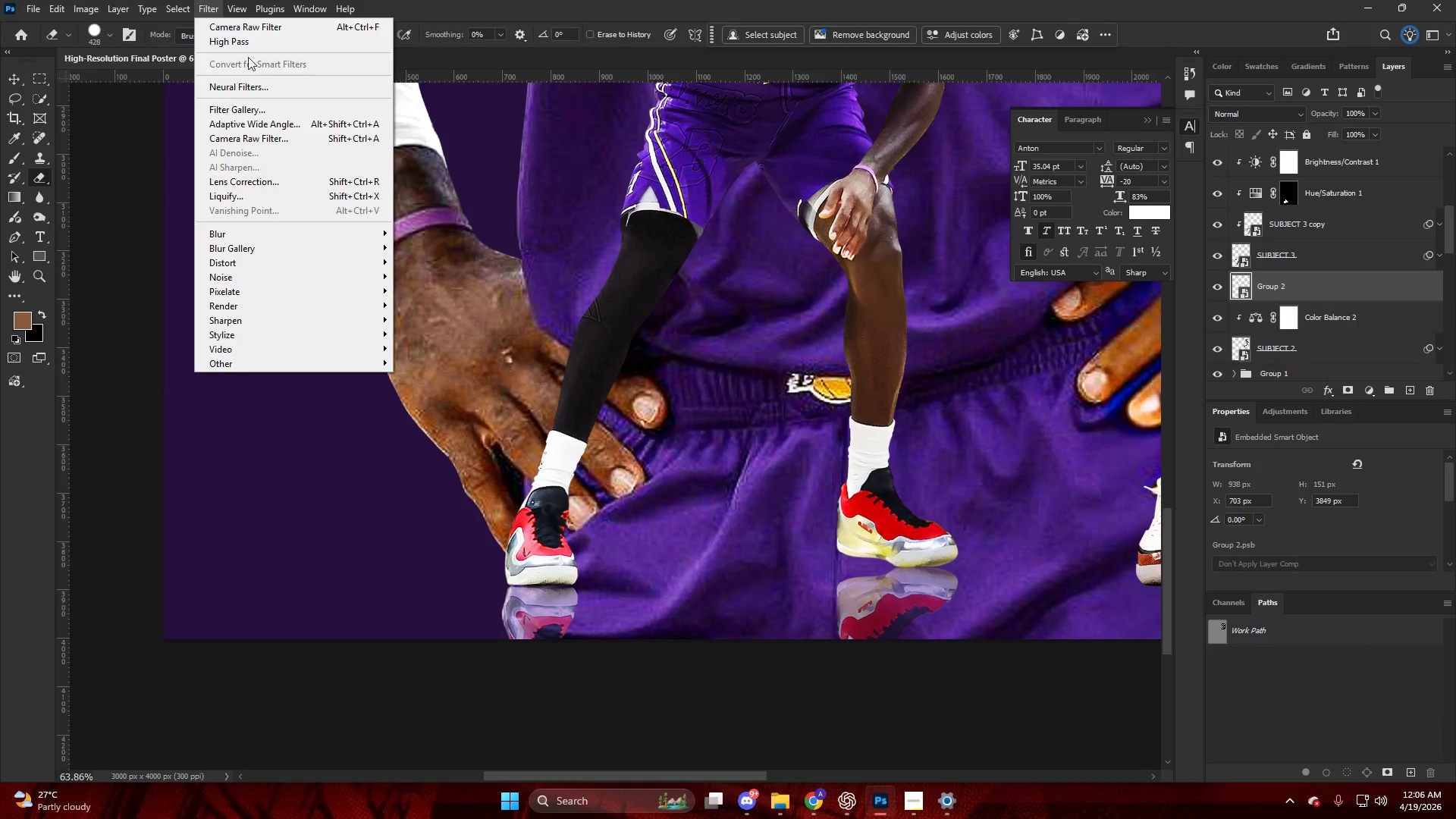 
left_click([309, 239])
 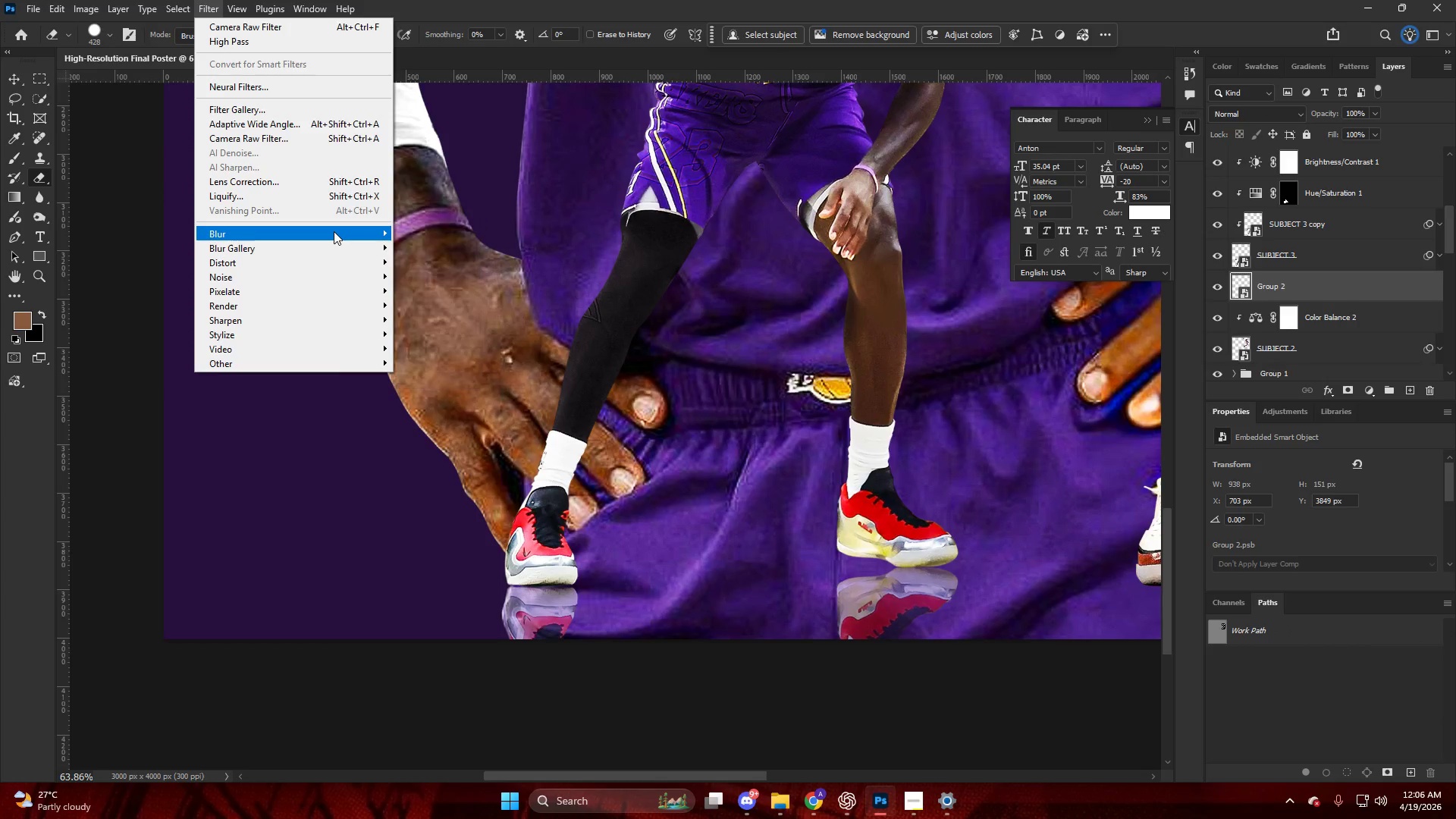 
double_click([334, 231])
 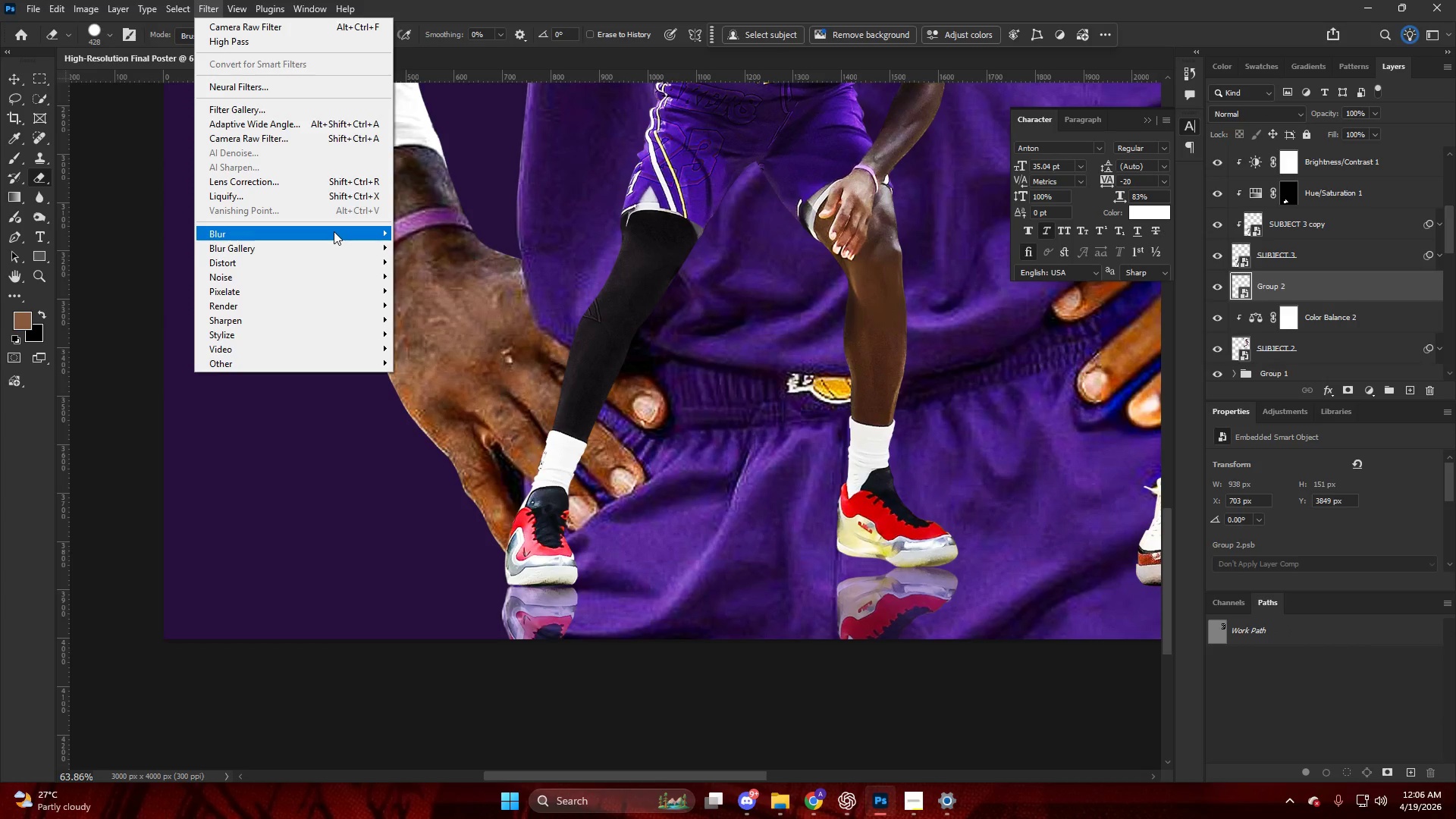 
left_click([334, 231])
 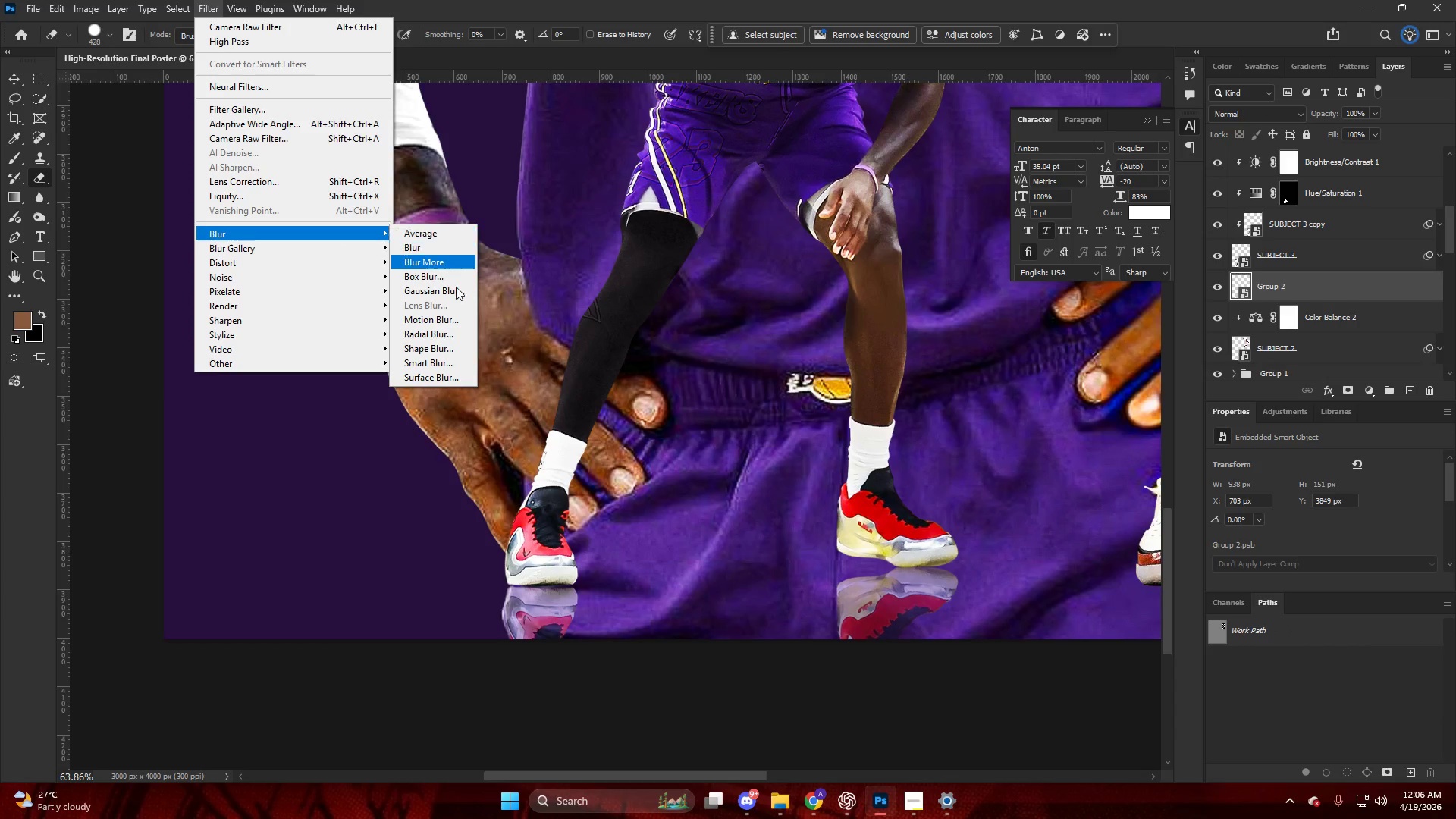 
left_click([454, 297])
 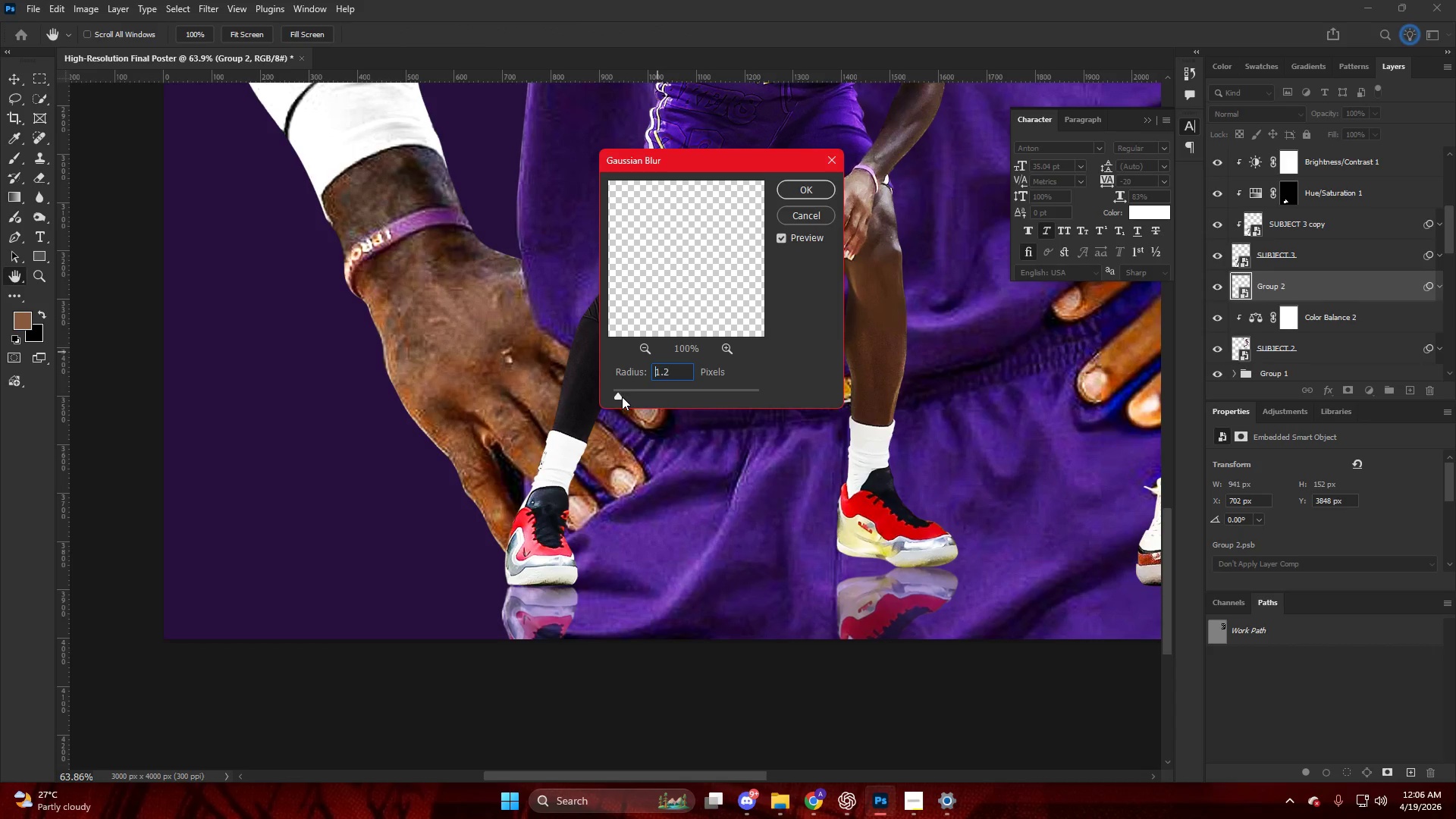 
left_click_drag(start_coordinate=[625, 397], to_coordinate=[633, 397])
 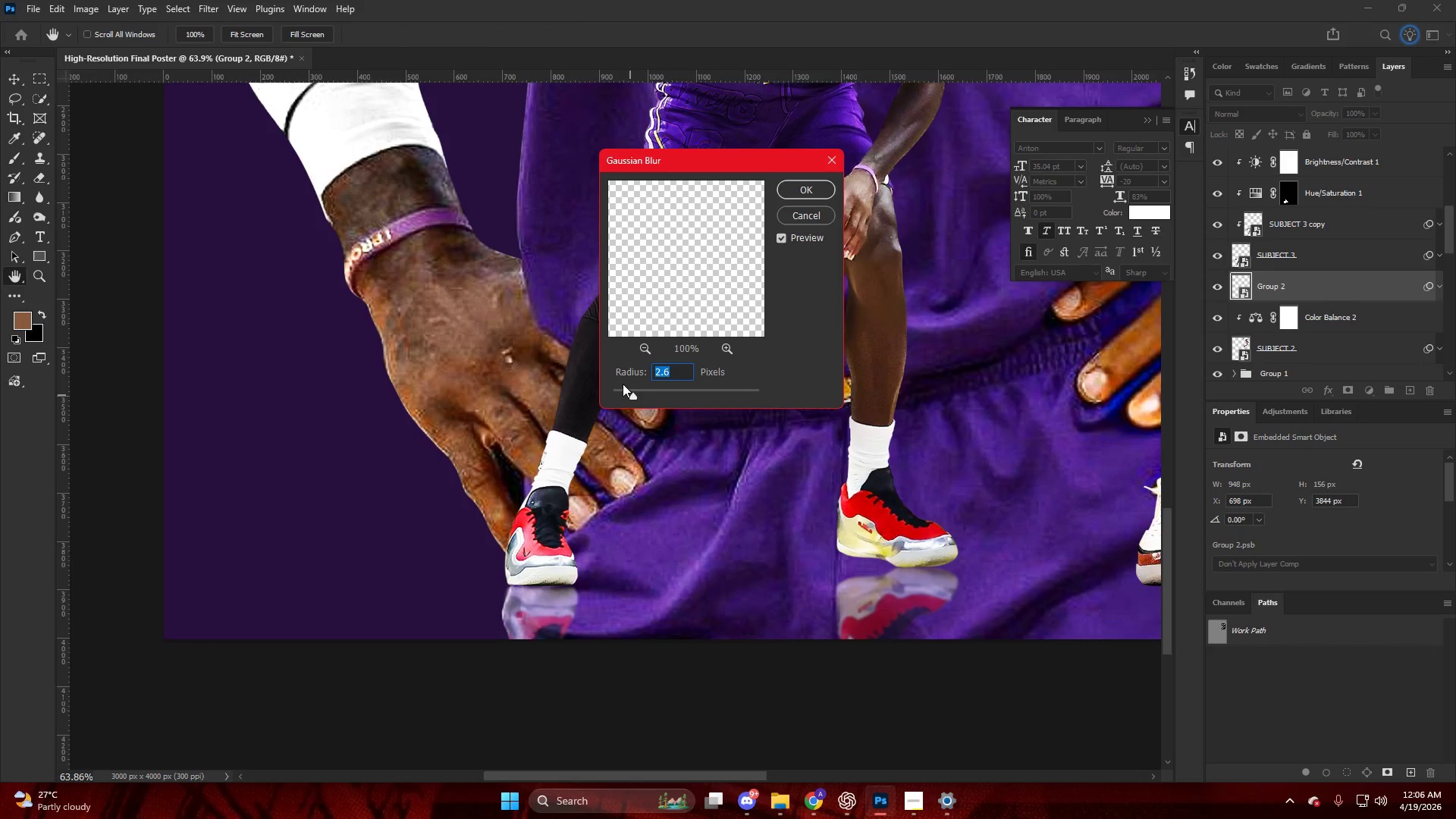 
key(NumpadEnter)
 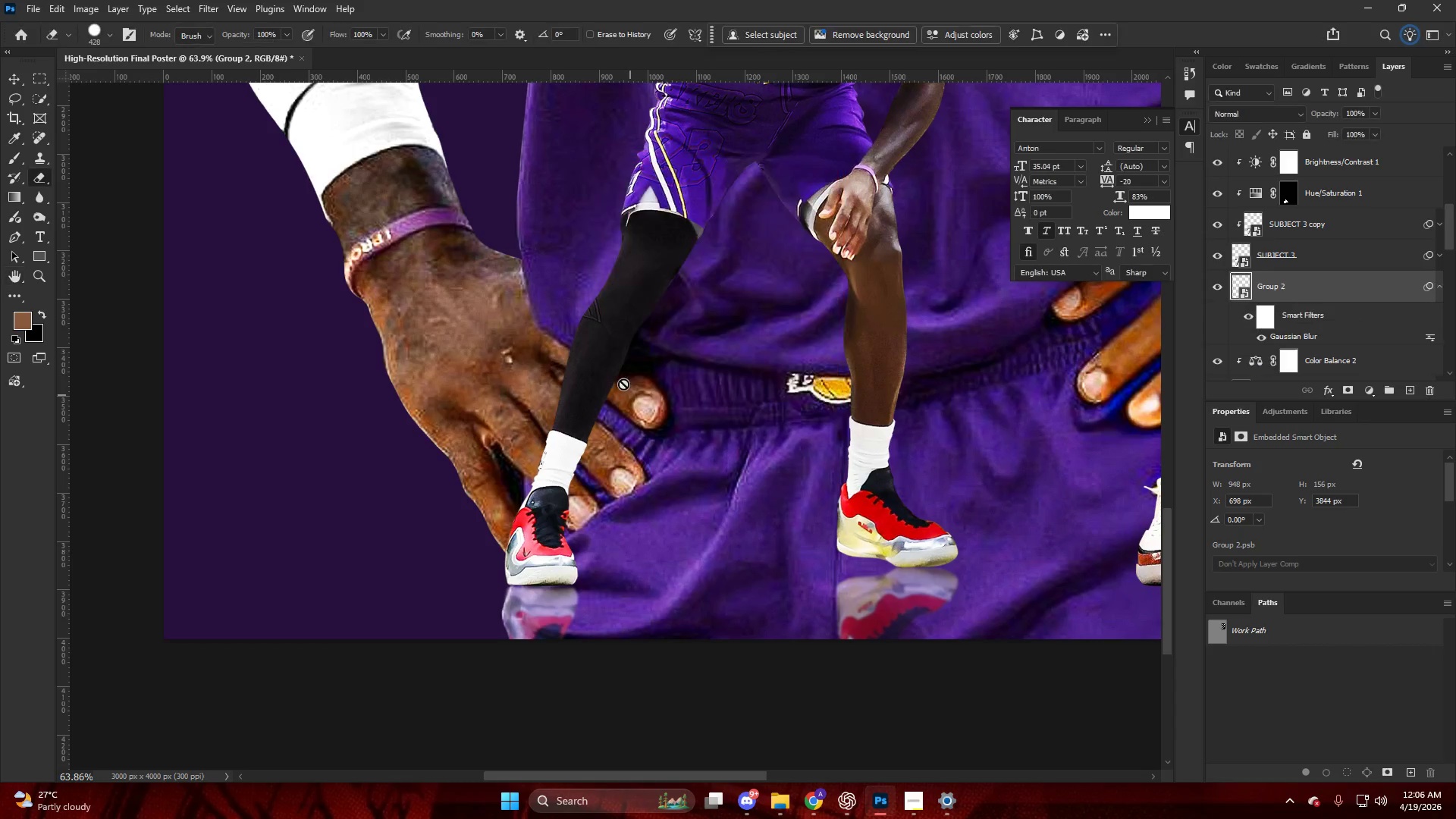 
hold_key(key=AltLeft, duration=0.7)
hold_key(key=AltLeft, duration=0.52)
scroll: coordinate [688, 477], scroll_direction: down, amount: 1.0
 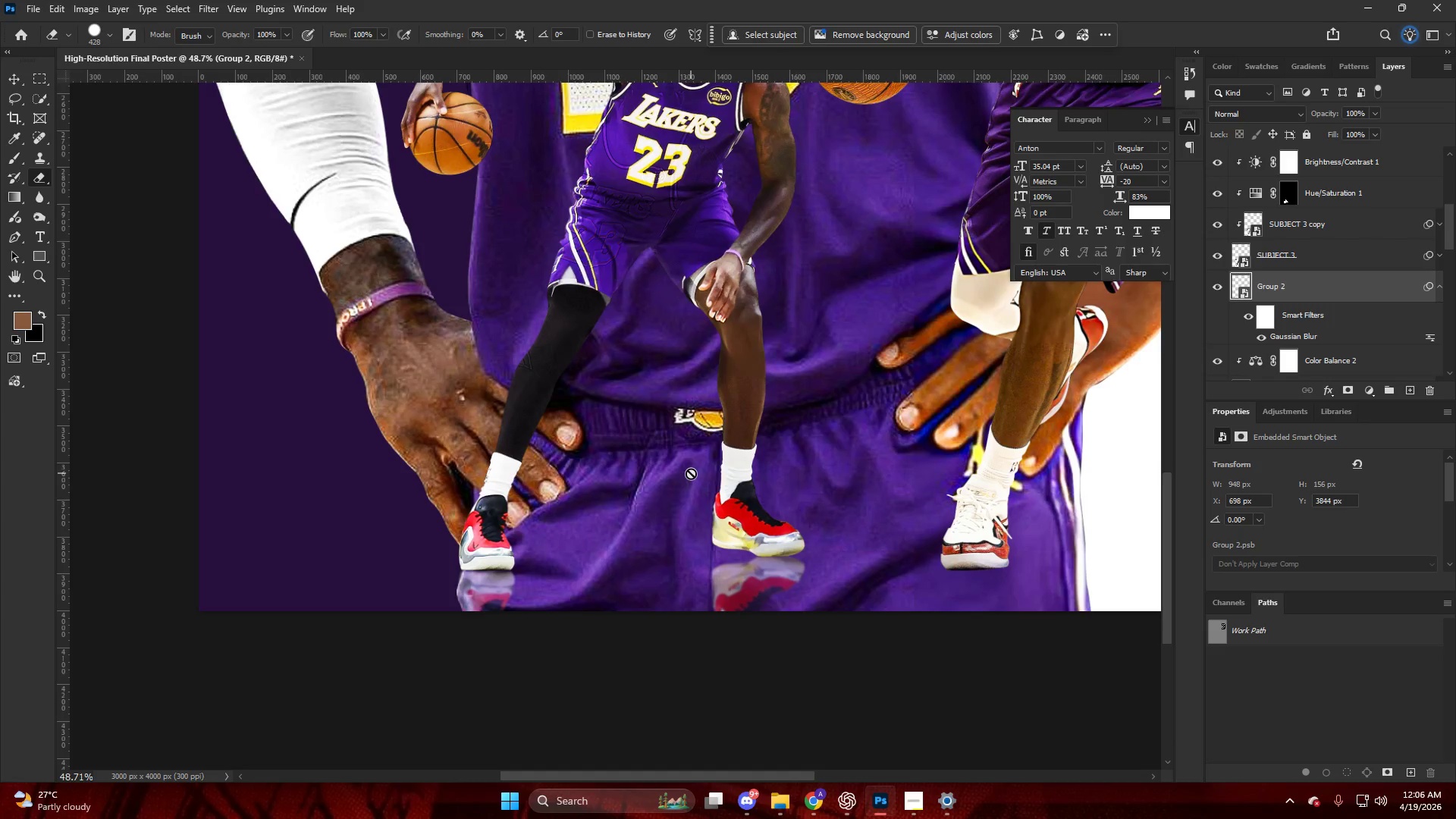 
left_click([1390, 488])
 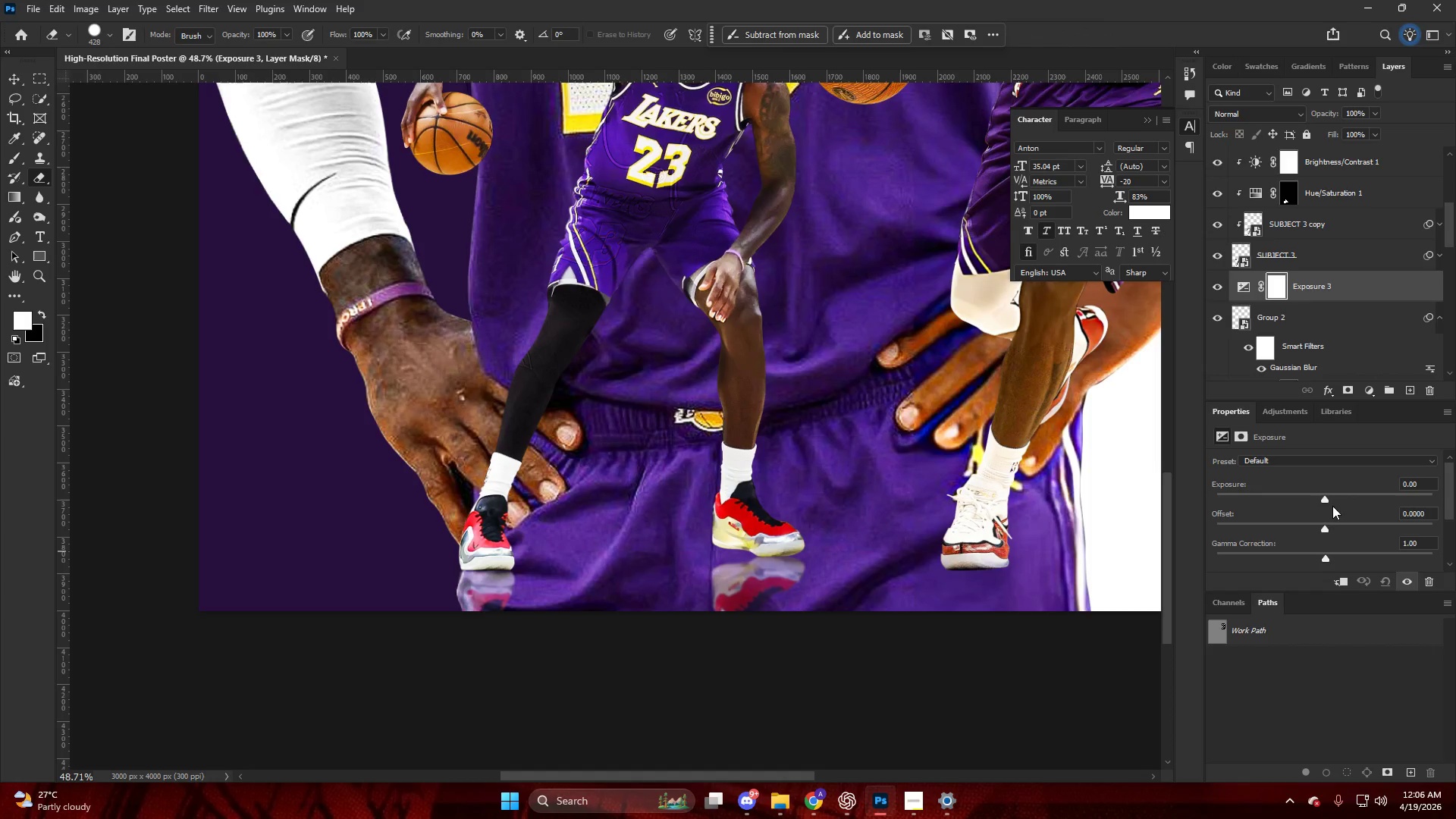 
left_click_drag(start_coordinate=[1325, 497], to_coordinate=[1277, 502])
 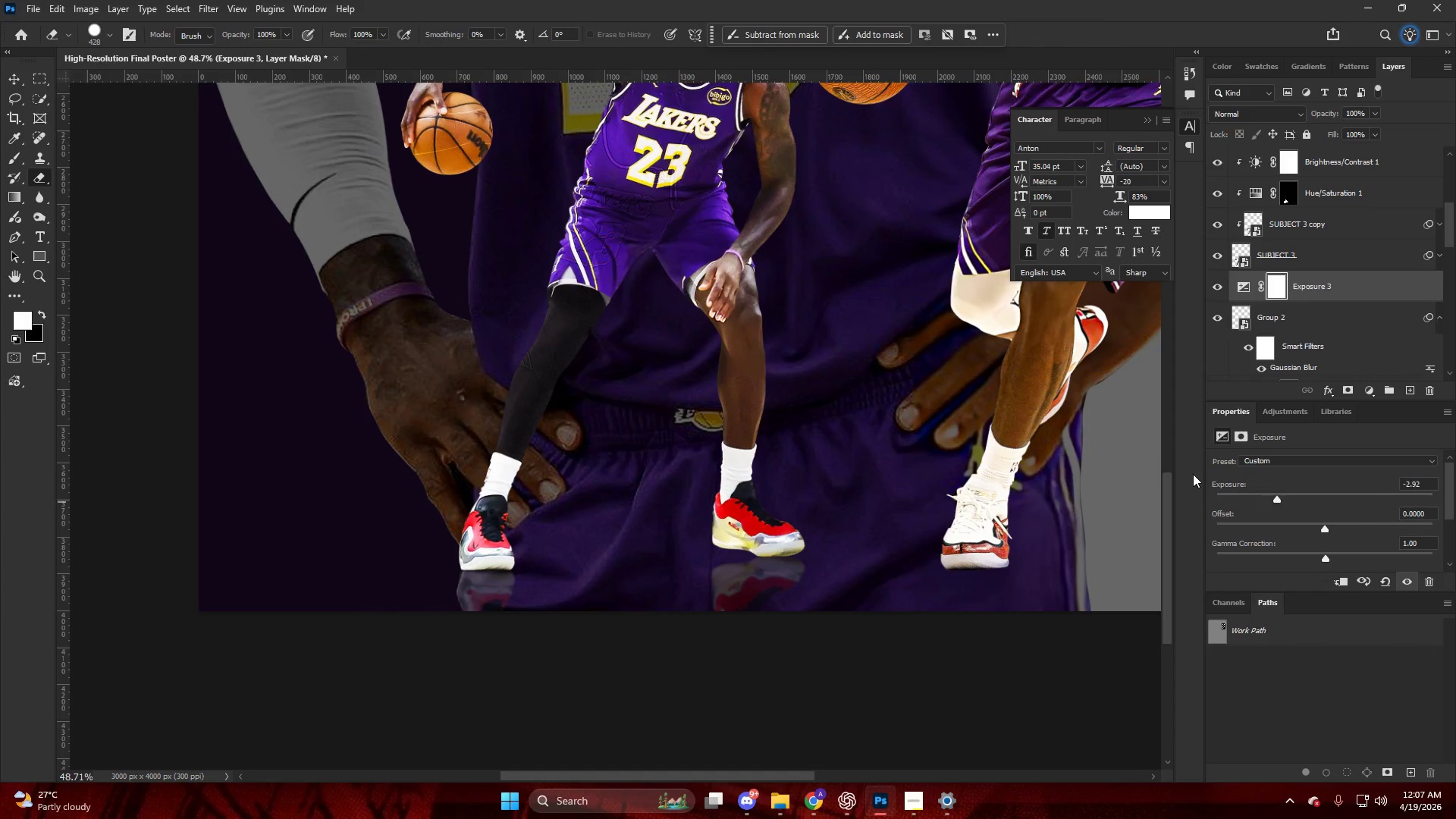 
key(Control+I)
 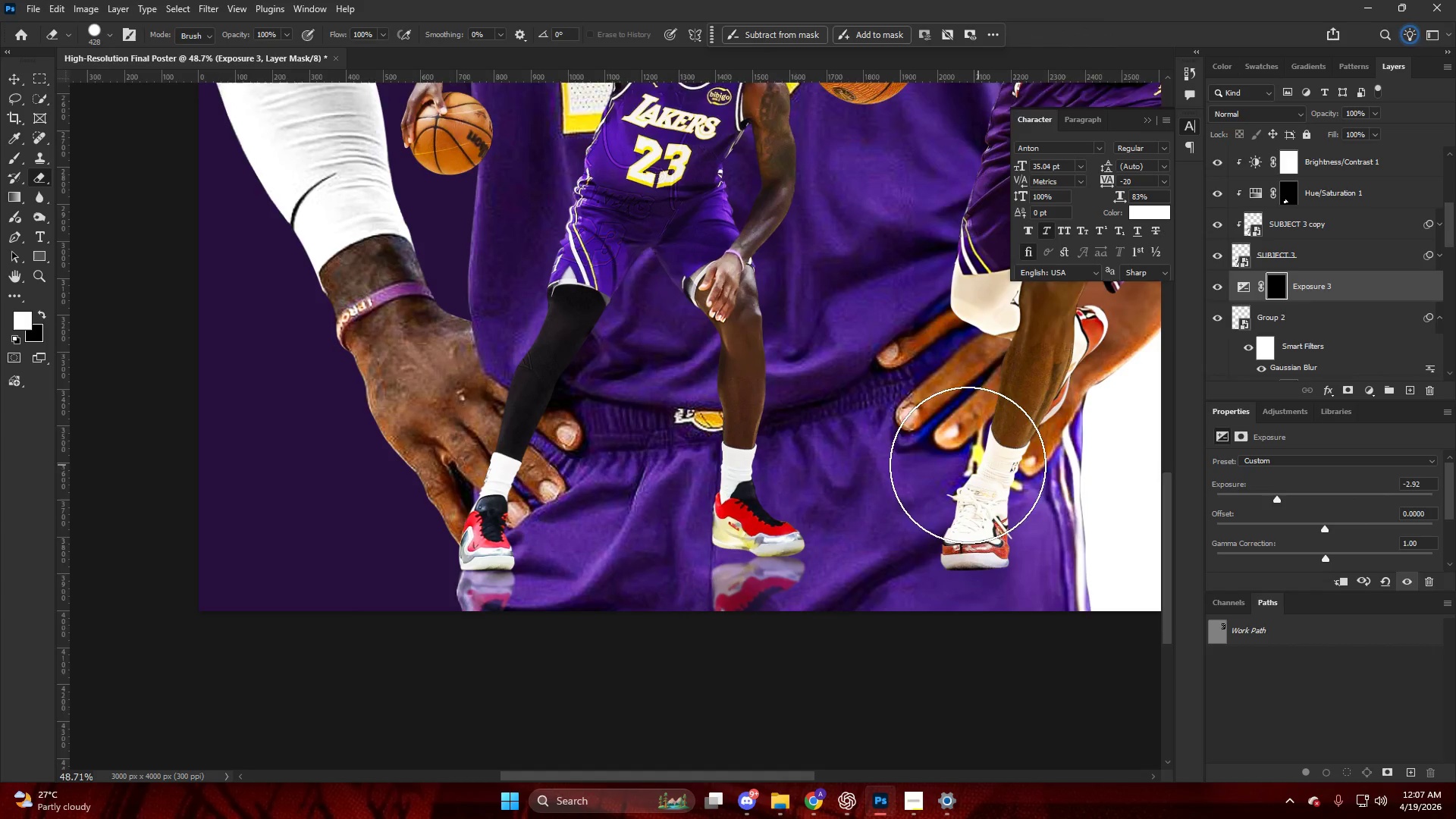 
hold_key(key=AltLeft, duration=0.97)
scroll: coordinate [451, 509], scroll_direction: up, amount: 9.0
 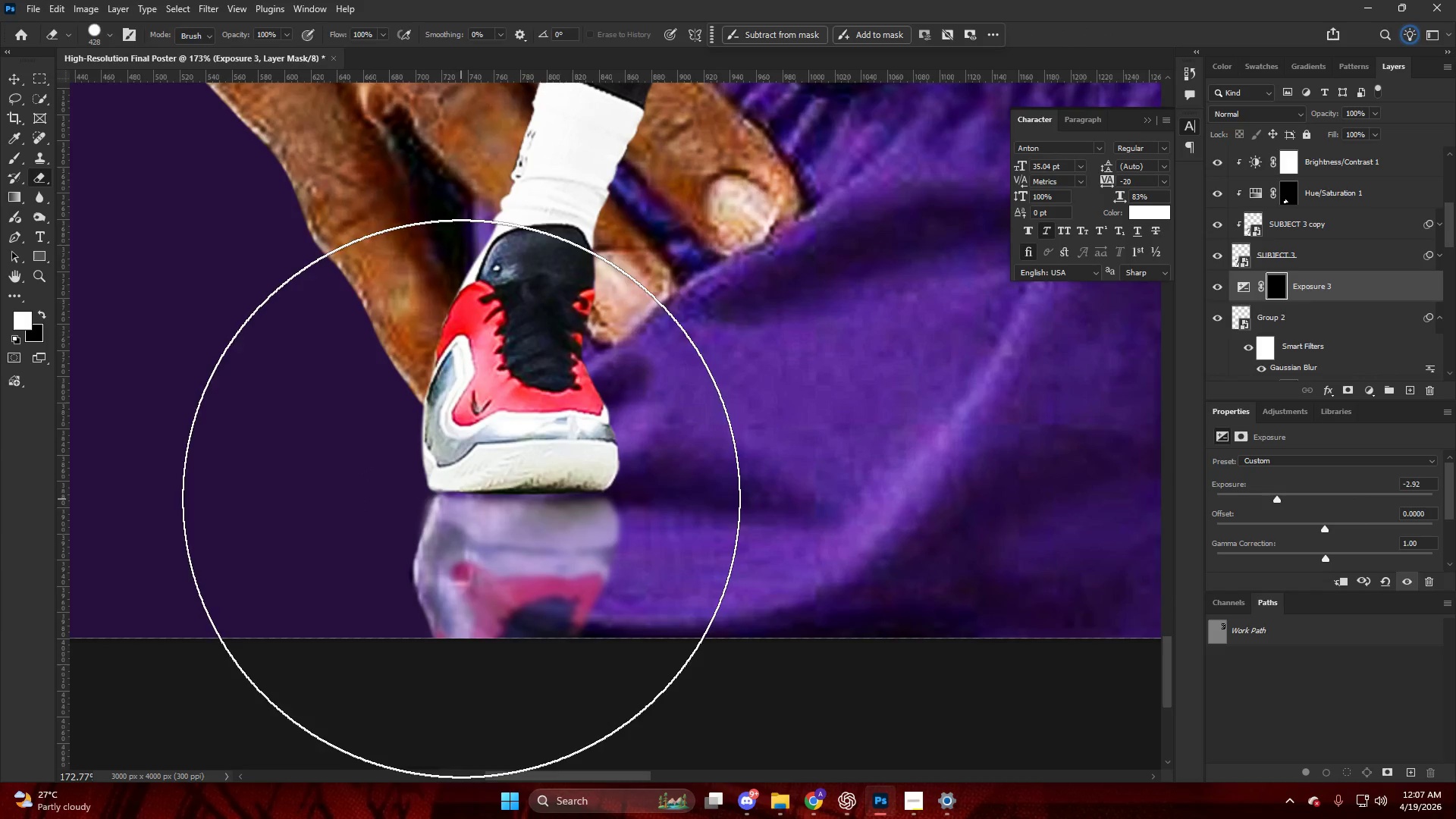 
key(B)
 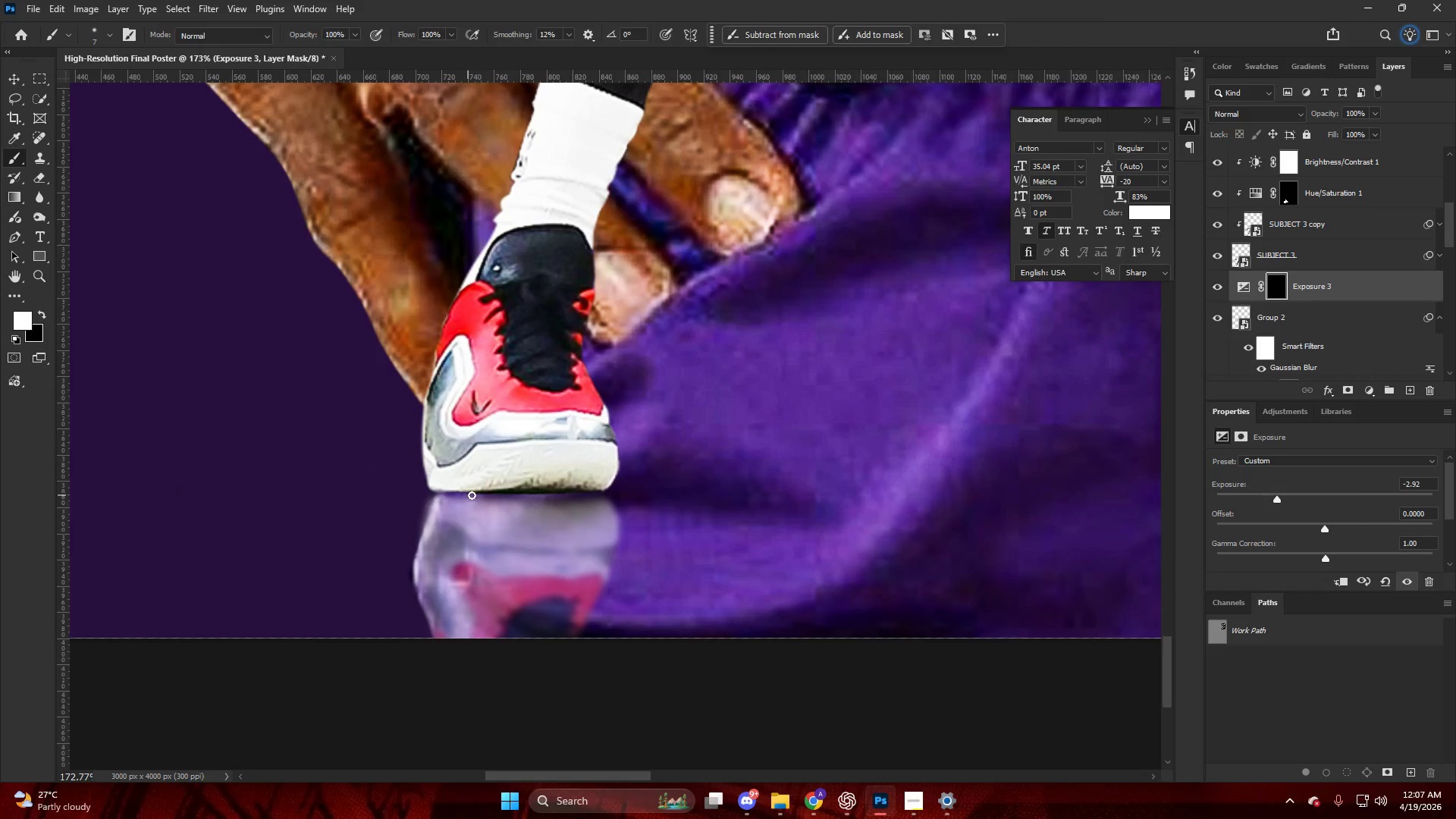 
right_click([485, 485])
 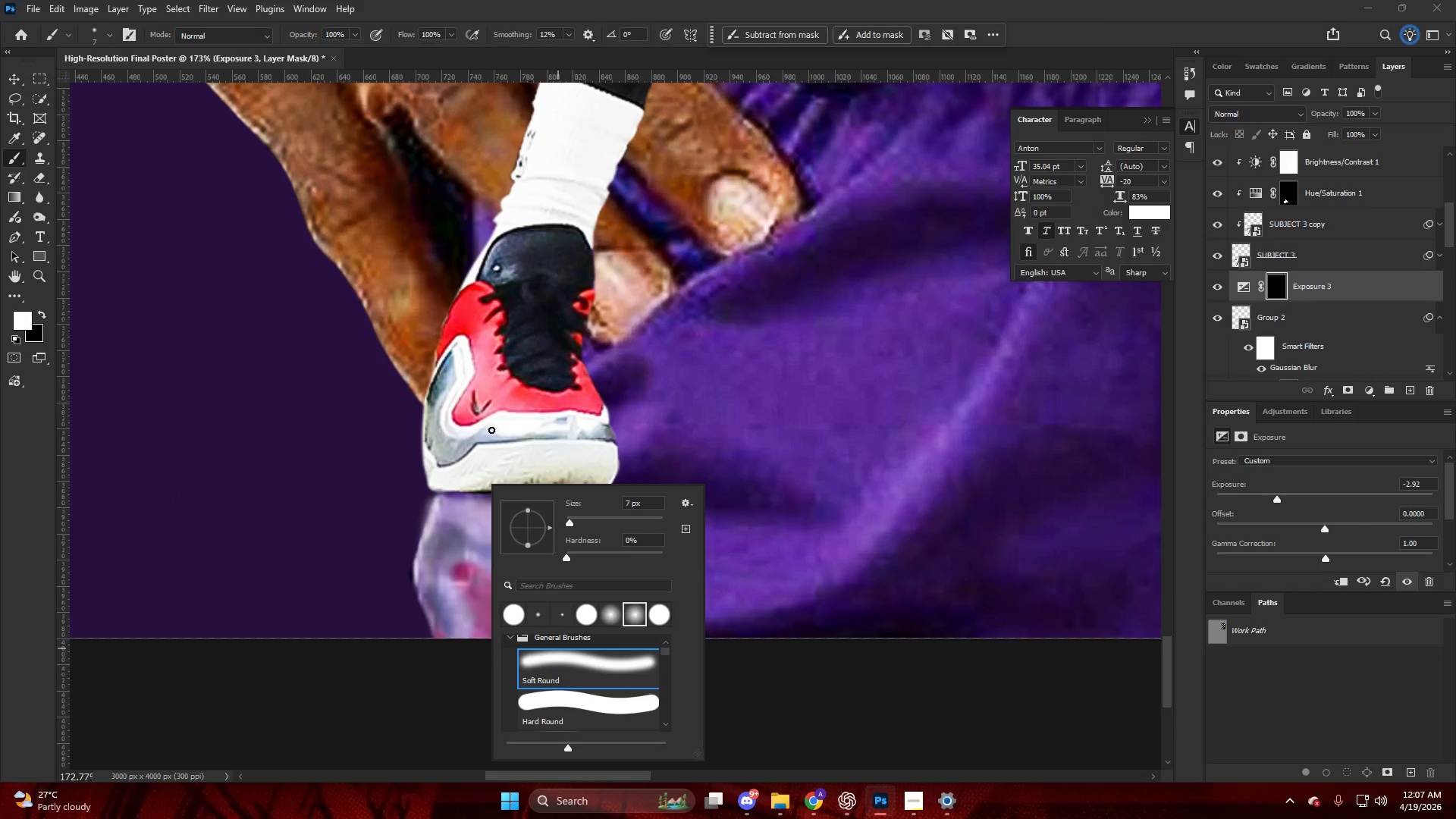 
left_click_drag(start_coordinate=[526, 510], to_coordinate=[529, 526])
 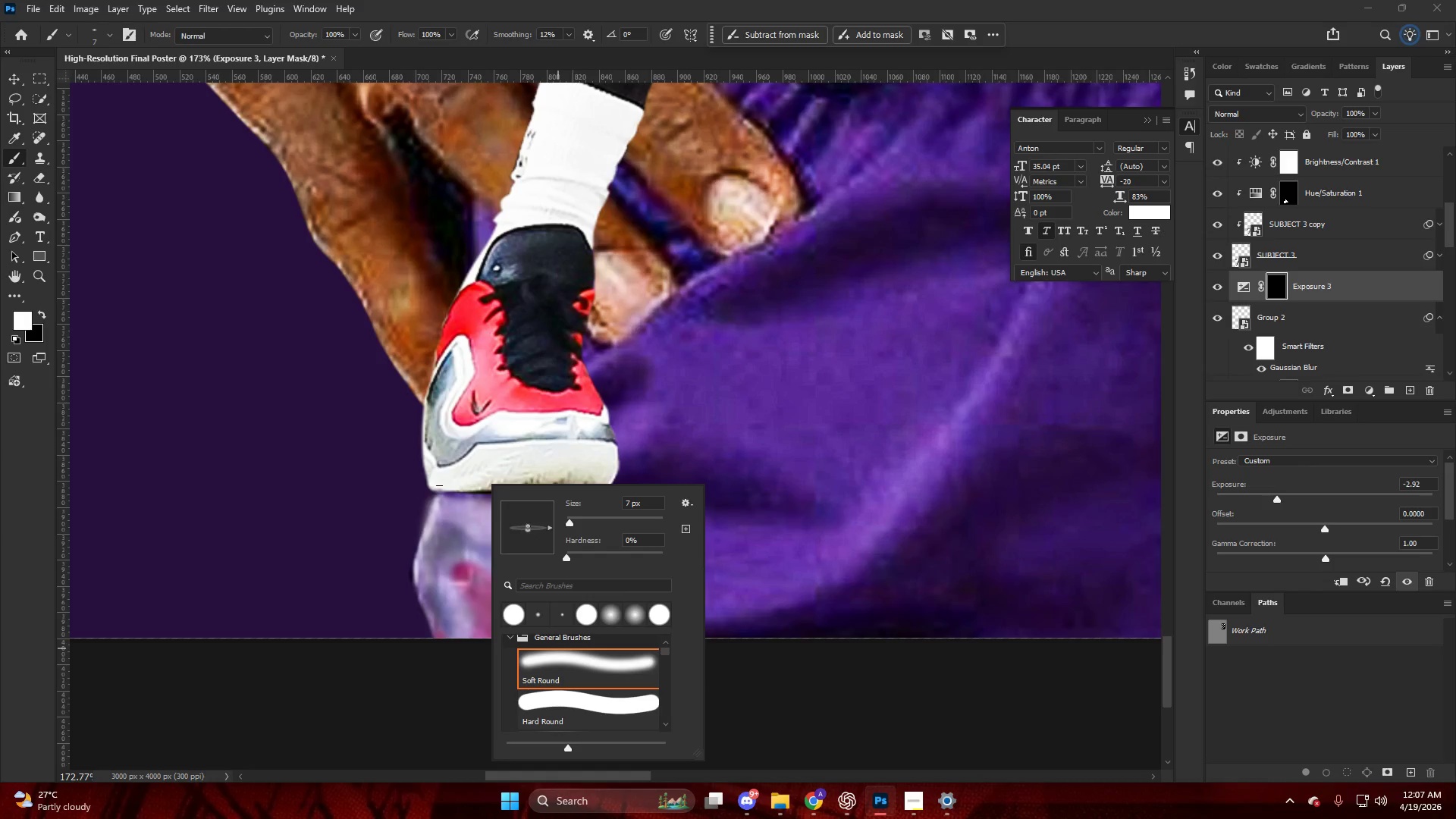 
hold_key(key=AltLeft, duration=0.75)
 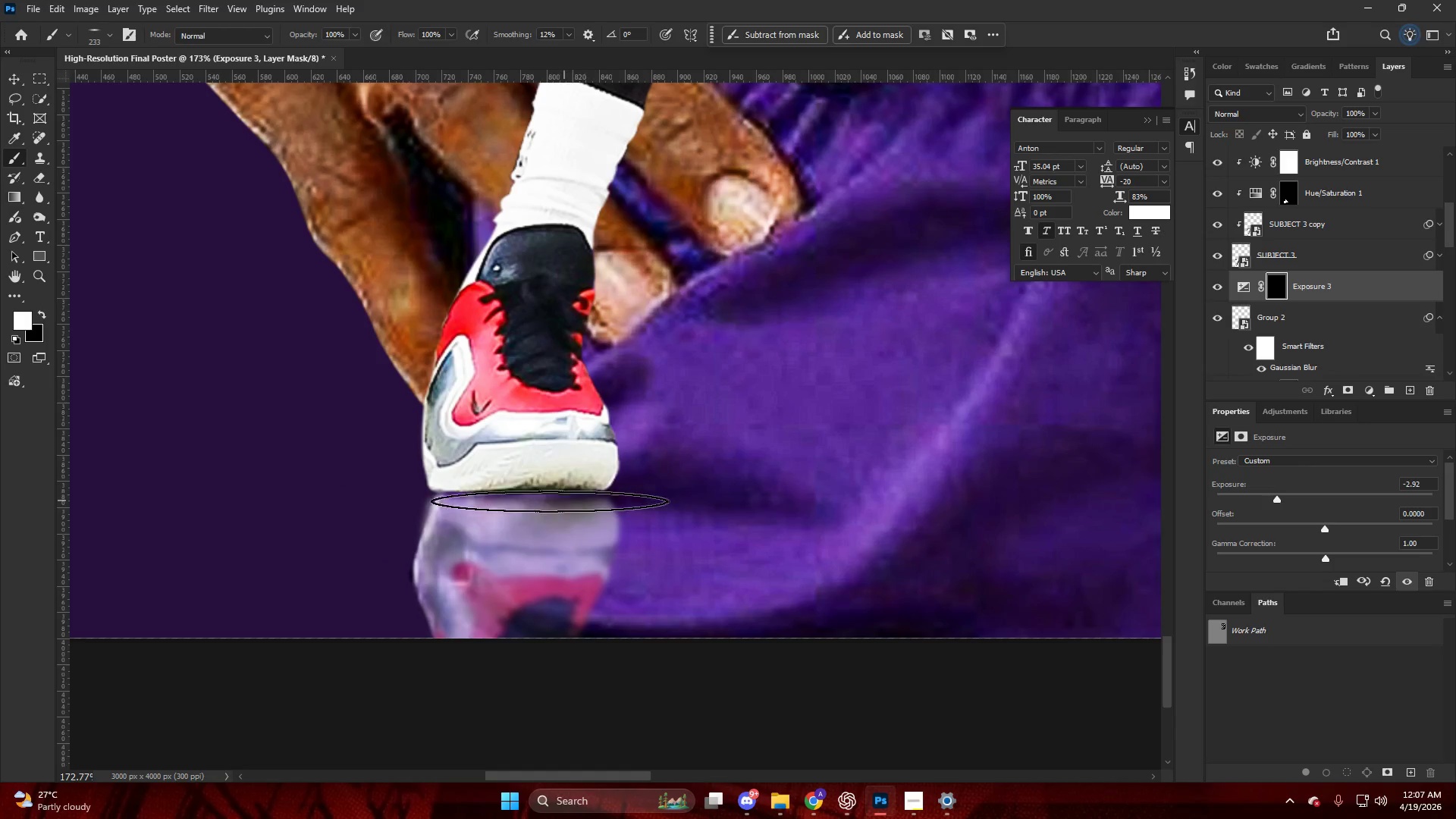 
hold_key(key=AltLeft, duration=0.95)
scroll: coordinate [512, 494], scroll_direction: up, amount: 5.0
 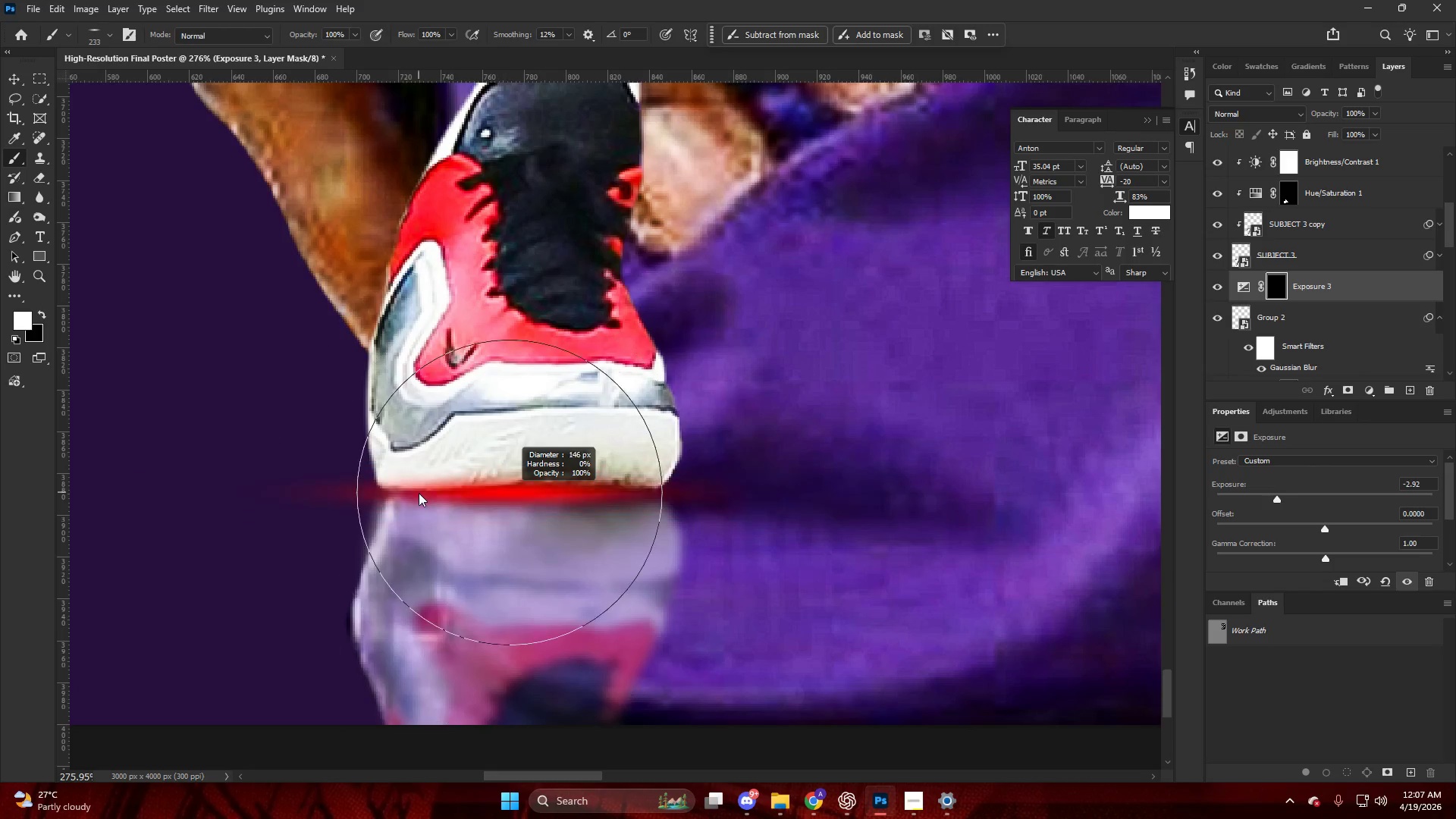 
left_click_drag(start_coordinate=[535, 496], to_coordinate=[529, 495])
 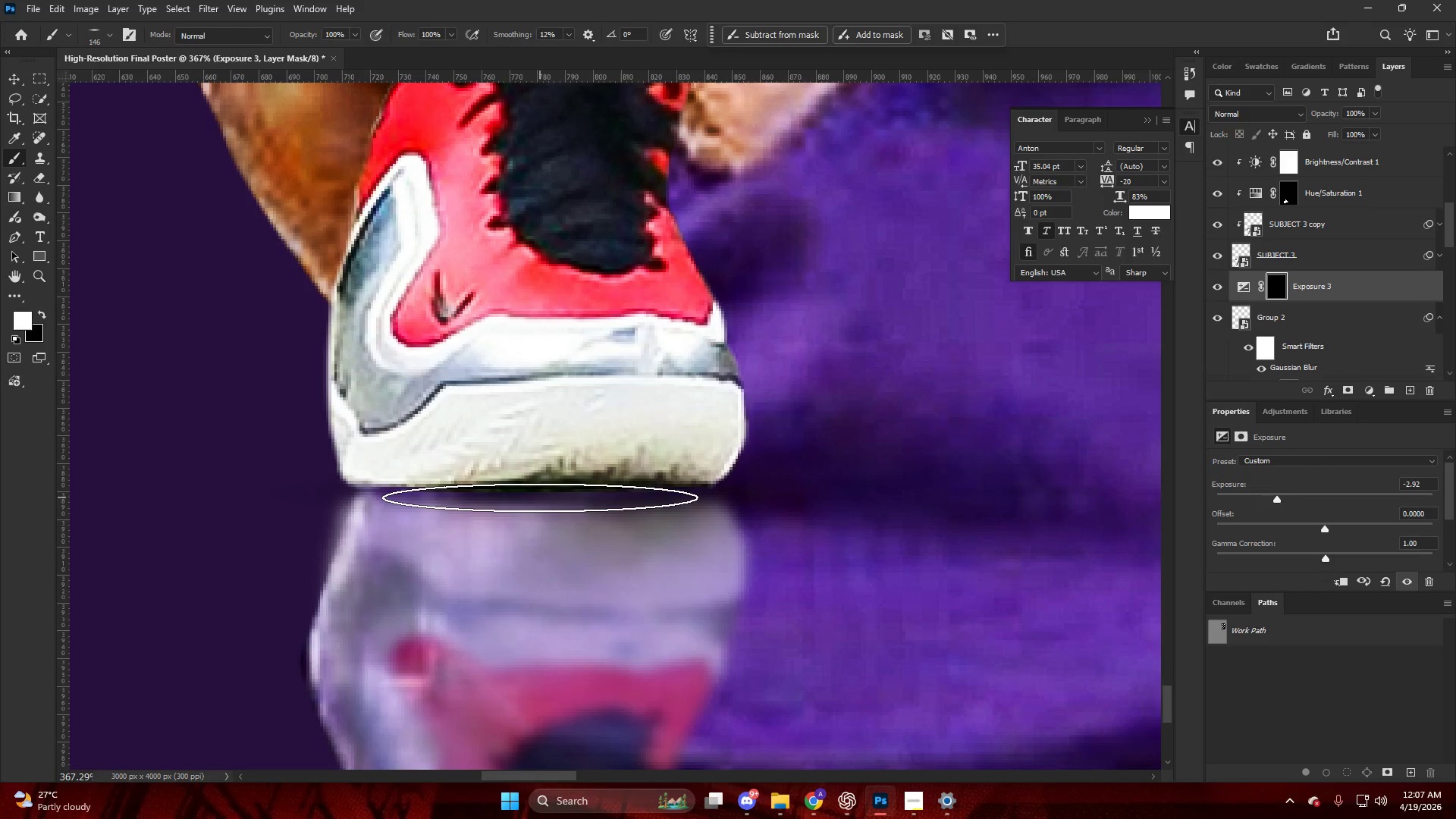 
scroll: coordinate [485, 502], scroll_direction: up, amount: 3.0
 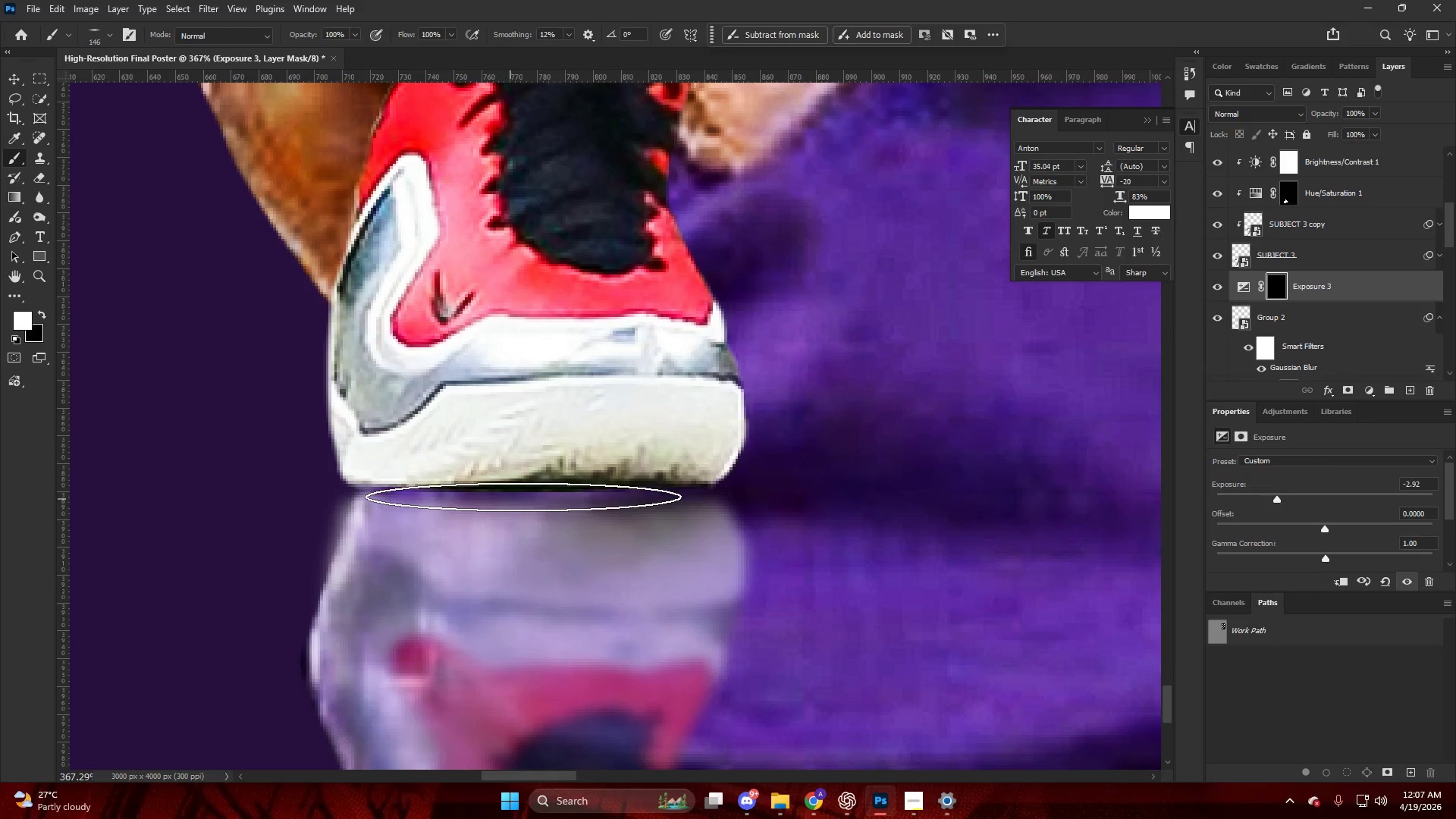 
left_click([538, 497])
 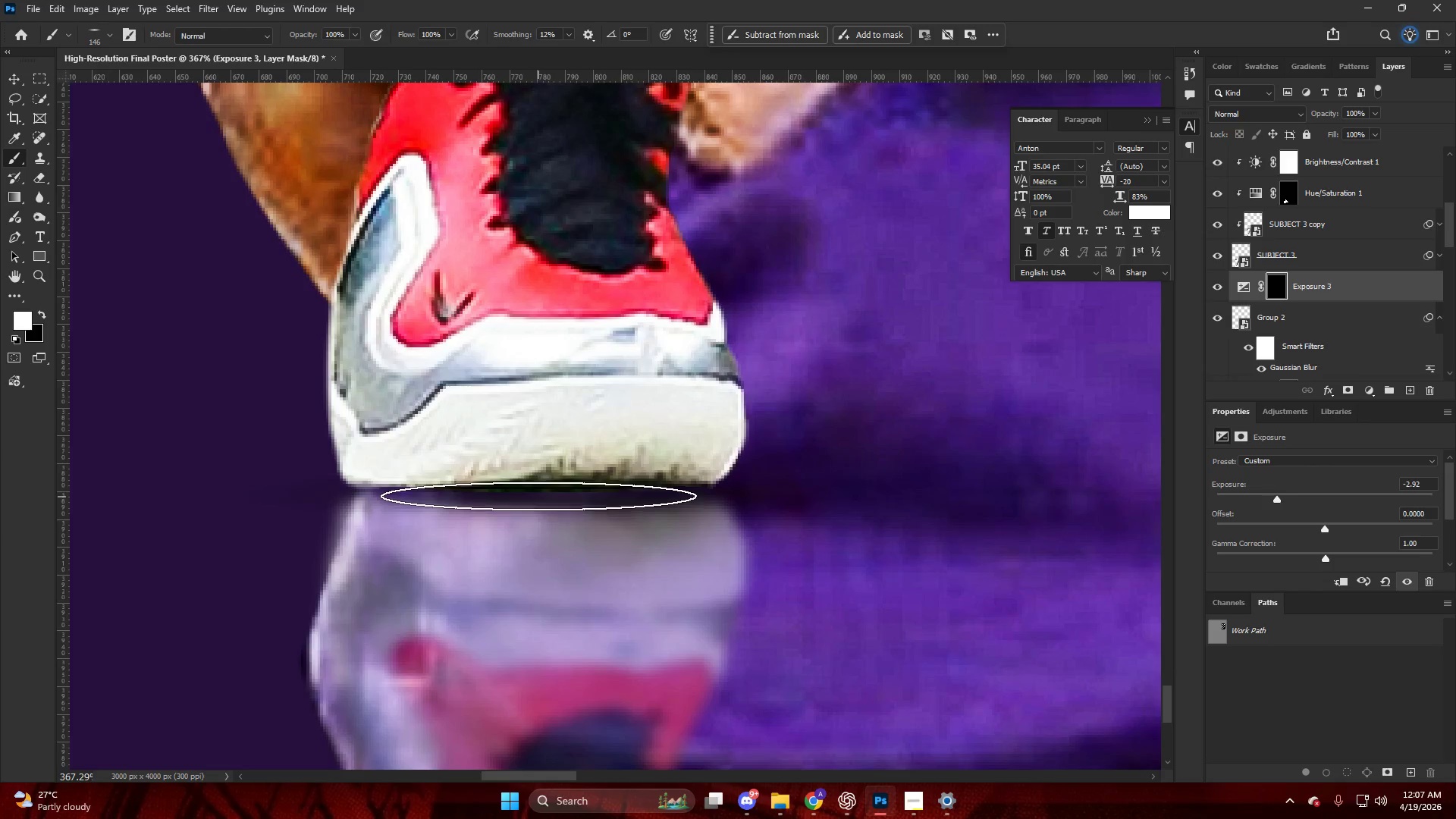 
hold_key(key=AltLeft, duration=0.67)
hold_key(key=AltLeft, duration=0.41)
scroll: coordinate [488, 381], scroll_direction: down, amount: 8.0
 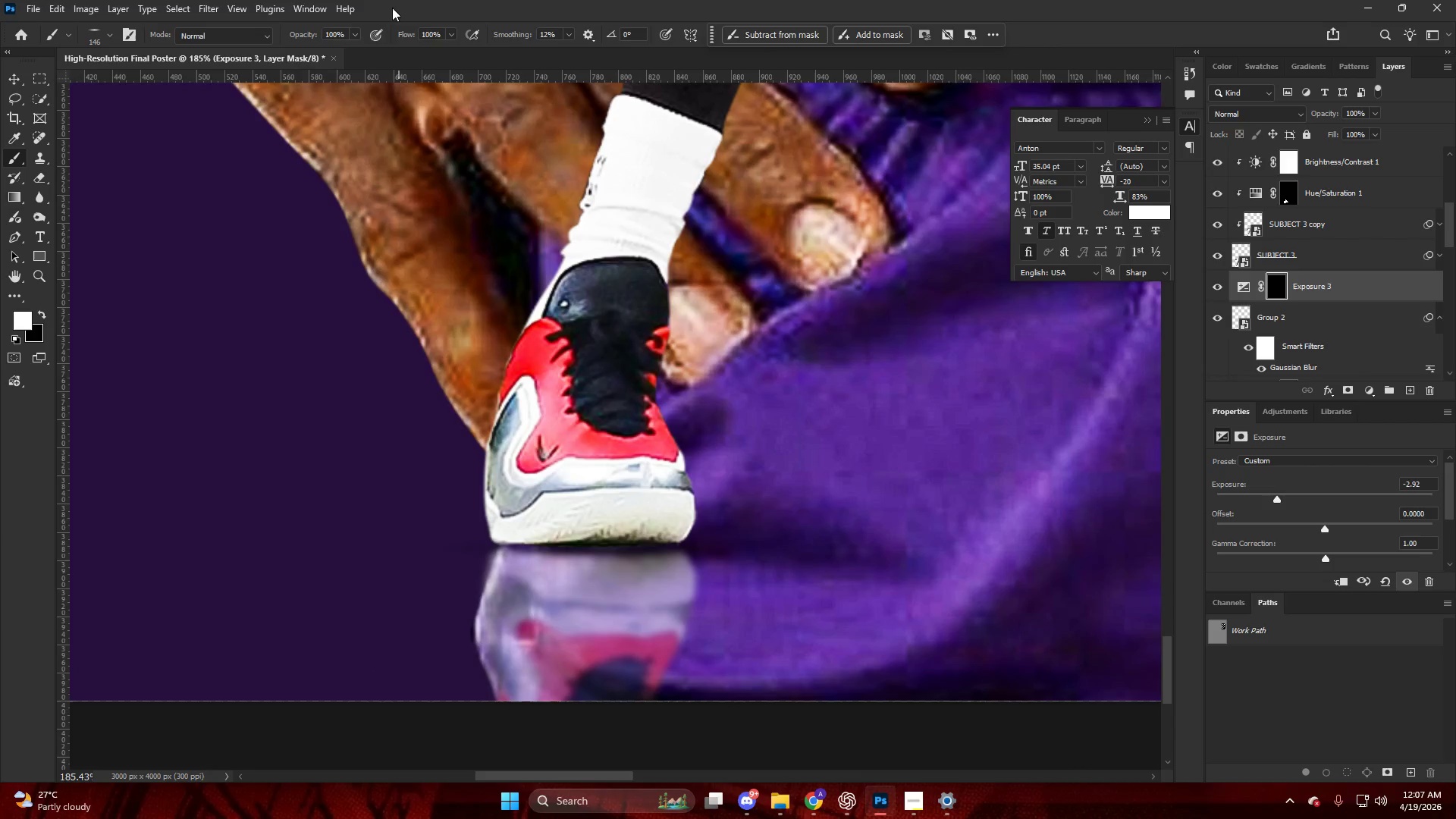 
left_click_drag(start_coordinate=[406, 35], to_coordinate=[207, 48])
 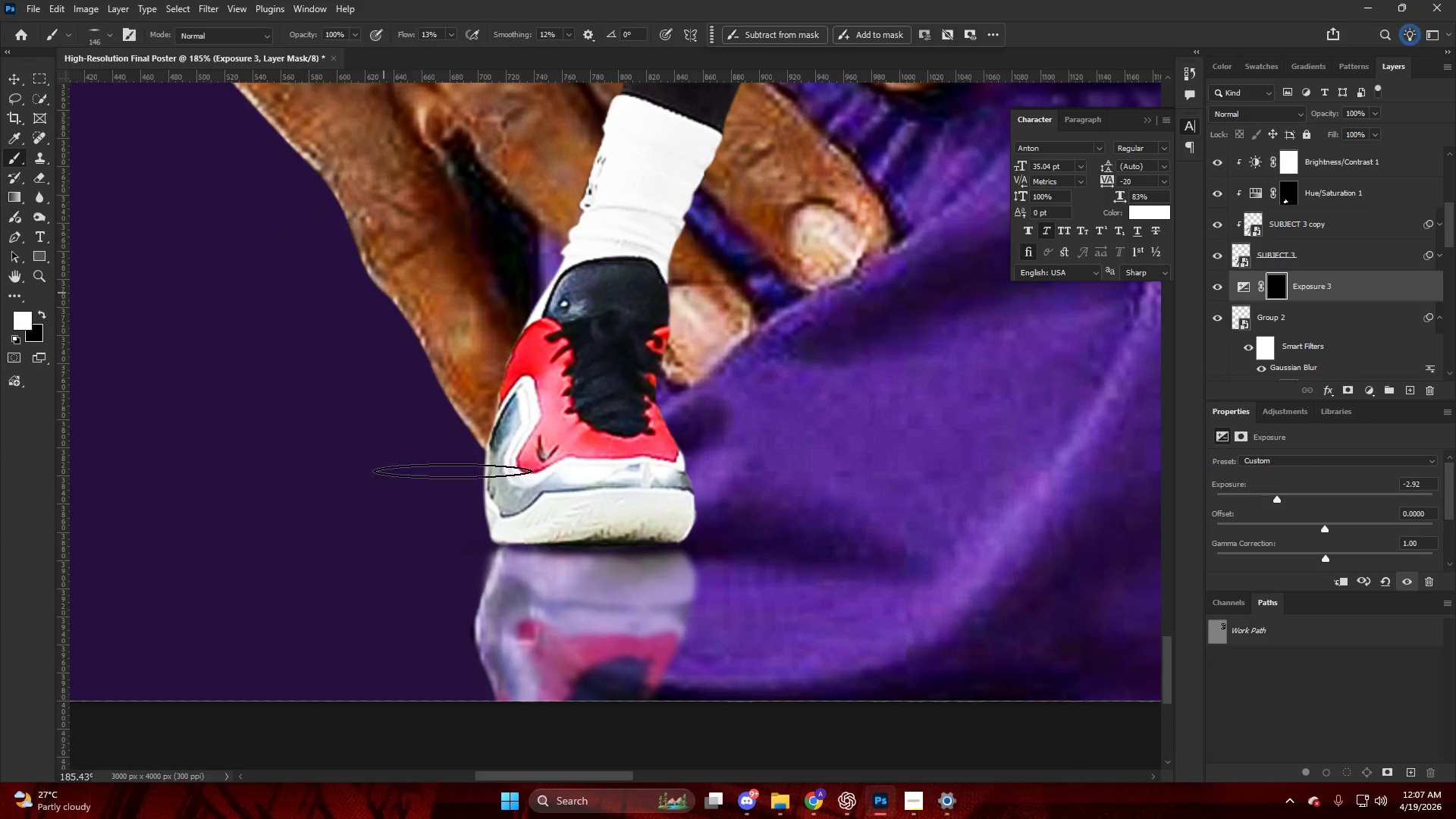 
hold_key(key=AltLeft, duration=0.47)
 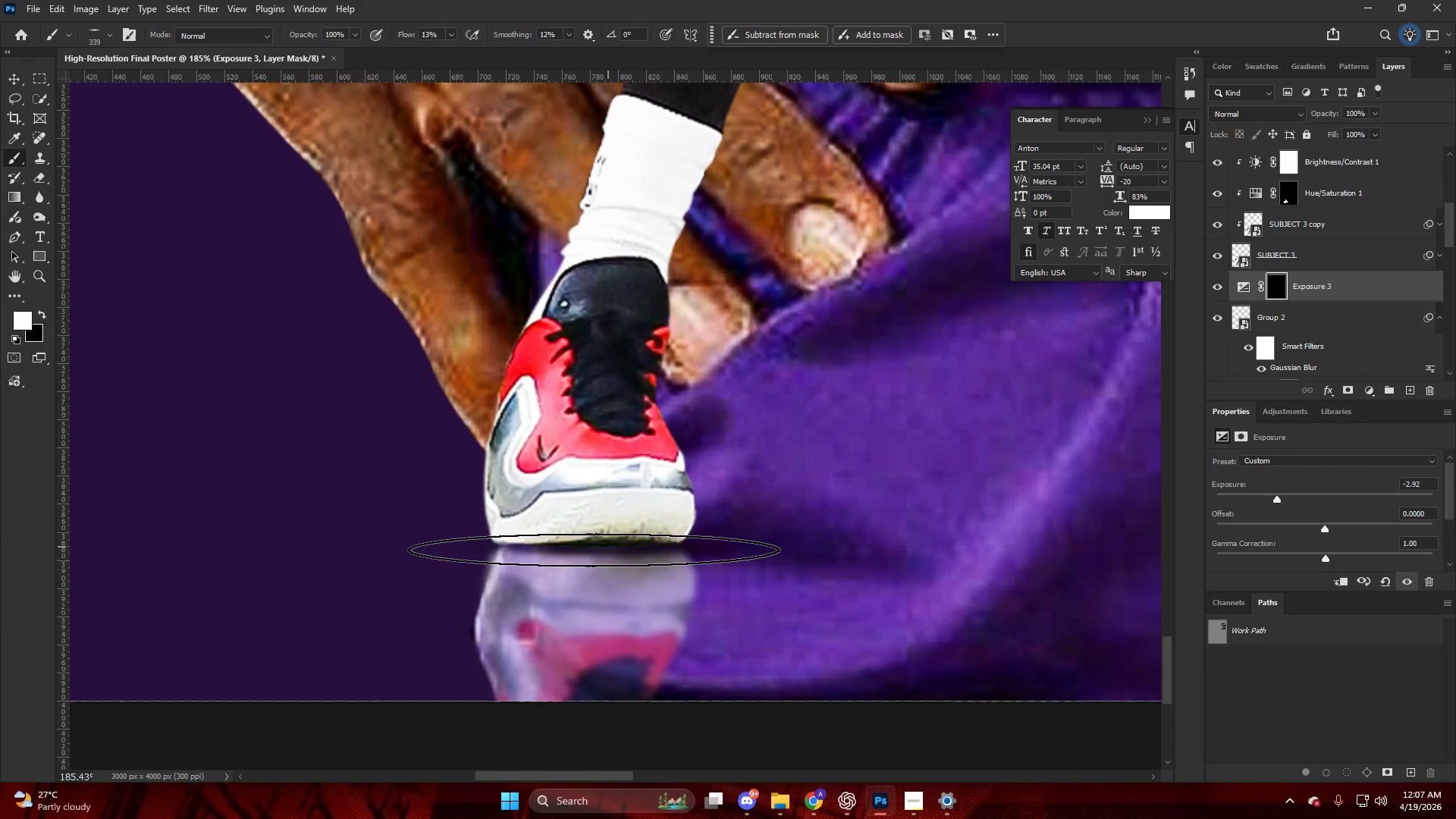 
left_click_drag(start_coordinate=[592, 552], to_coordinate=[597, 554])
 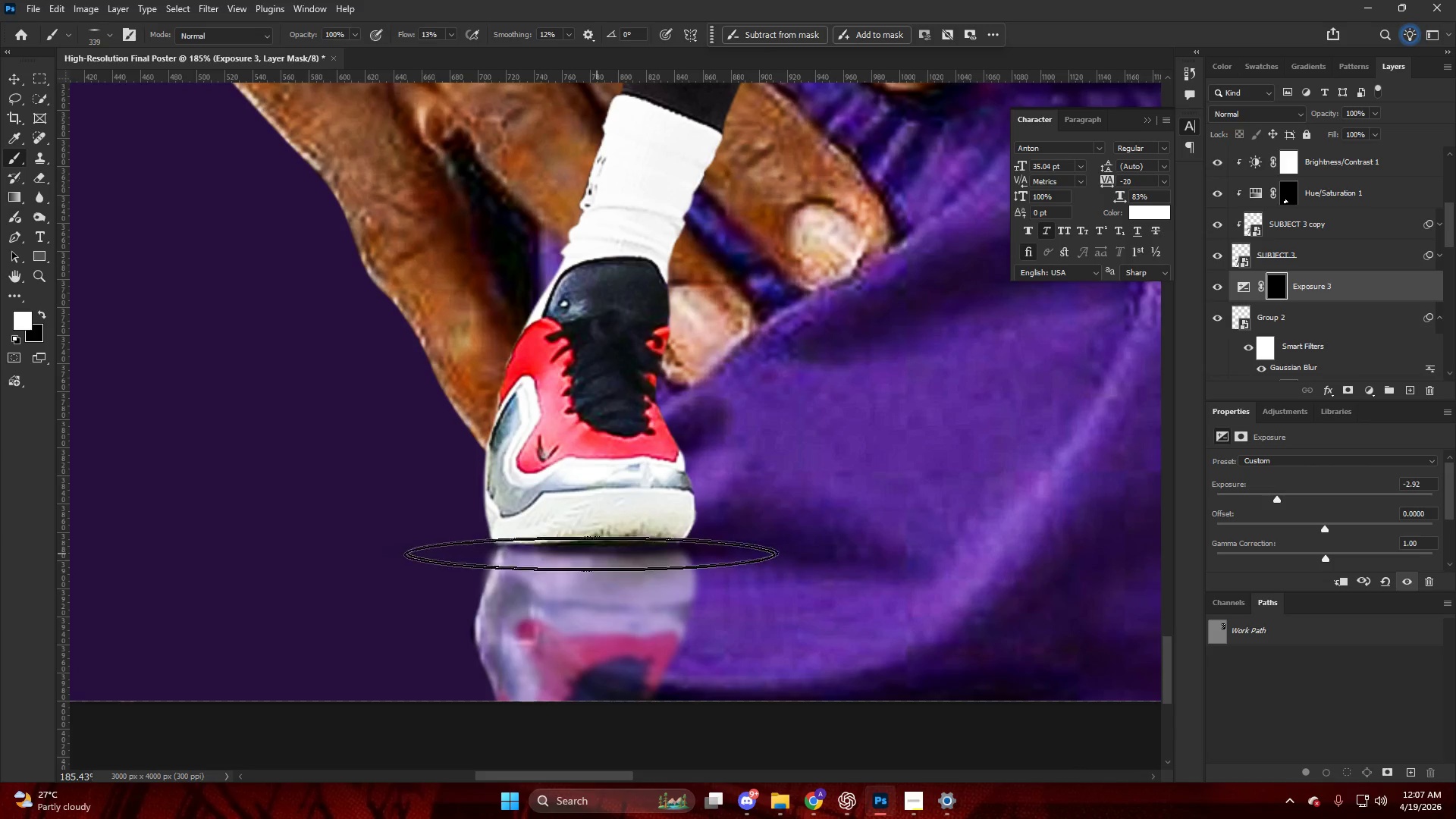 
key(Alt+AltLeft)
 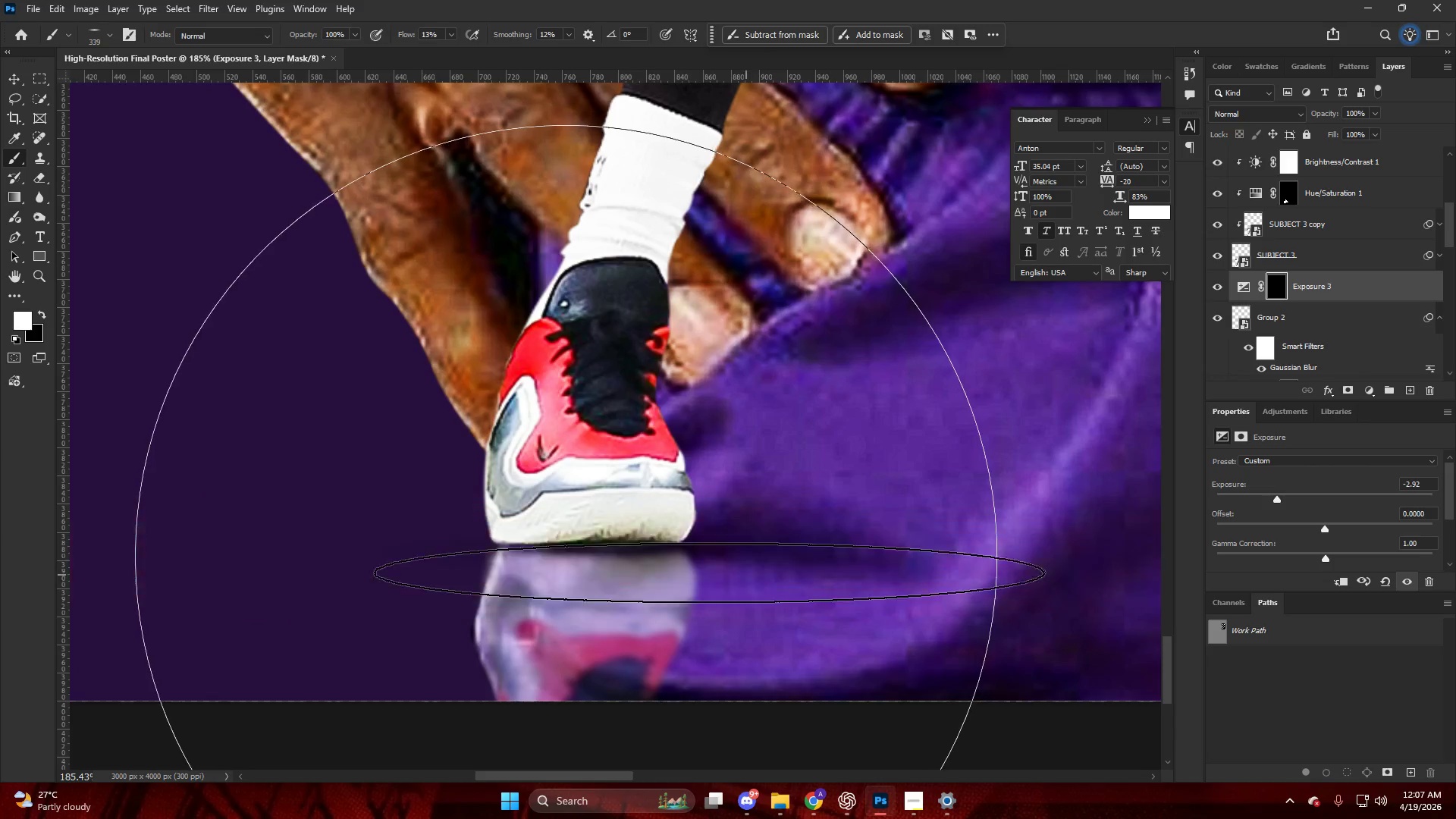 
left_click_drag(start_coordinate=[625, 565], to_coordinate=[591, 562])
 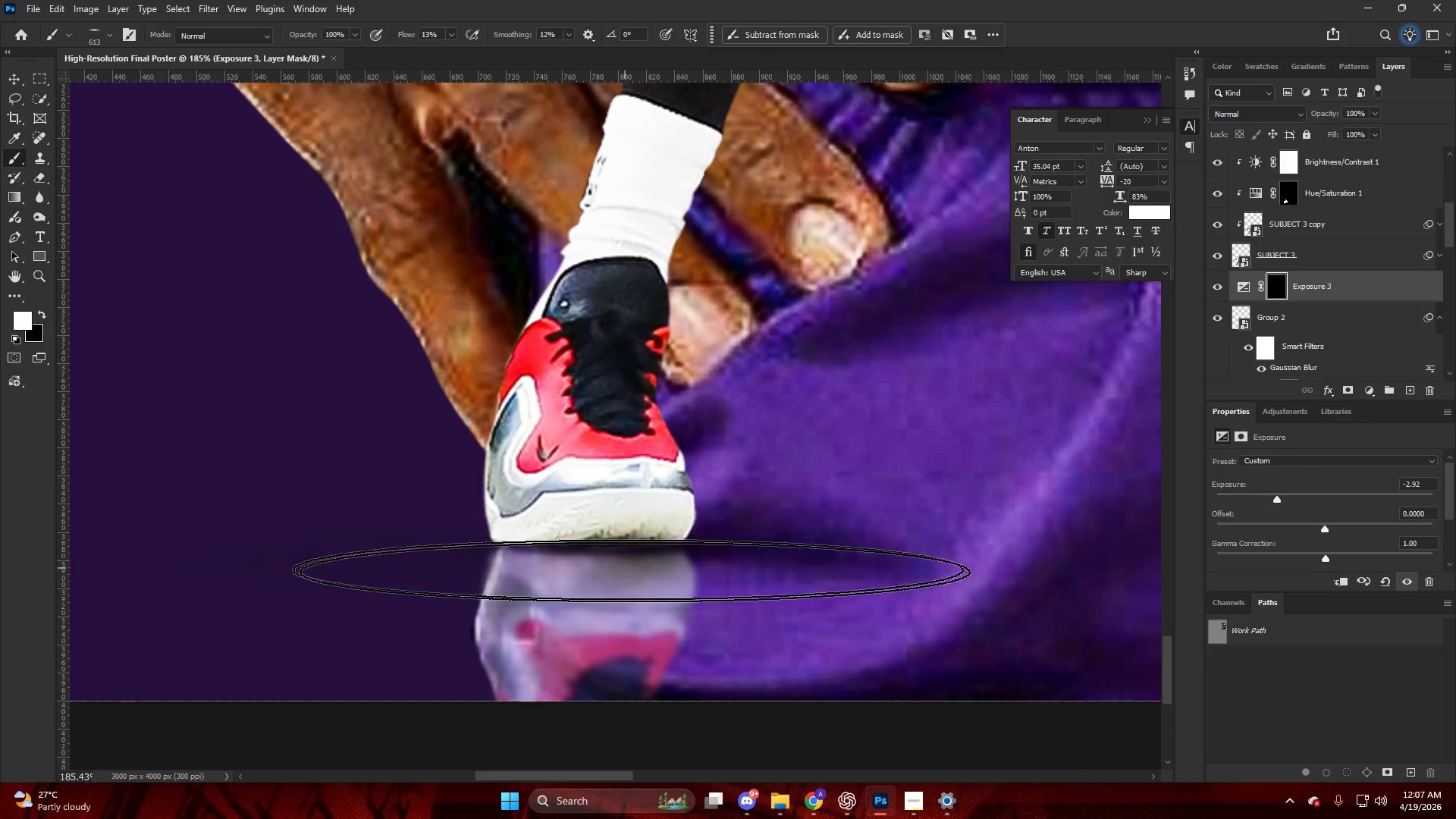 
key(Alt+AltLeft)
 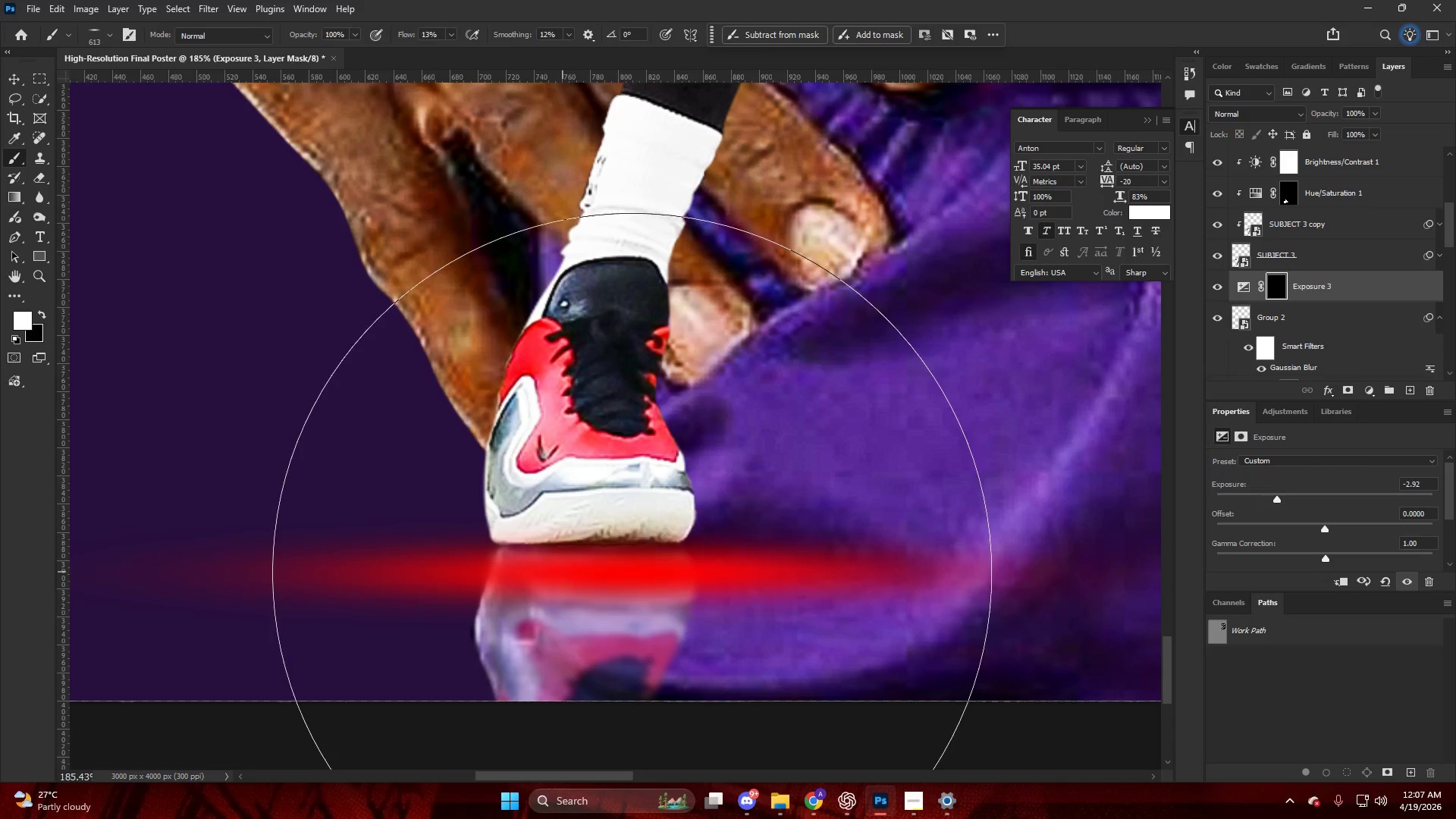 
left_click_drag(start_coordinate=[657, 588], to_coordinate=[641, 581])
 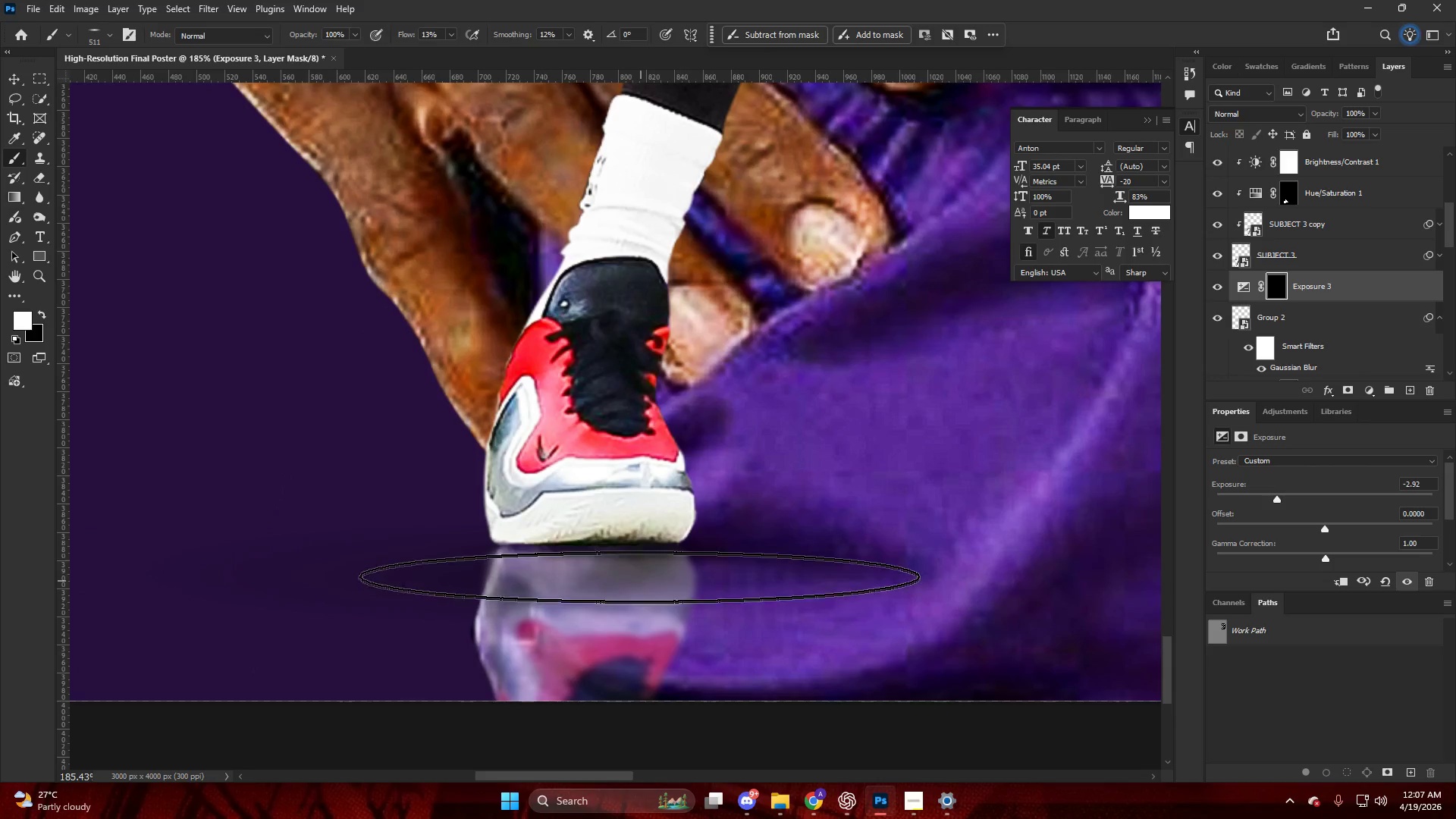 
hold_key(key=AltLeft, duration=0.72)
 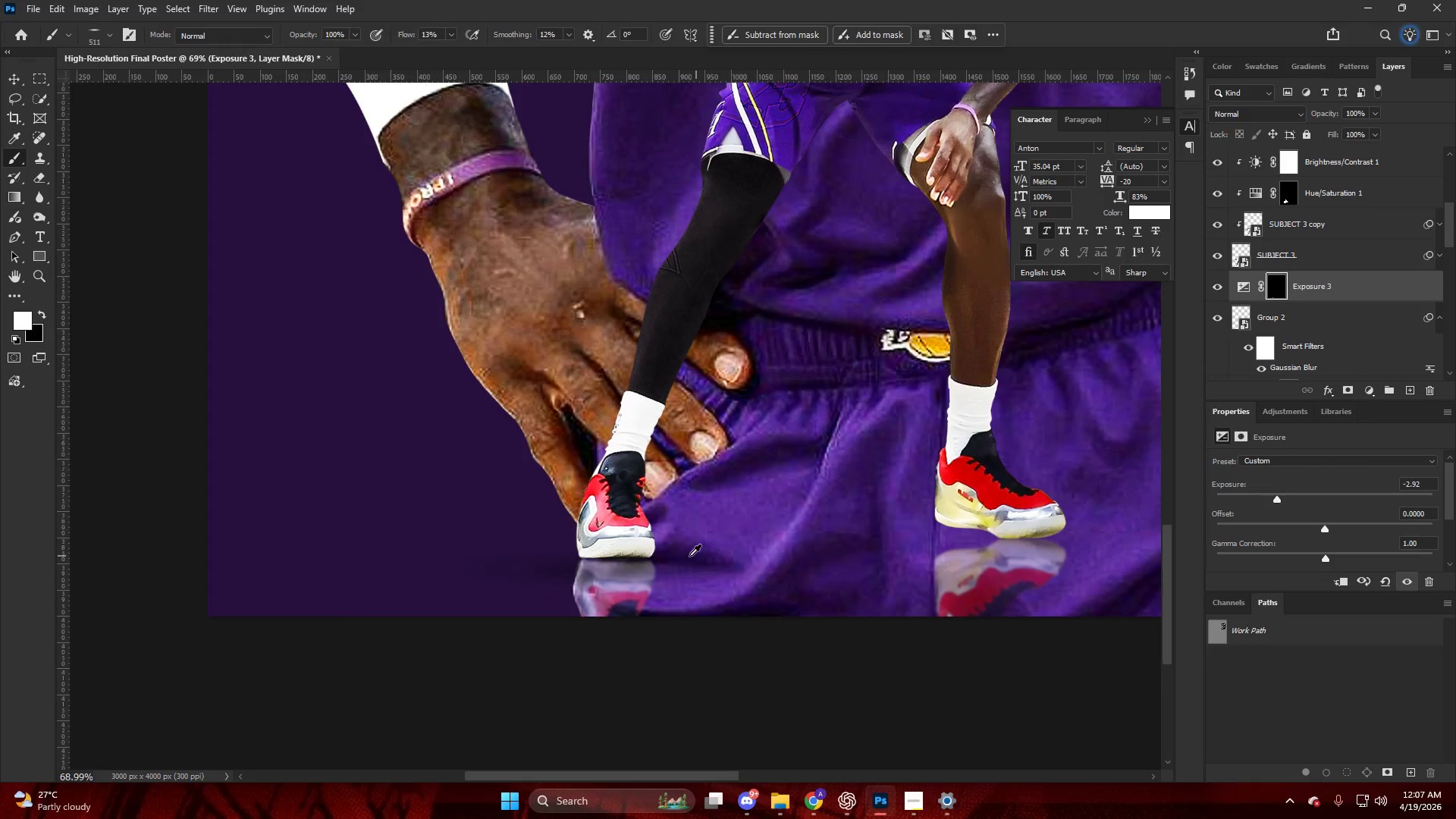 
hold_key(key=AltLeft, duration=0.47)
 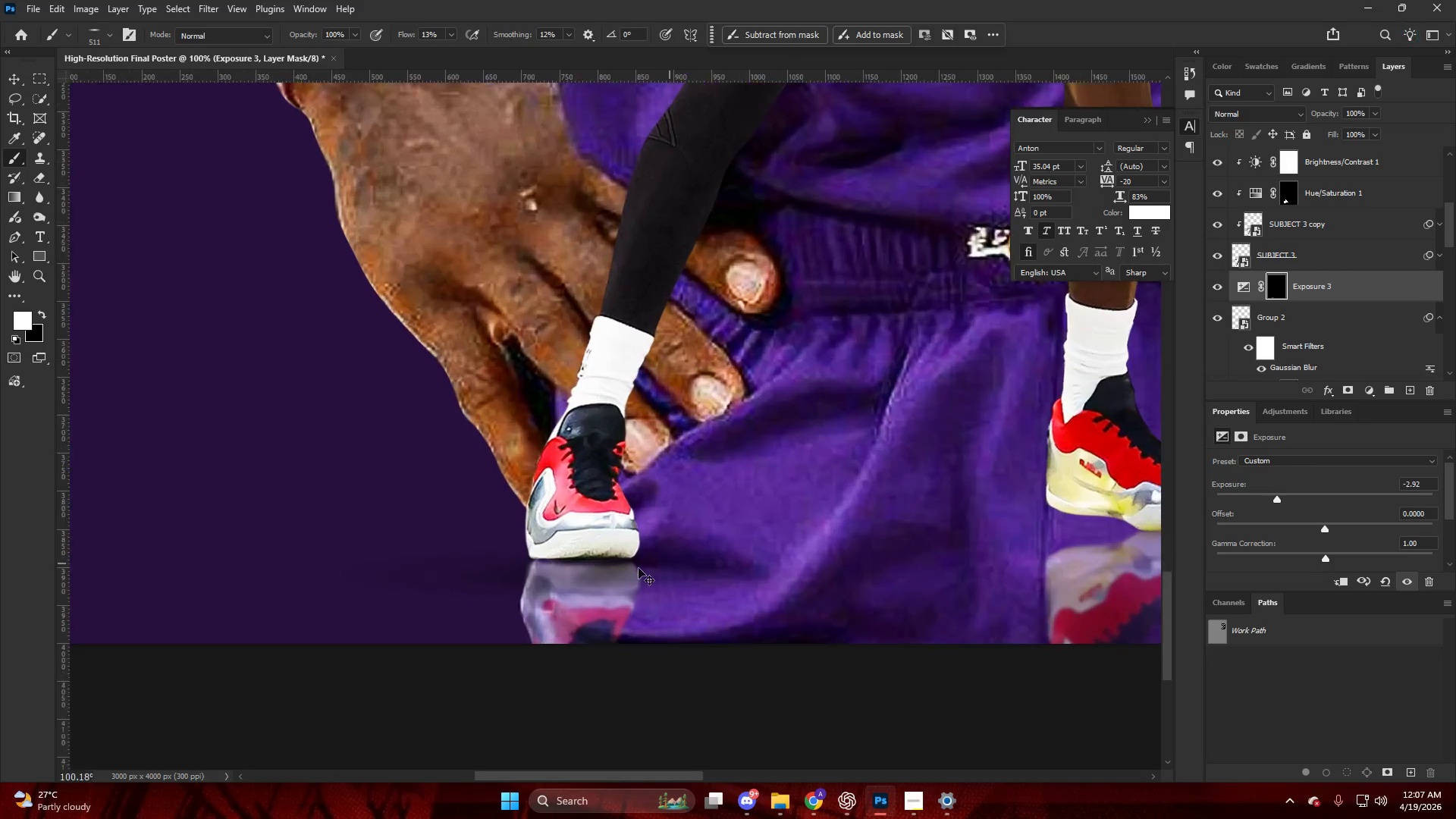 
key(Control+ControlLeft)
 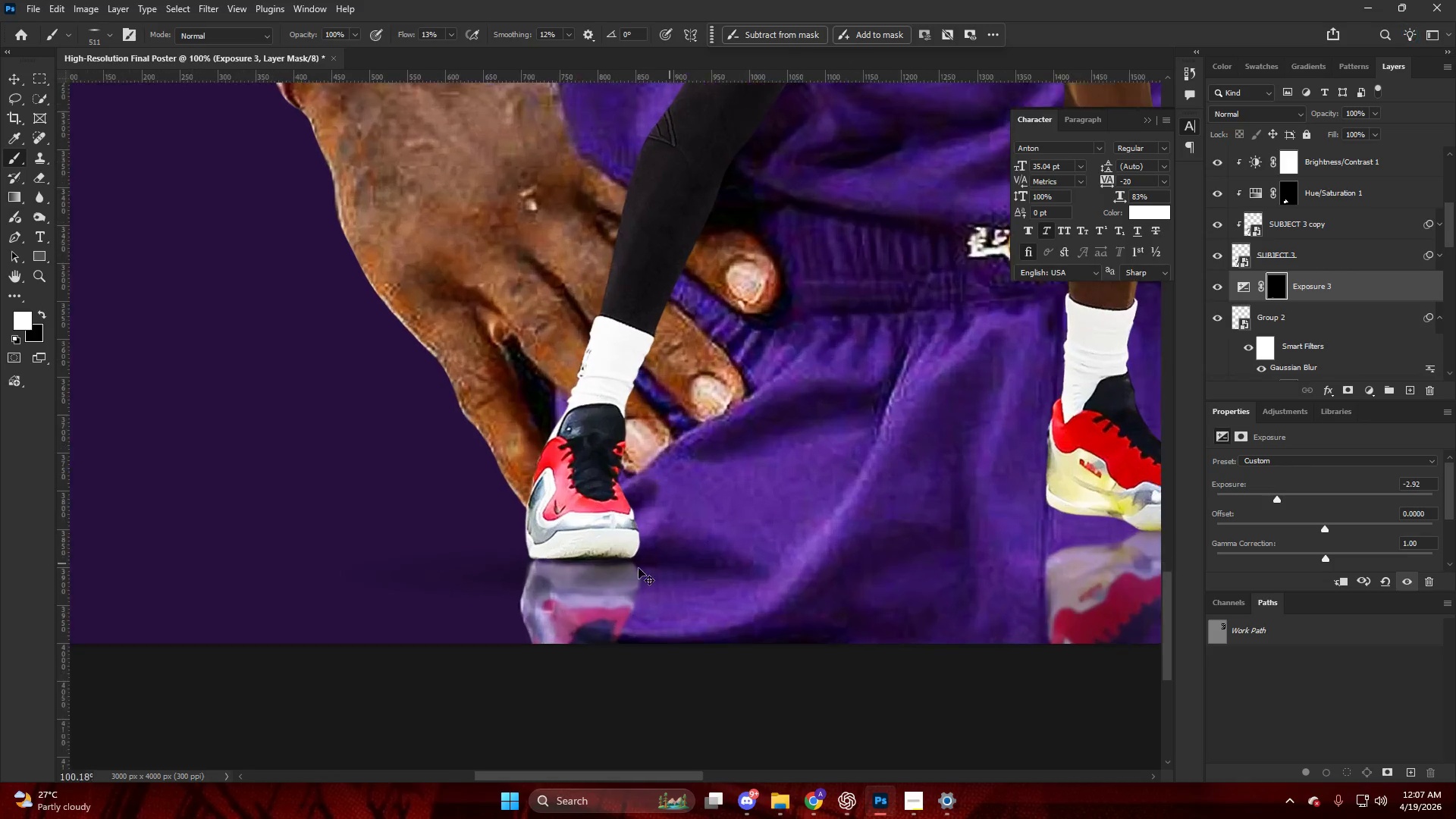 
key(Control+Z)
 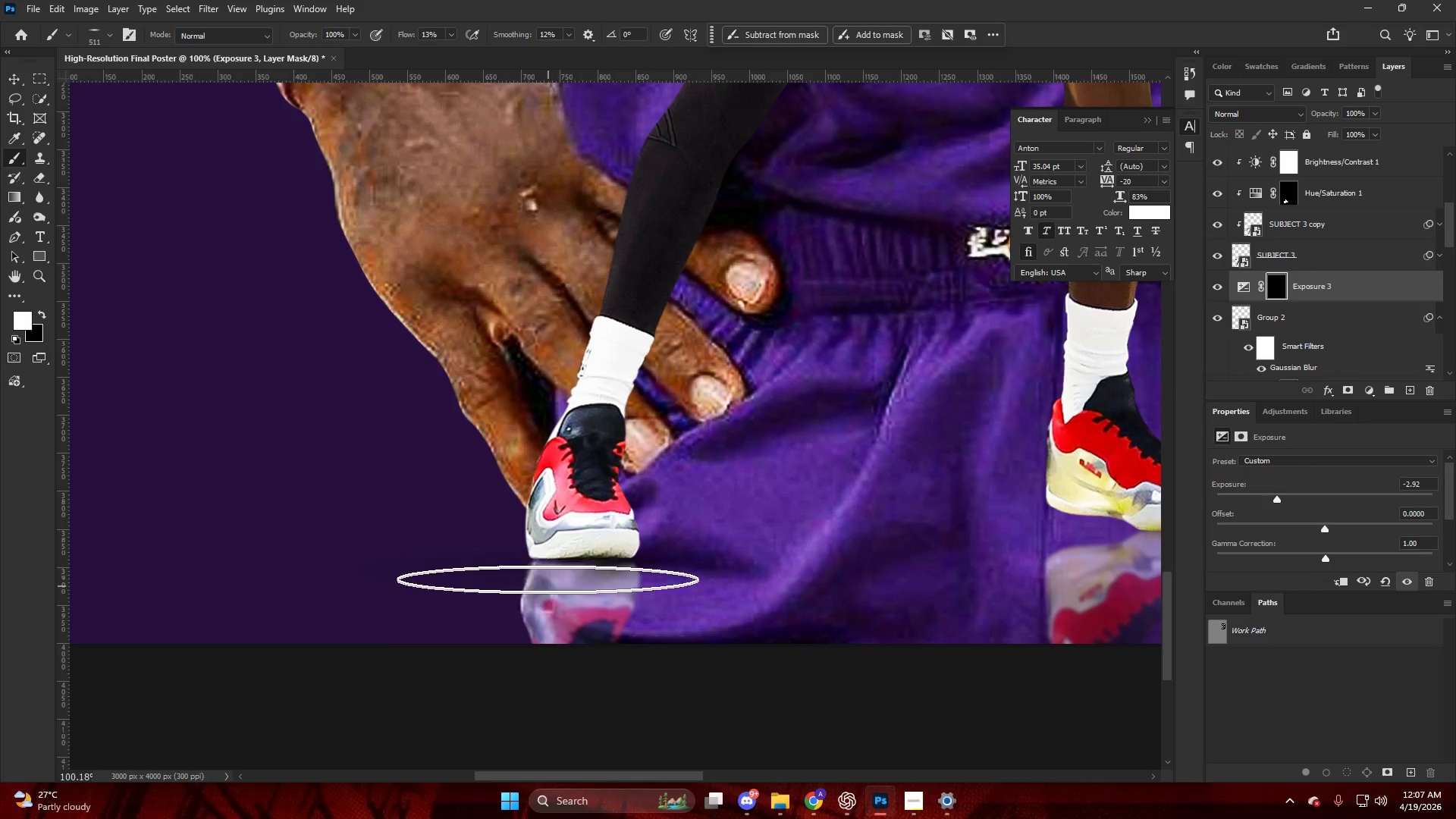 
scroll: coordinate [689, 556], scroll_direction: down, amount: 8.0
 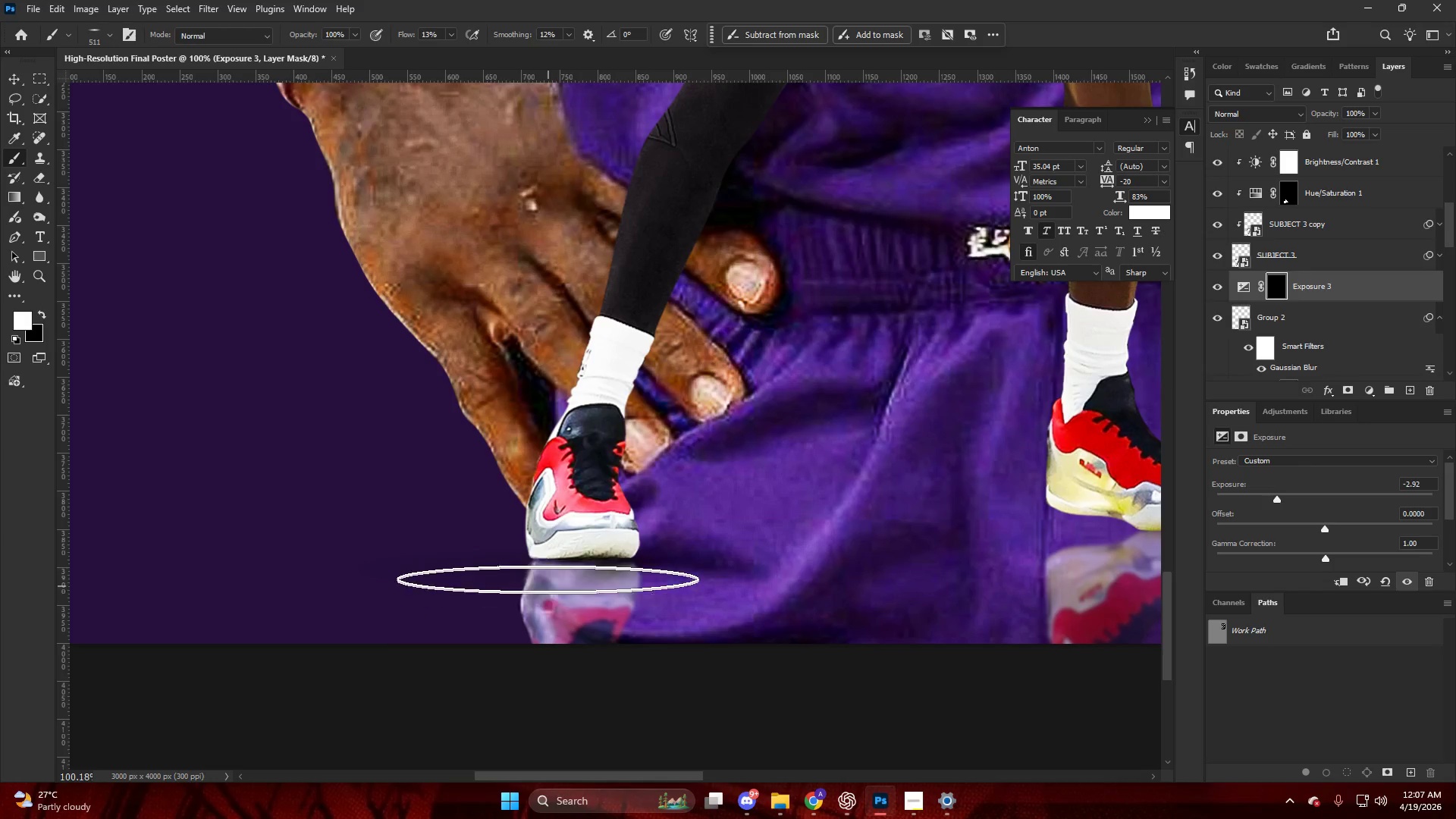 
key(Alt+AltLeft)
 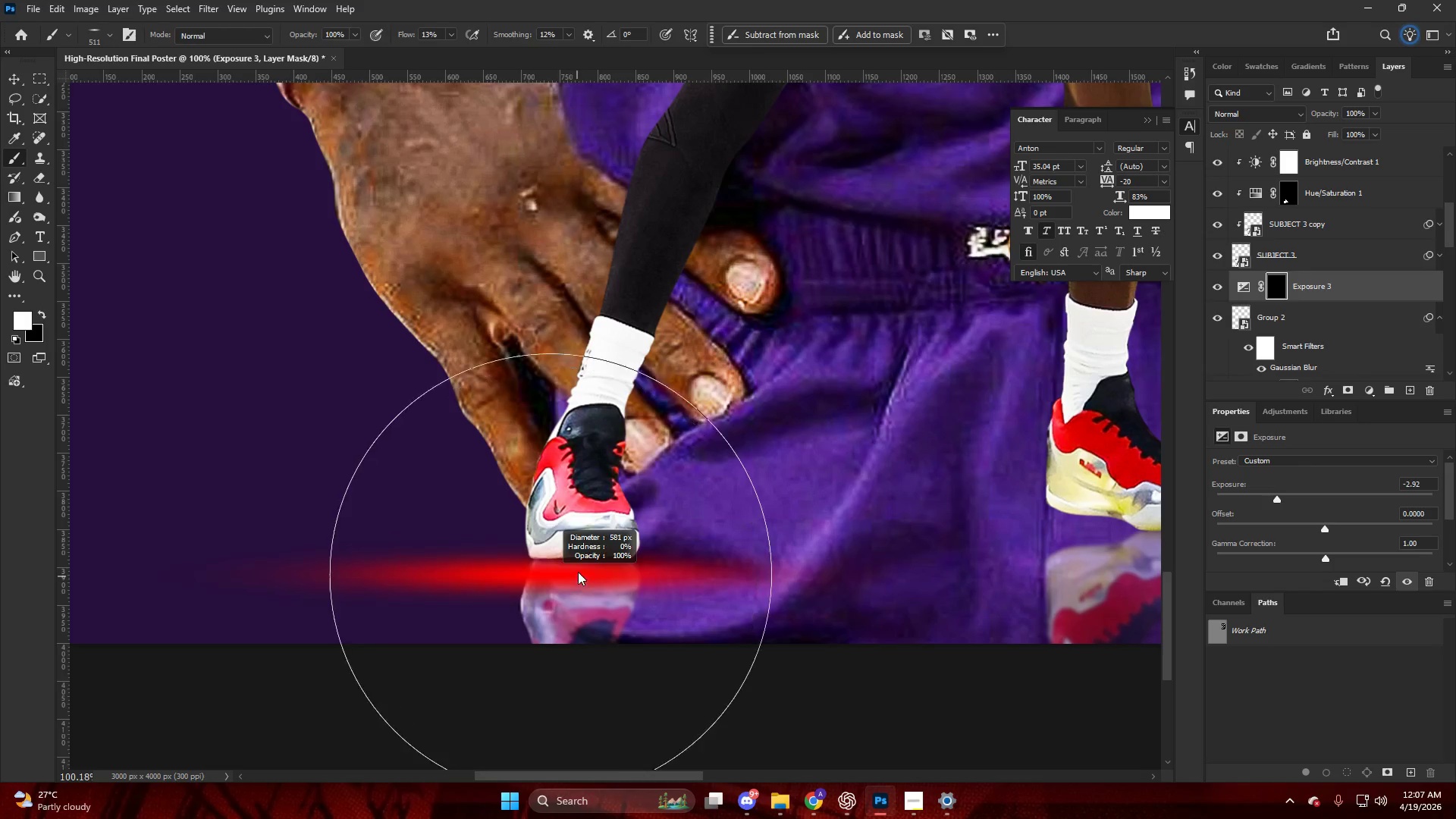 
left_click_drag(start_coordinate=[555, 548], to_coordinate=[548, 548])
 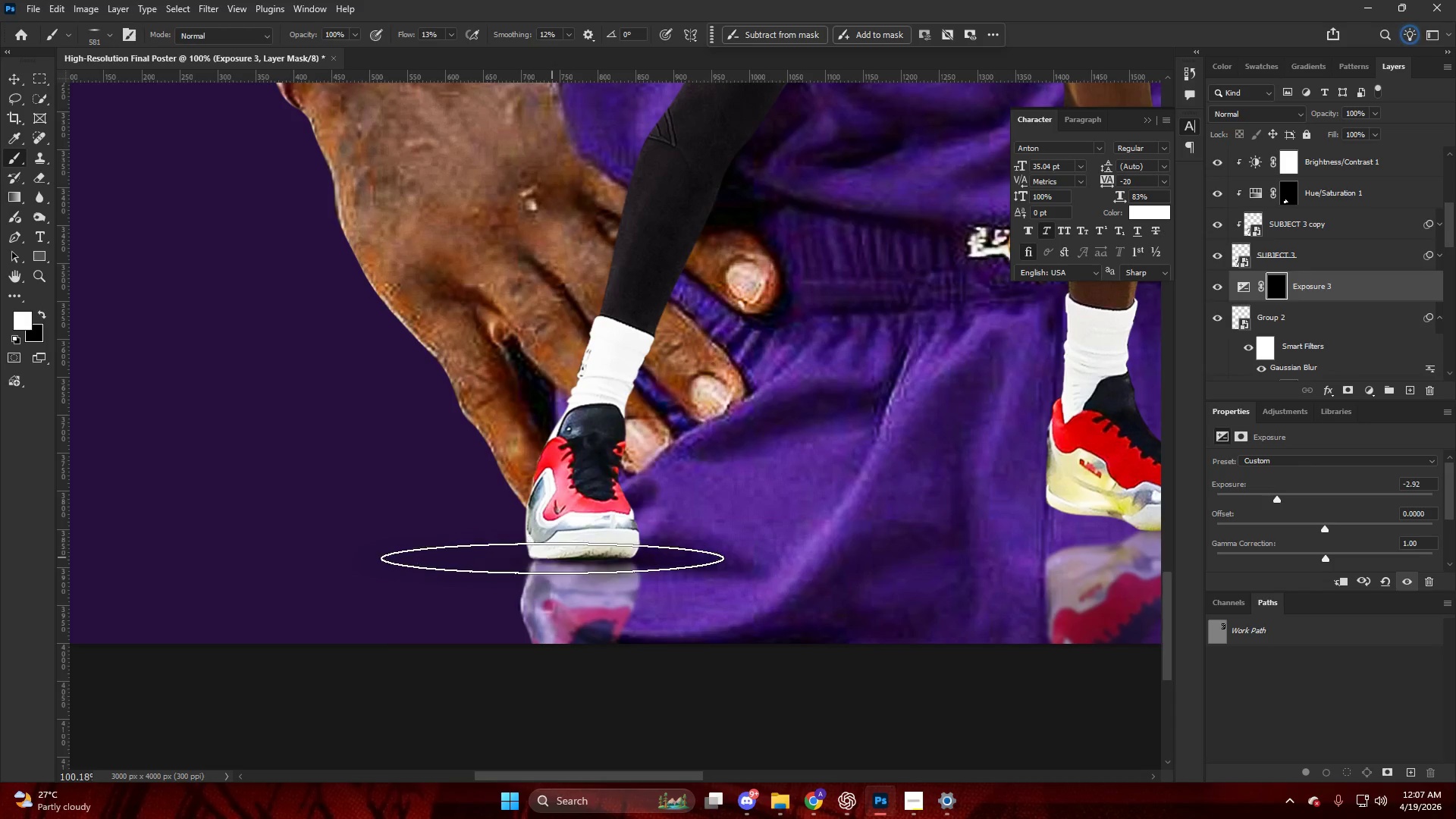 
key(Alt+AltLeft)
 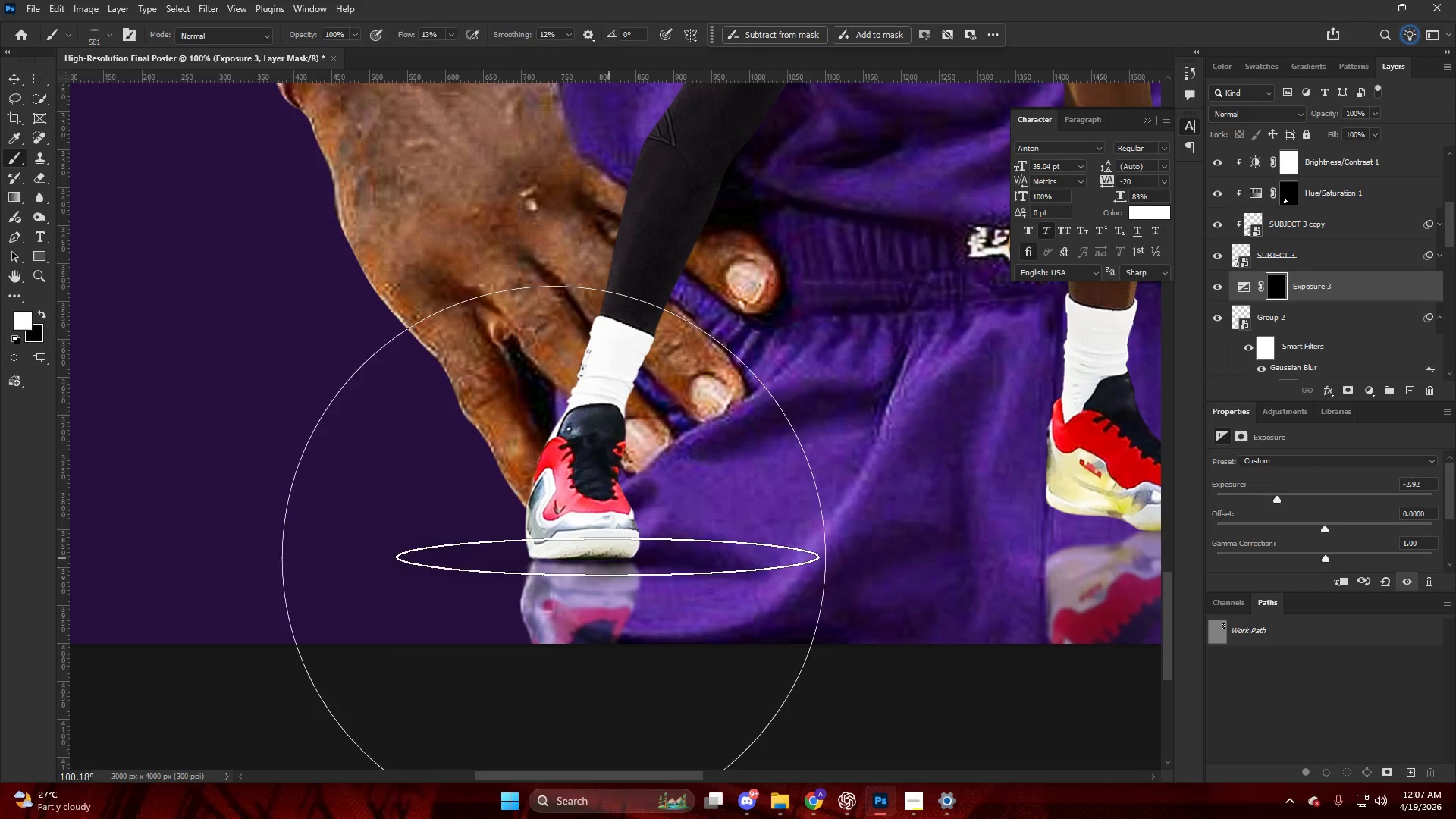 
left_click_drag(start_coordinate=[554, 548], to_coordinate=[550, 548])
 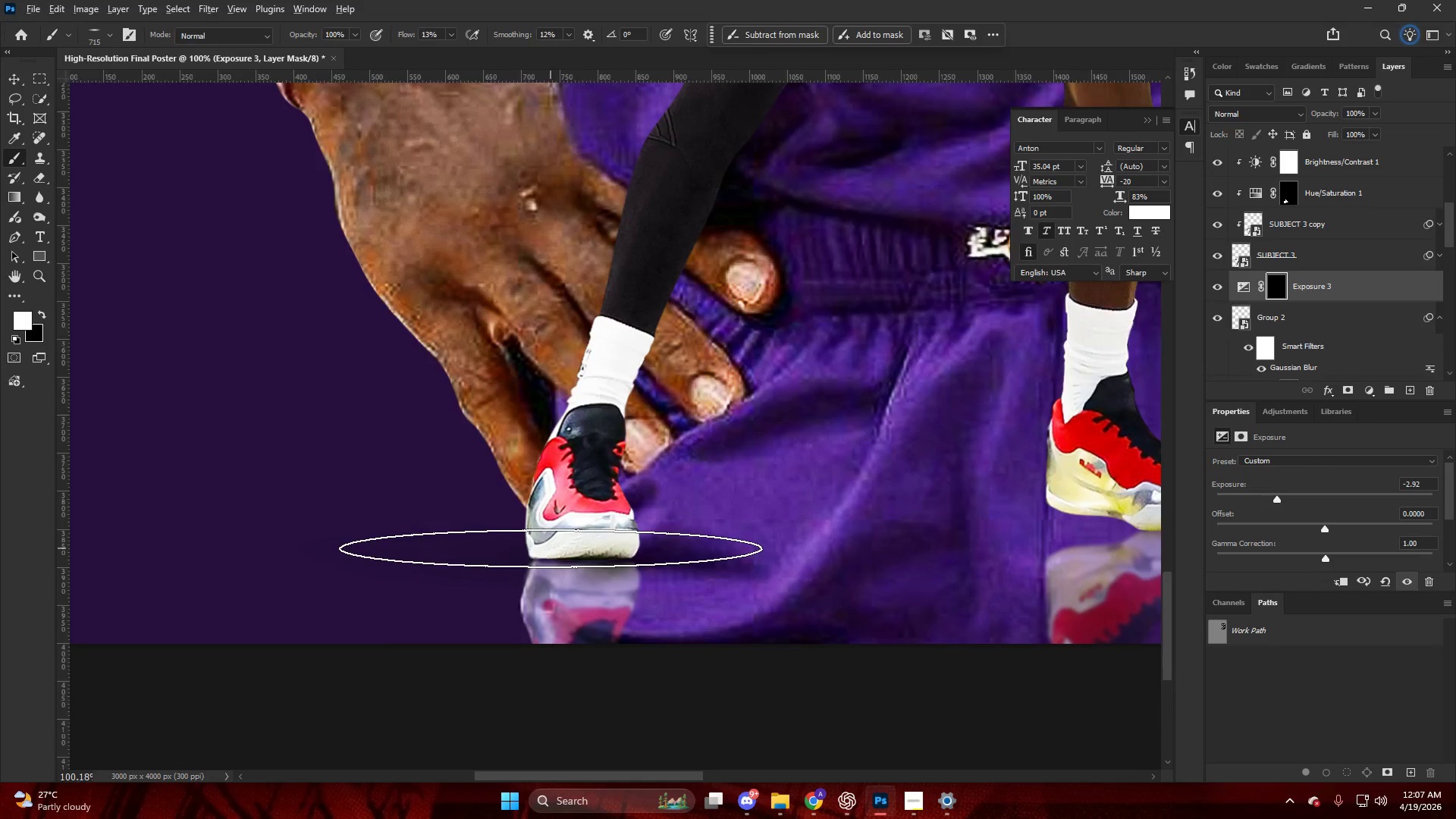 
hold_key(key=AltLeft, duration=0.41)
hold_key(key=AltLeft, duration=1.77)
scroll: coordinate [736, 514], scroll_direction: up, amount: 10.0
 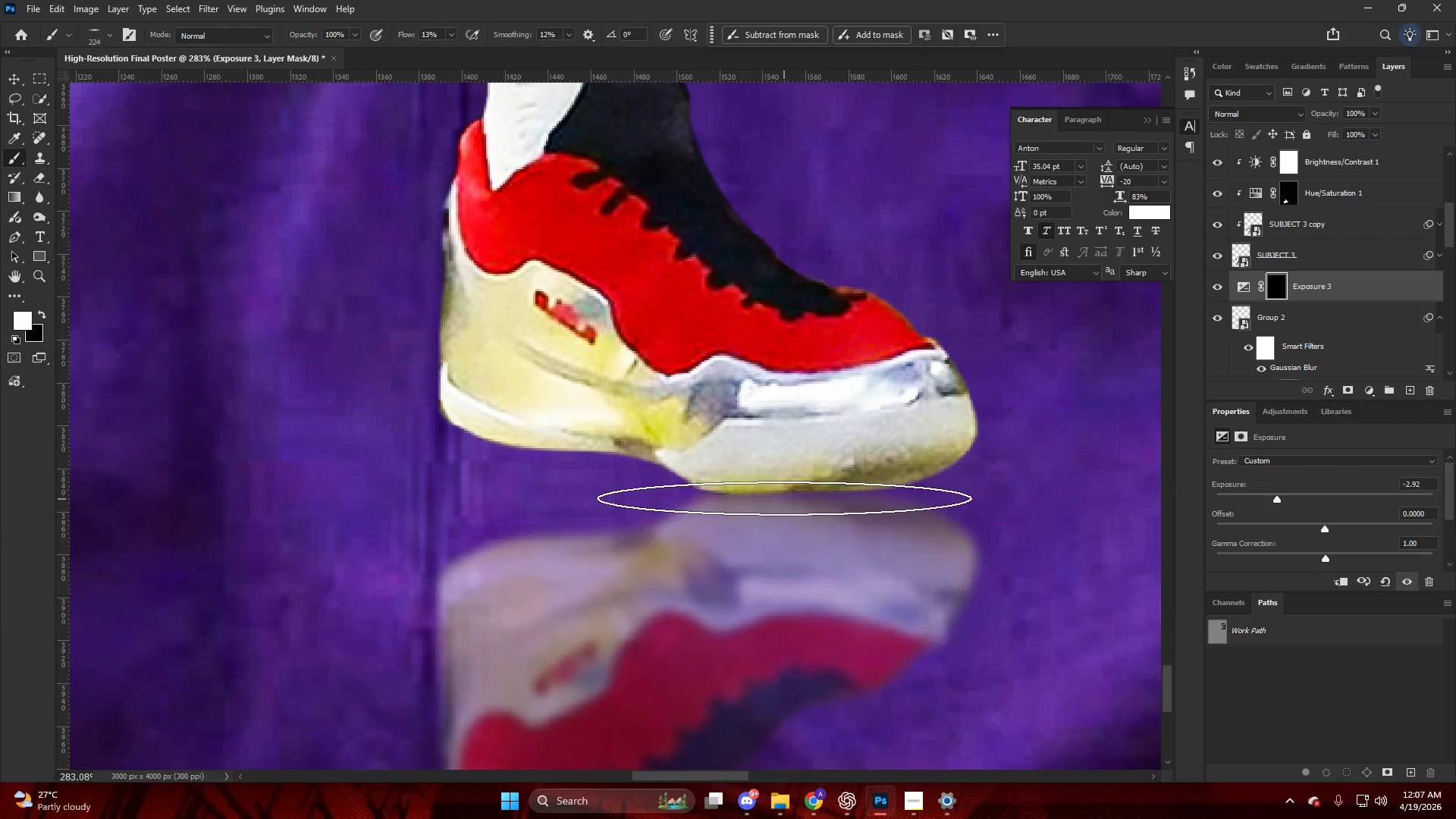 
key(Alt+AltLeft)
 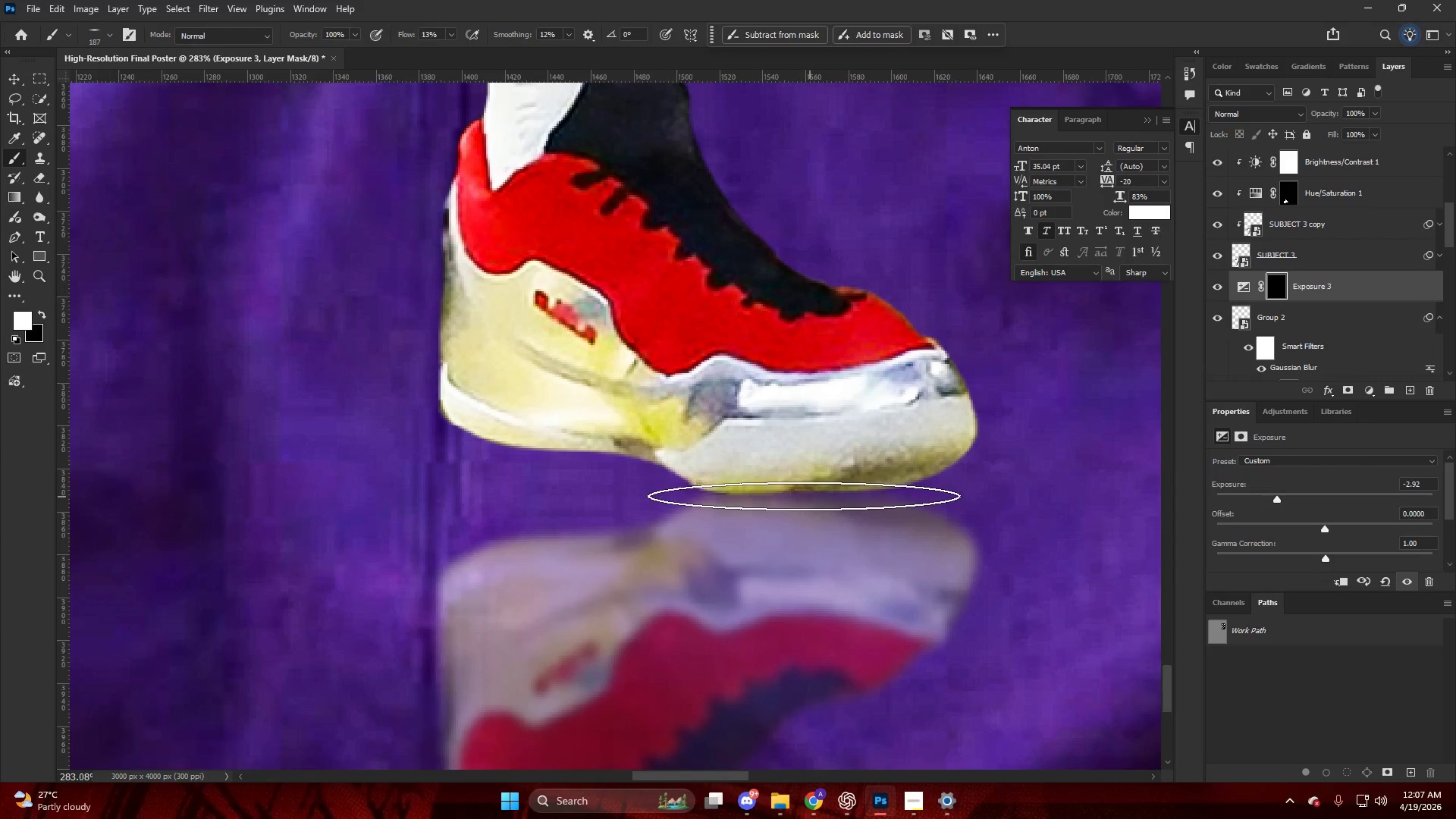 
hold_key(key=AltLeft, duration=0.45)
scroll: coordinate [763, 510], scroll_direction: down, amount: 5.0
 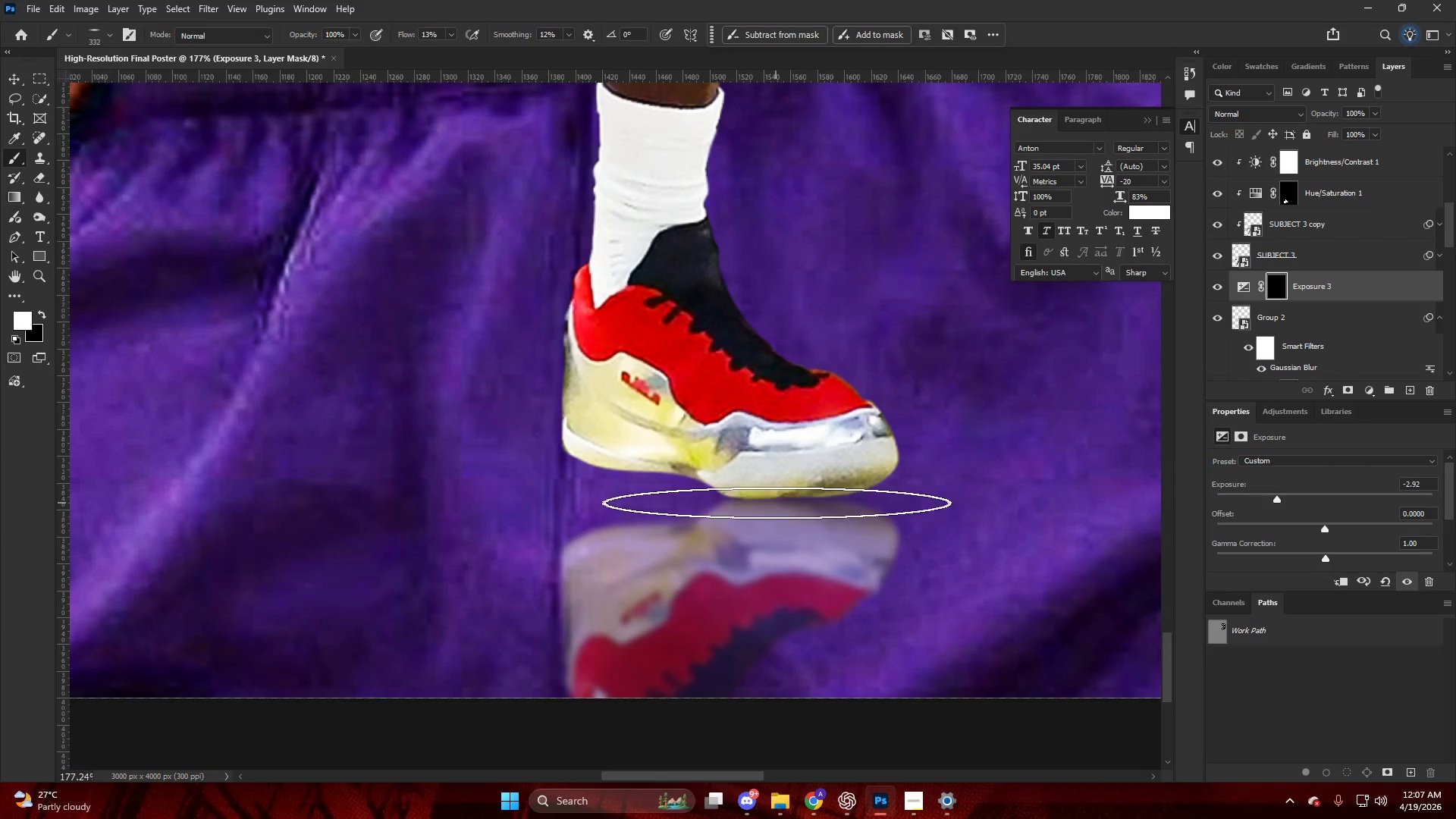 
key(Alt+AltLeft)
 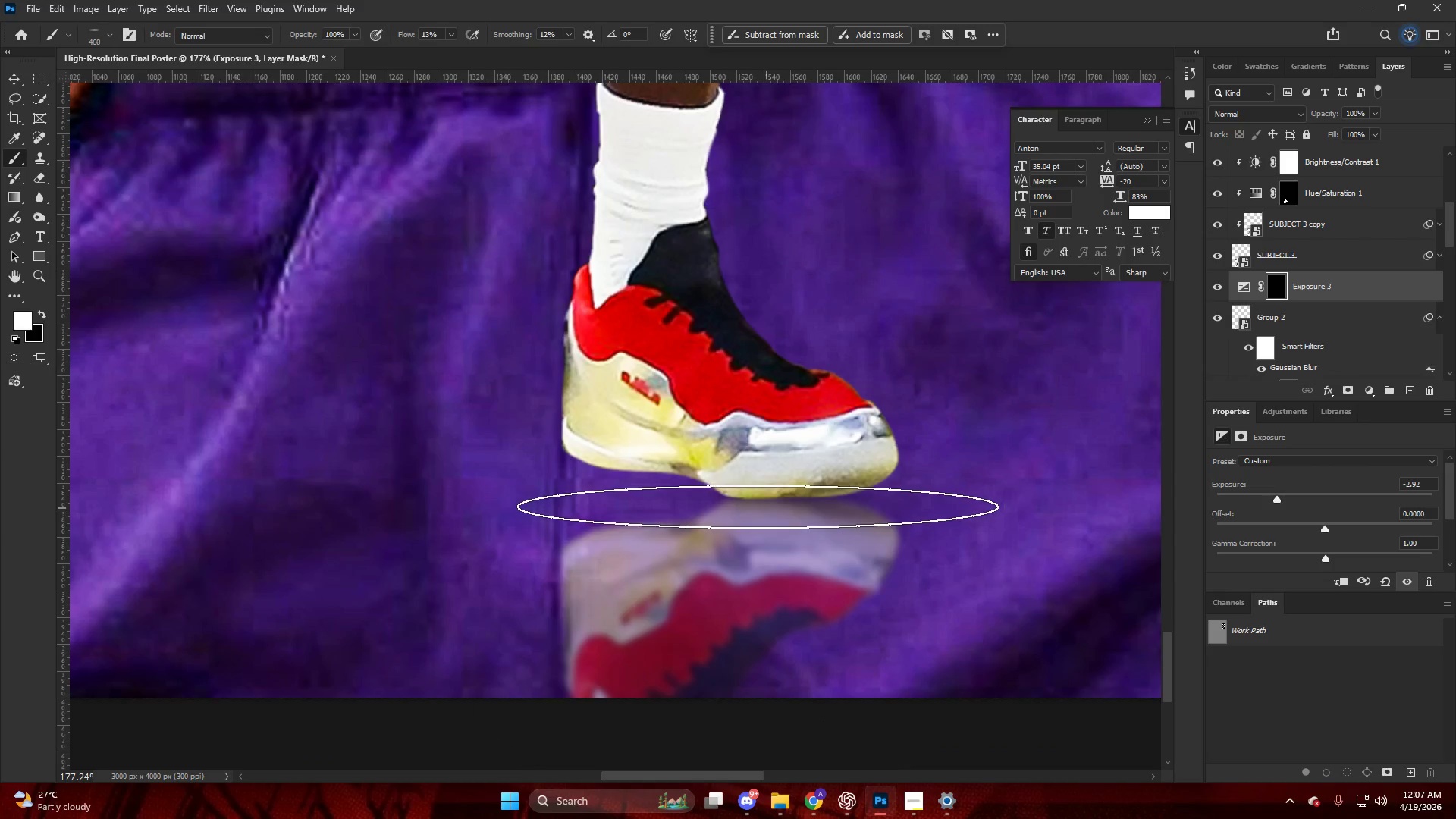 
double_click([758, 507])
 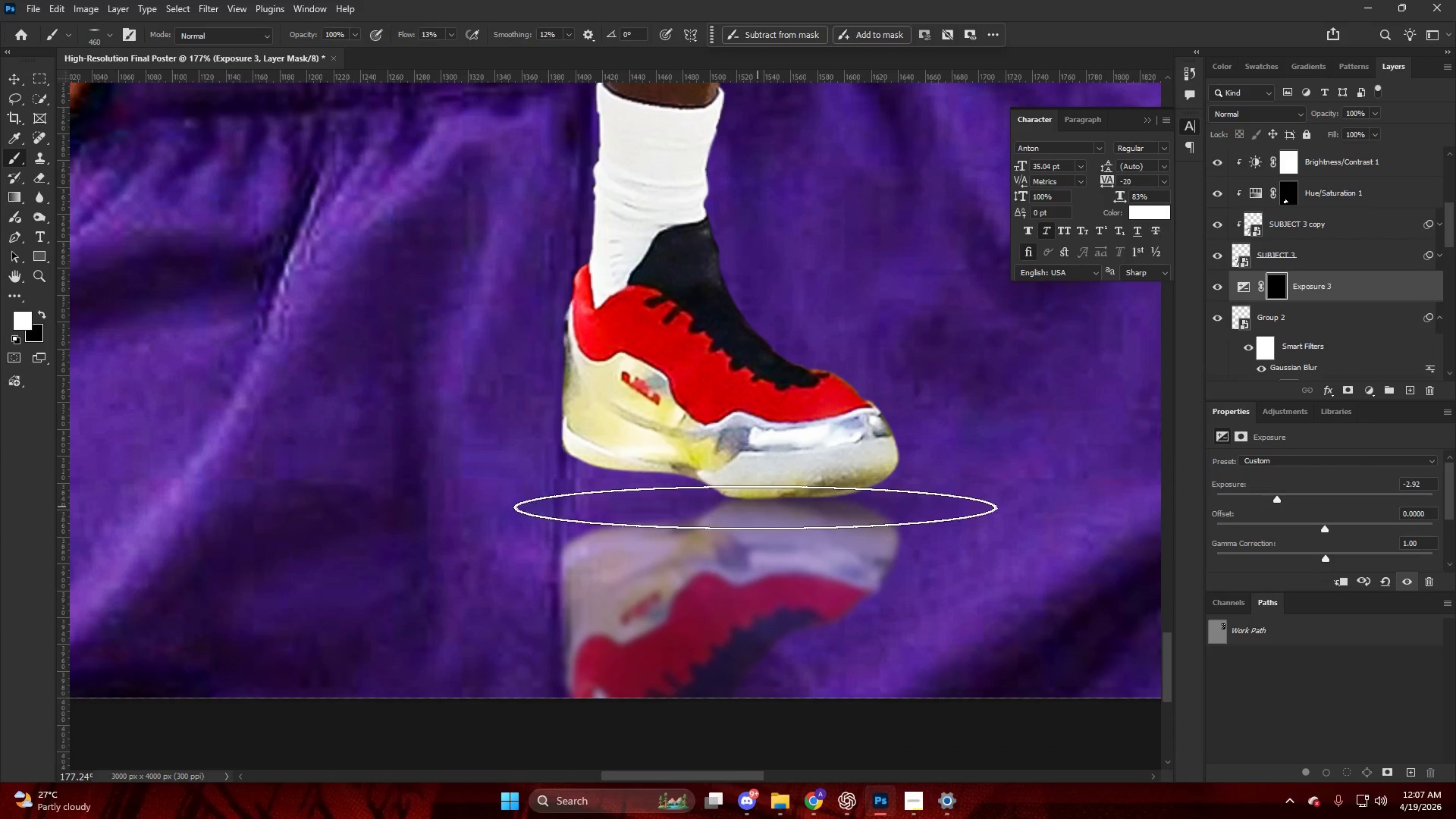 
key(Alt+AltLeft)
 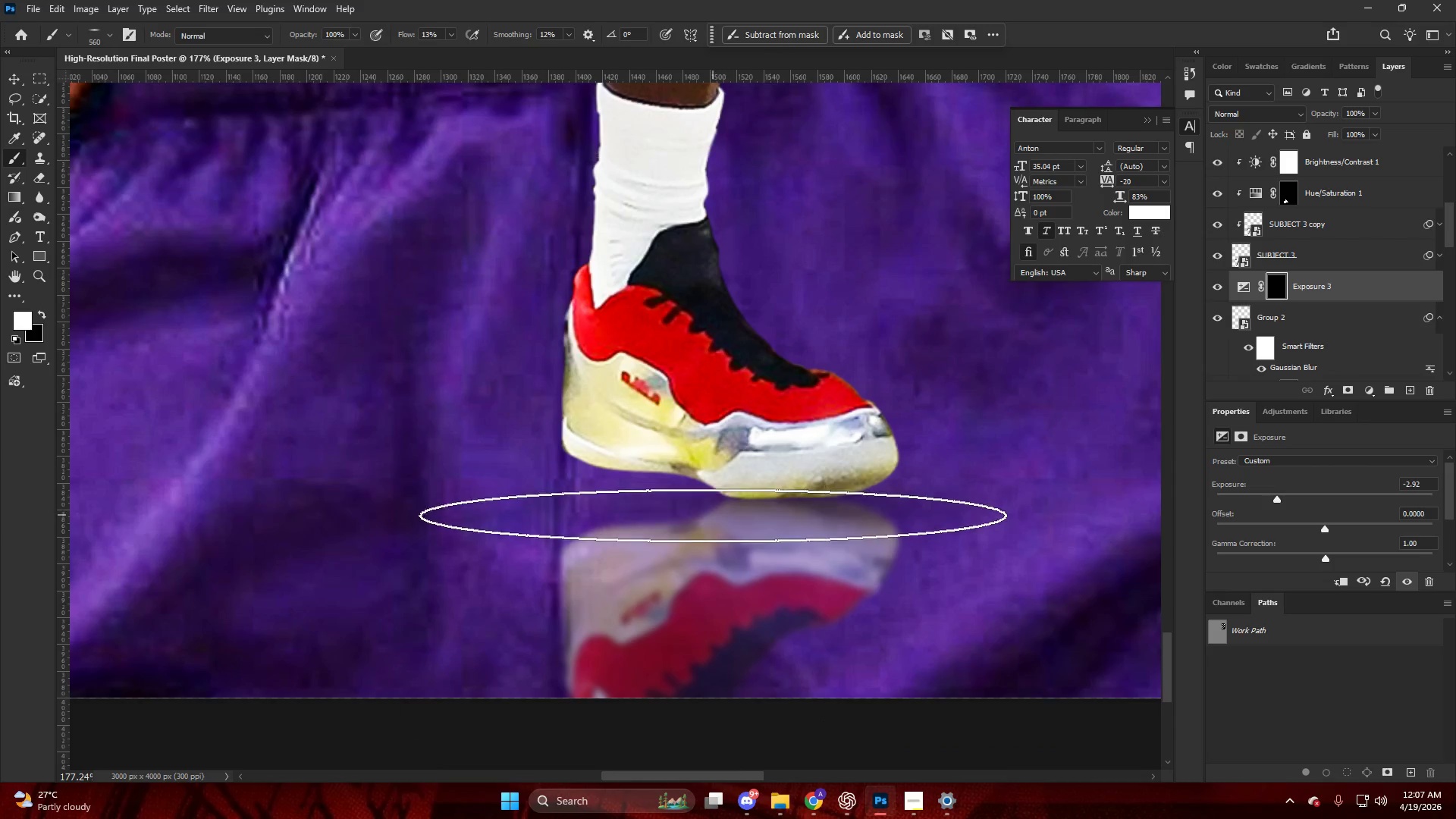 
hold_key(key=AltLeft, duration=0.31)
 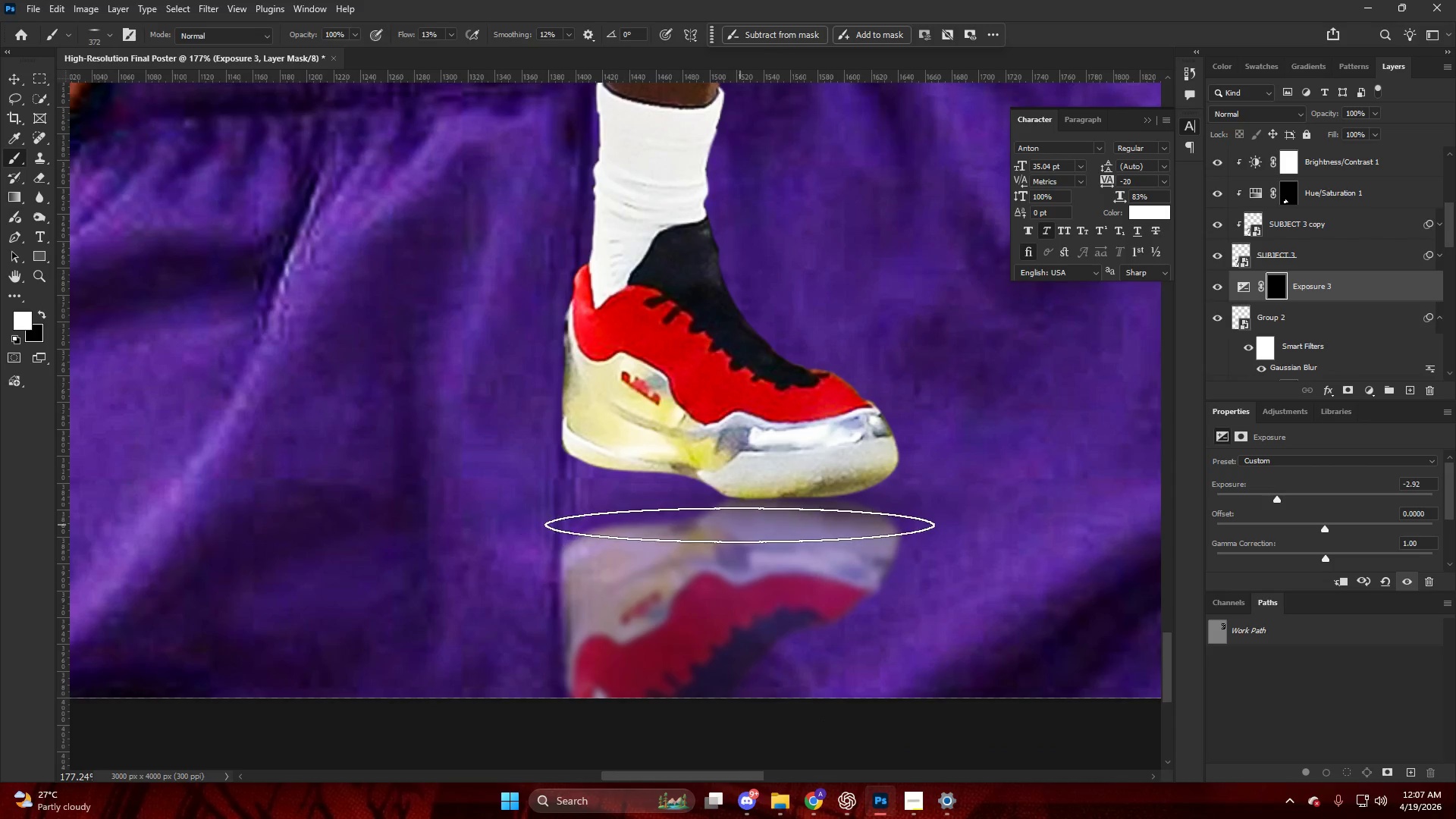 
left_click_drag(start_coordinate=[736, 525], to_coordinate=[680, 531])
 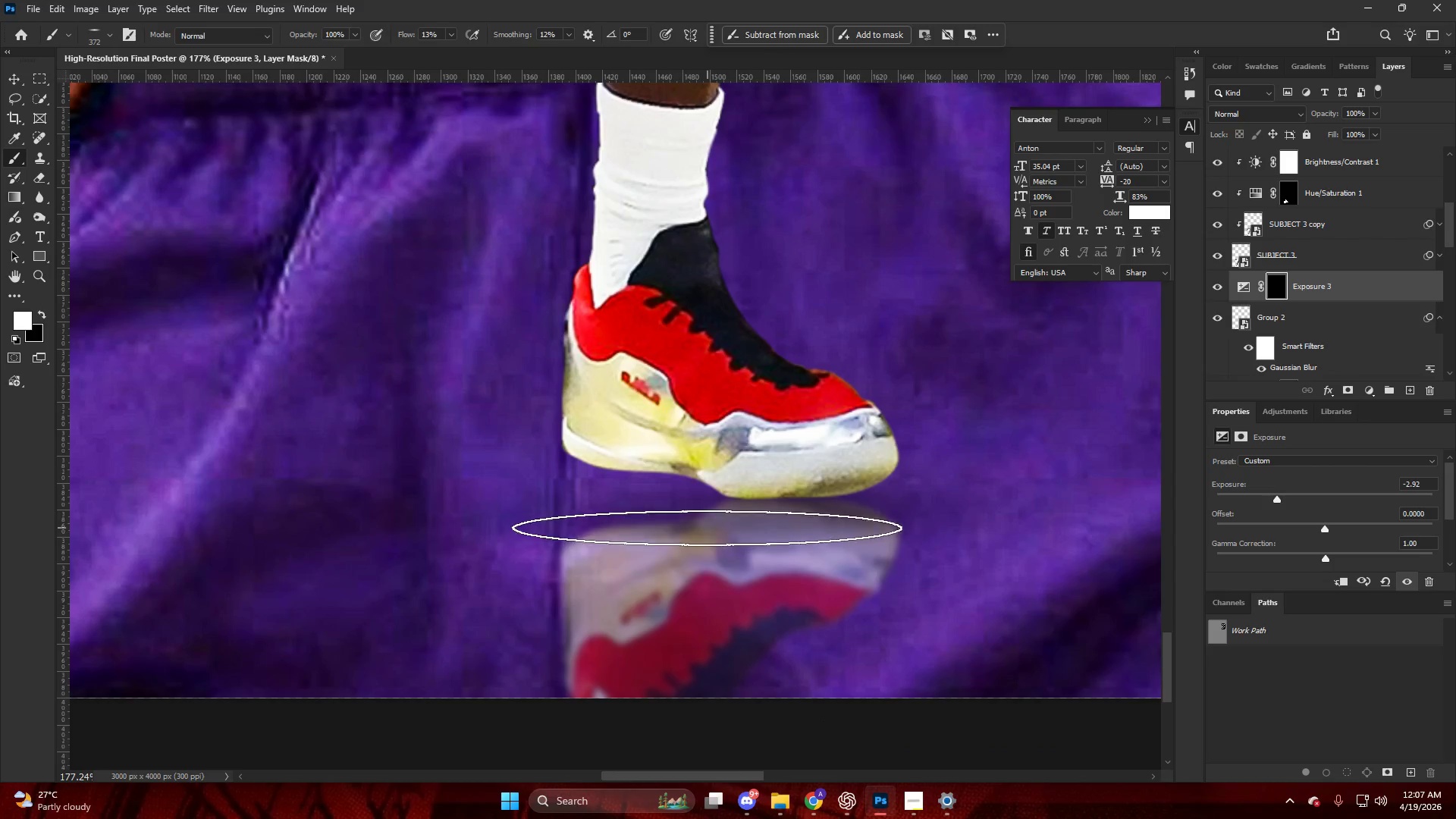 
left_click_drag(start_coordinate=[667, 538], to_coordinate=[614, 560])
 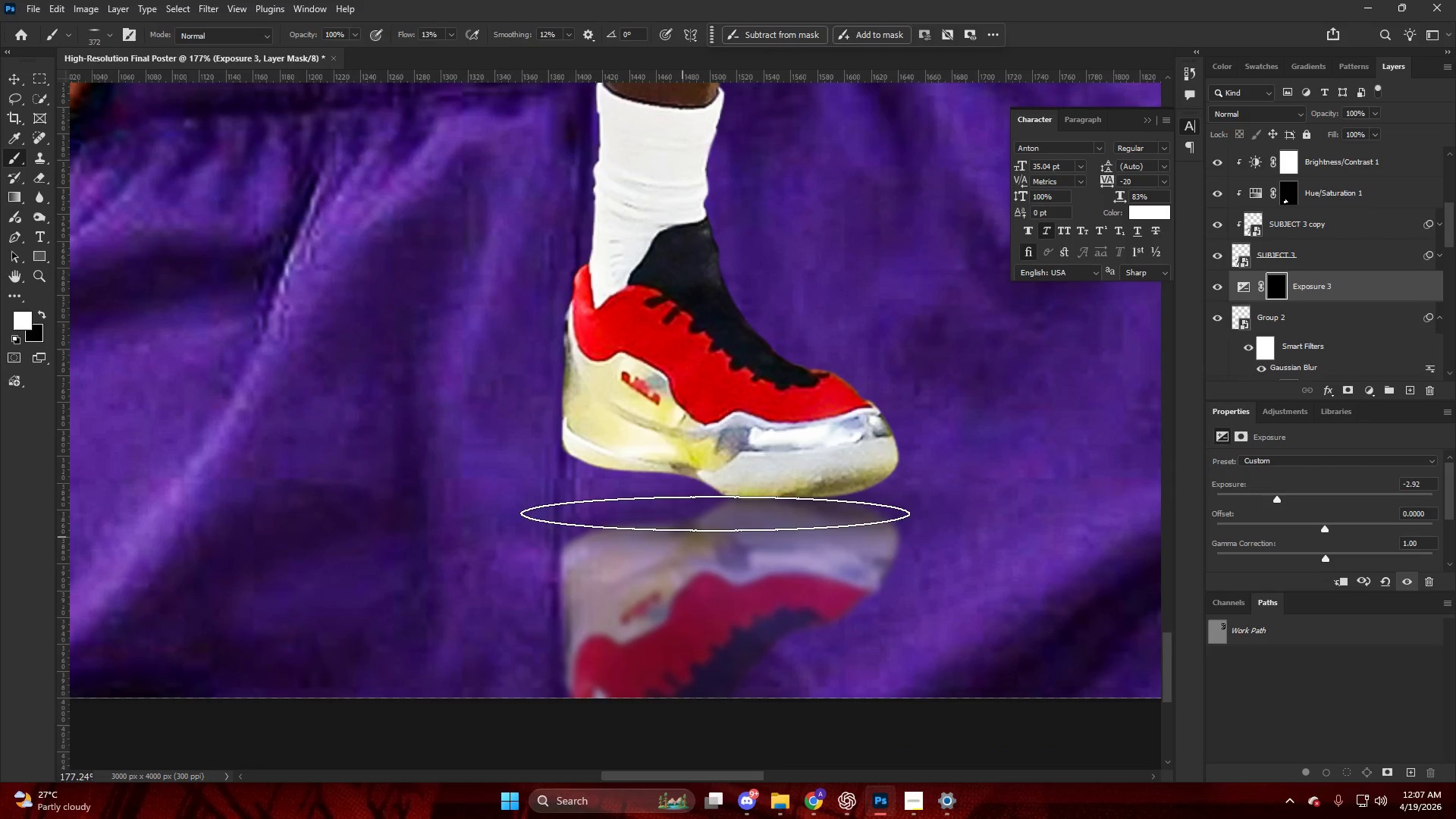 
hold_key(key=AltLeft, duration=1.05)
scroll: coordinate [748, 496], scroll_direction: down, amount: 16.0
 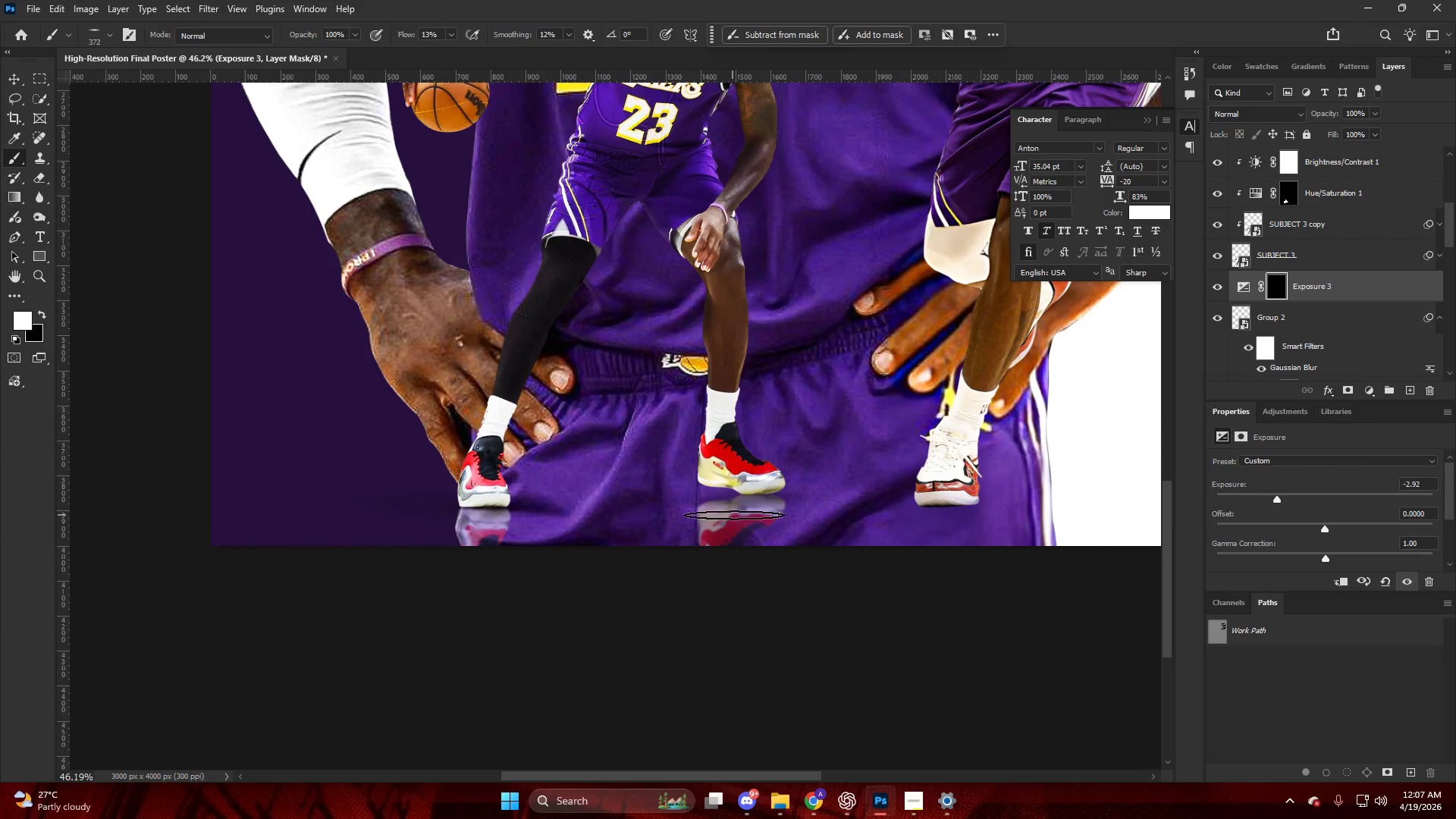 
hold_key(key=AltLeft, duration=0.38)
scroll: coordinate [755, 505], scroll_direction: down, amount: 6.0
 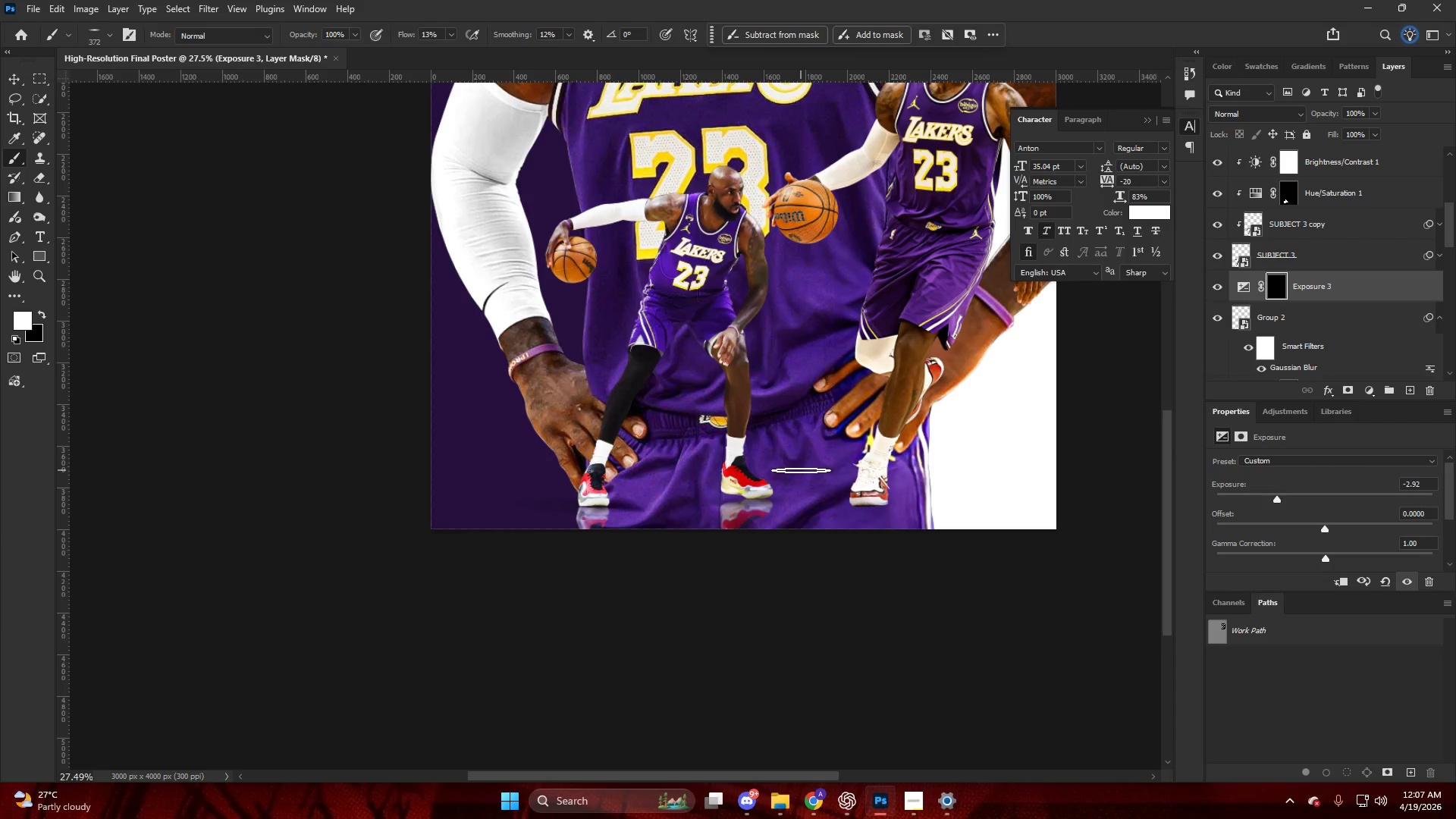 
hold_key(key=AltLeft, duration=0.47)
scroll: coordinate [729, 489], scroll_direction: up, amount: 8.0
 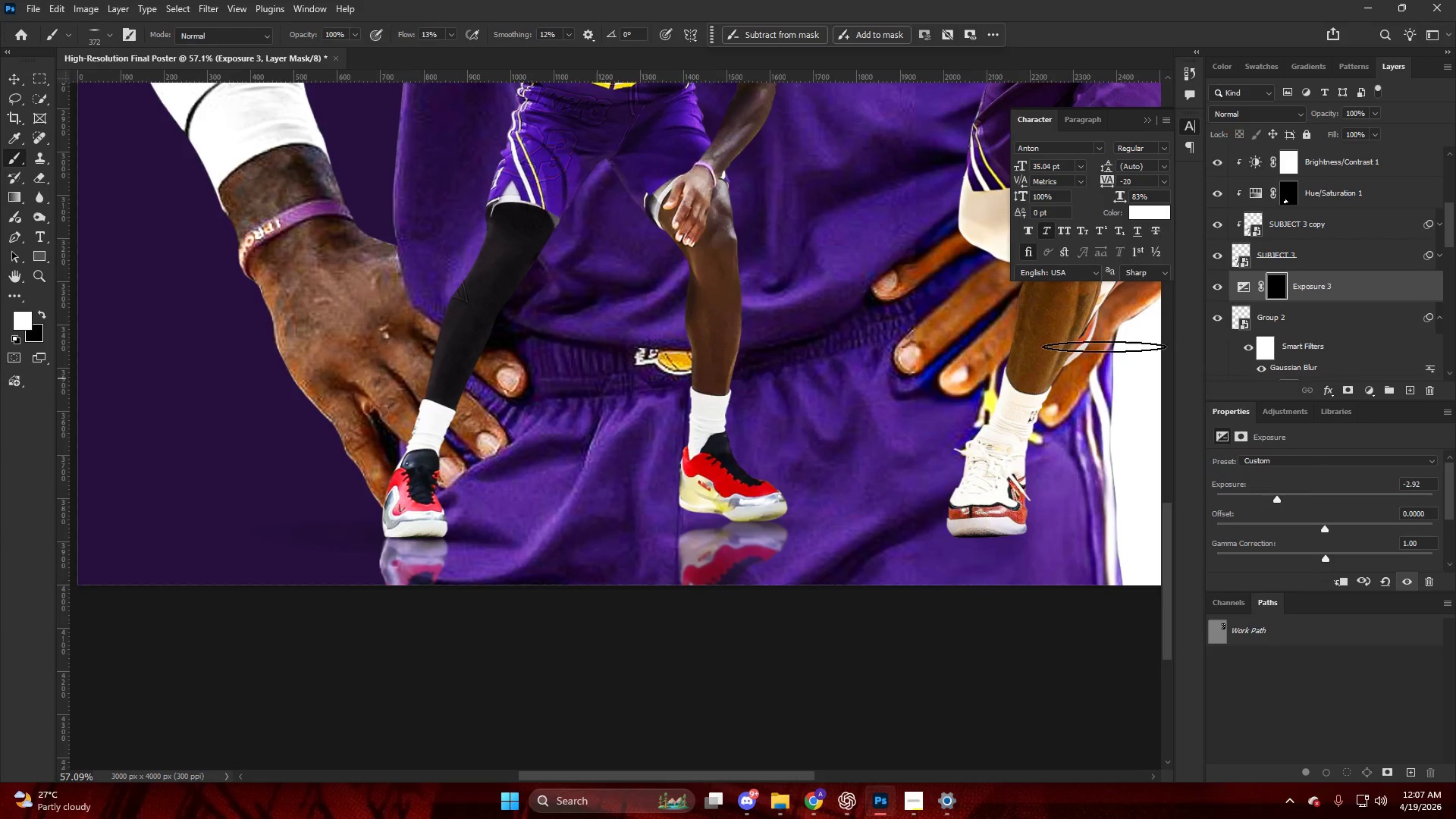 
key(V)
 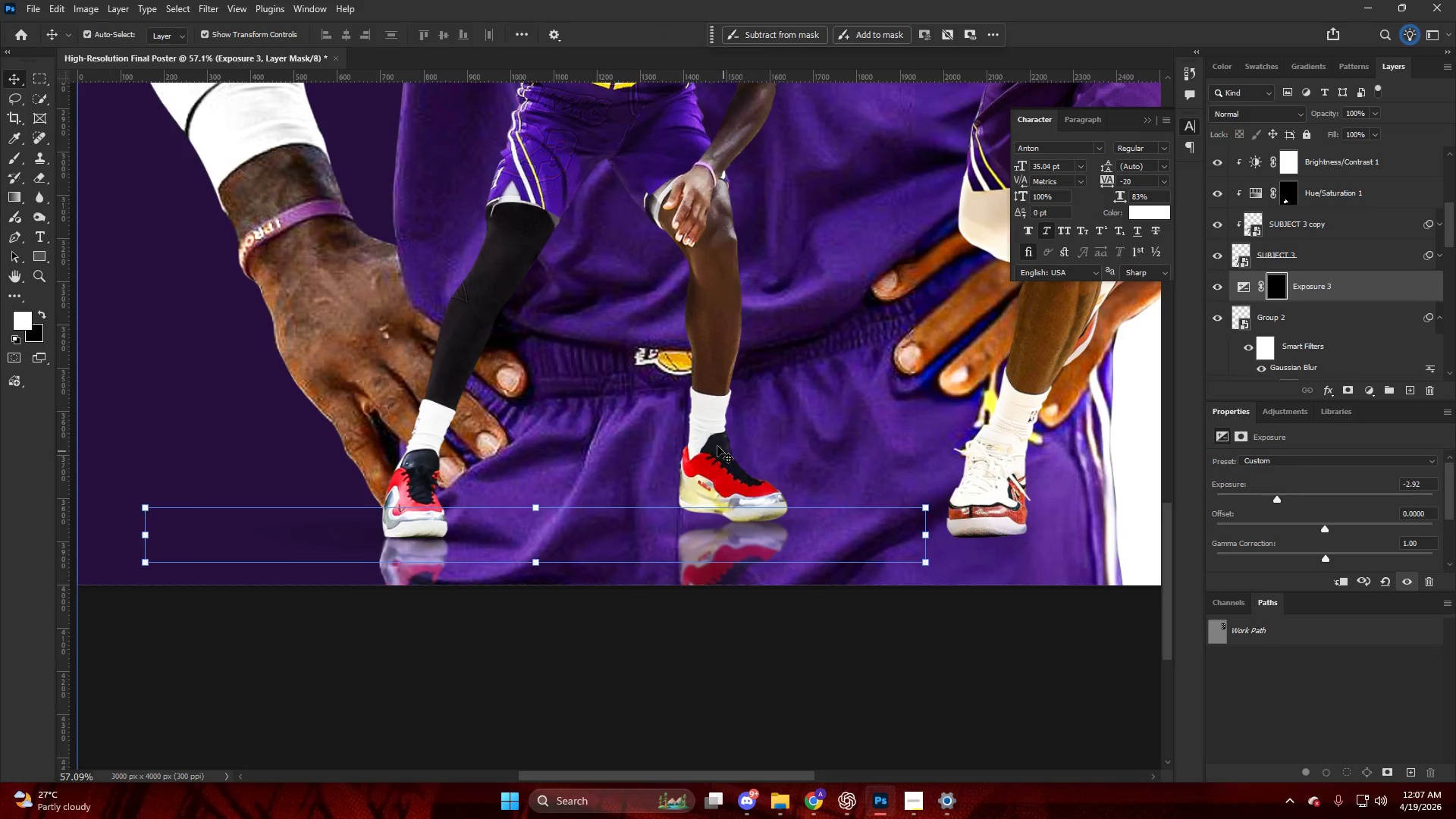 
left_click([704, 428])
 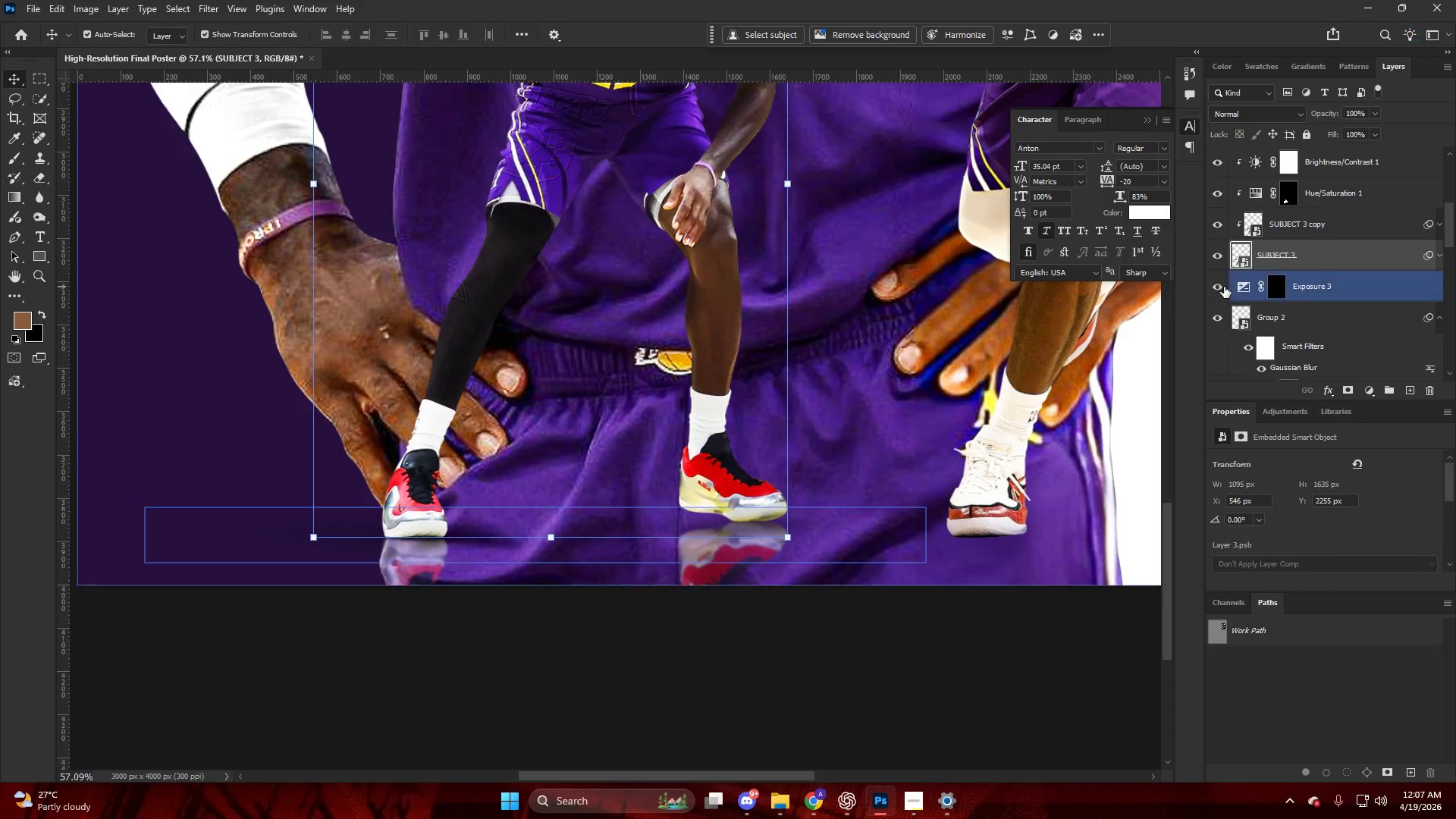 
scroll: coordinate [1239, 271], scroll_direction: up, amount: 1.0
 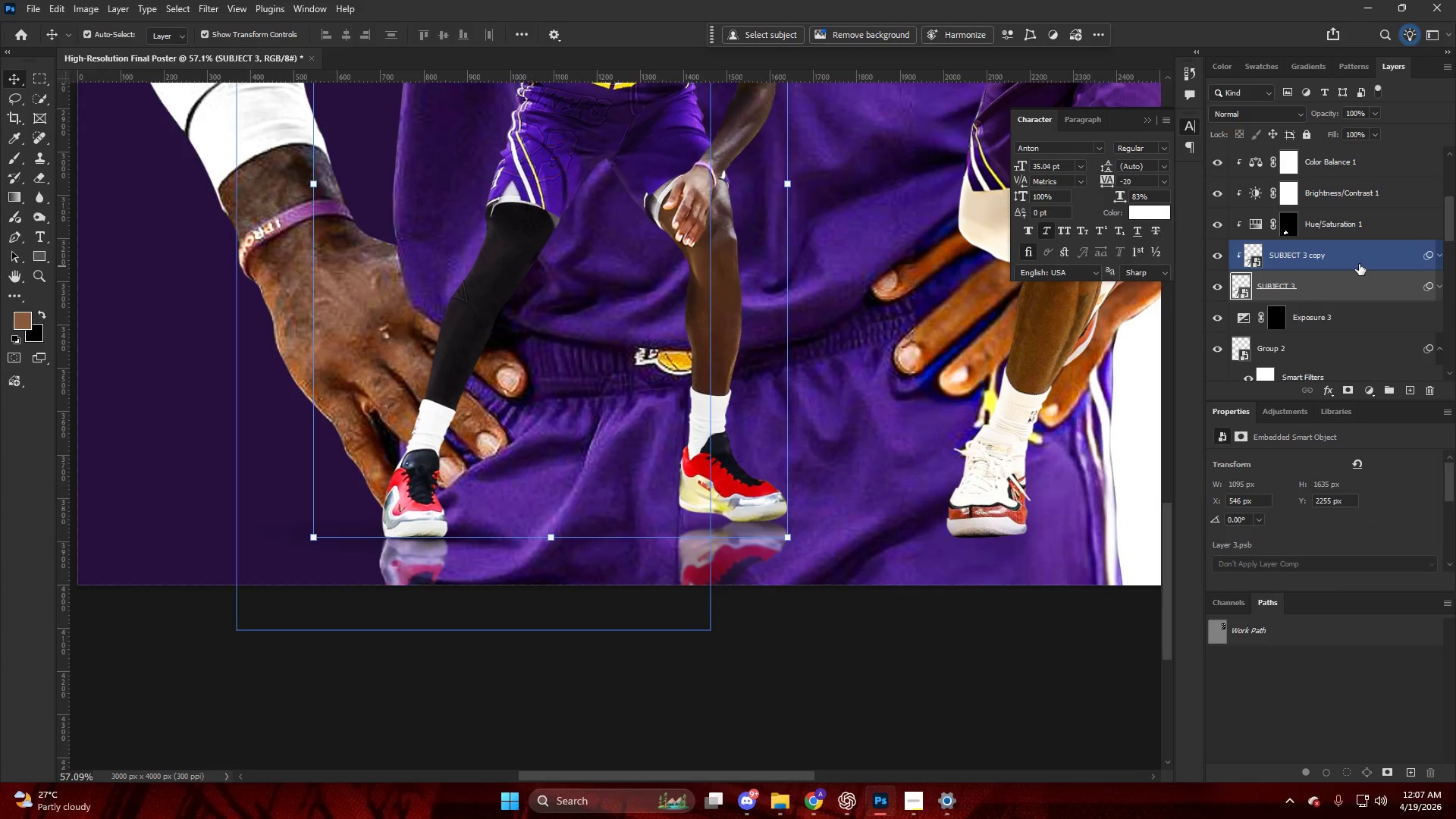 
hold_key(key=ShiftLeft, duration=0.67)
 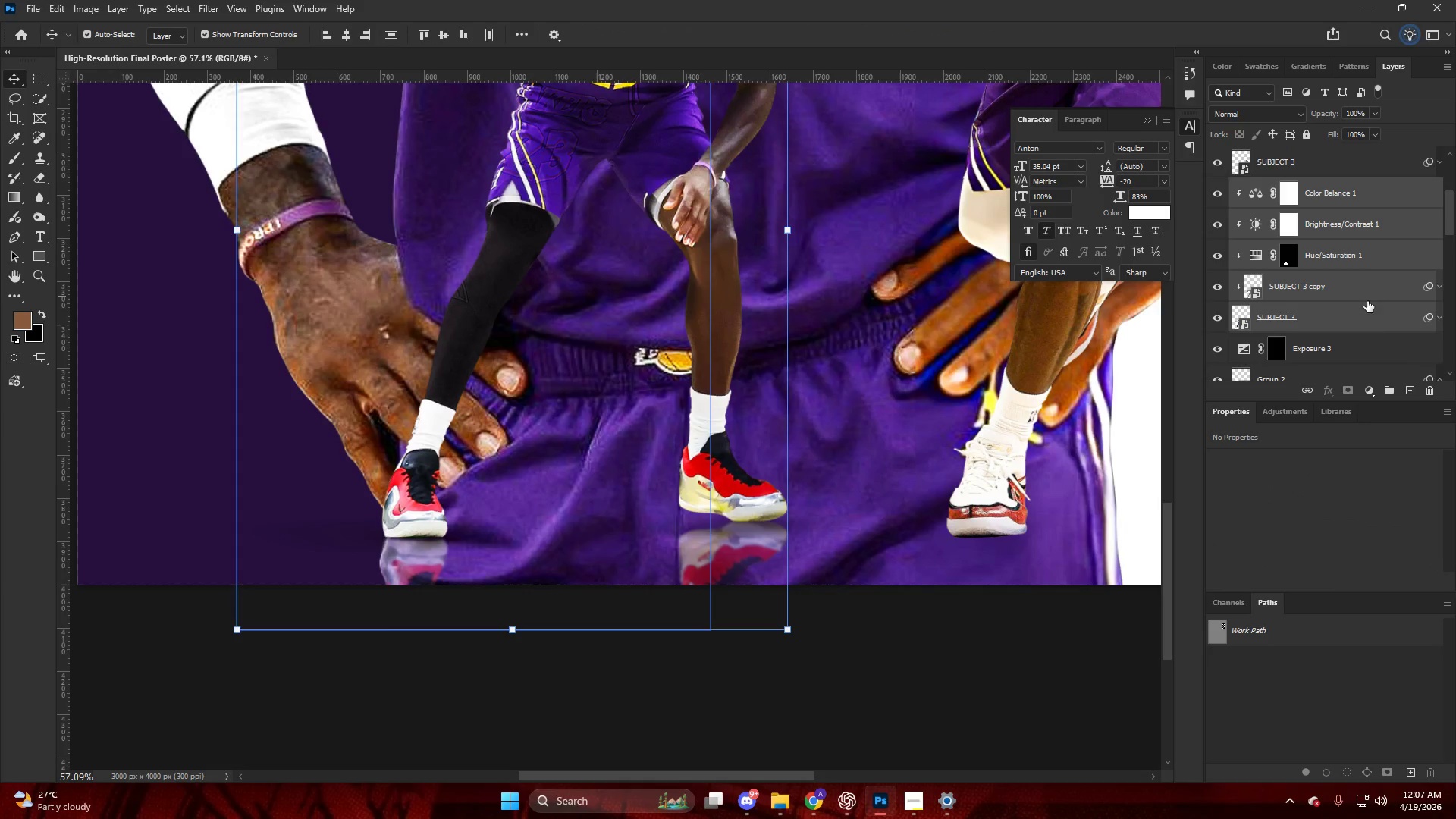 
scroll: coordinate [1359, 264], scroll_direction: up, amount: 4.0
 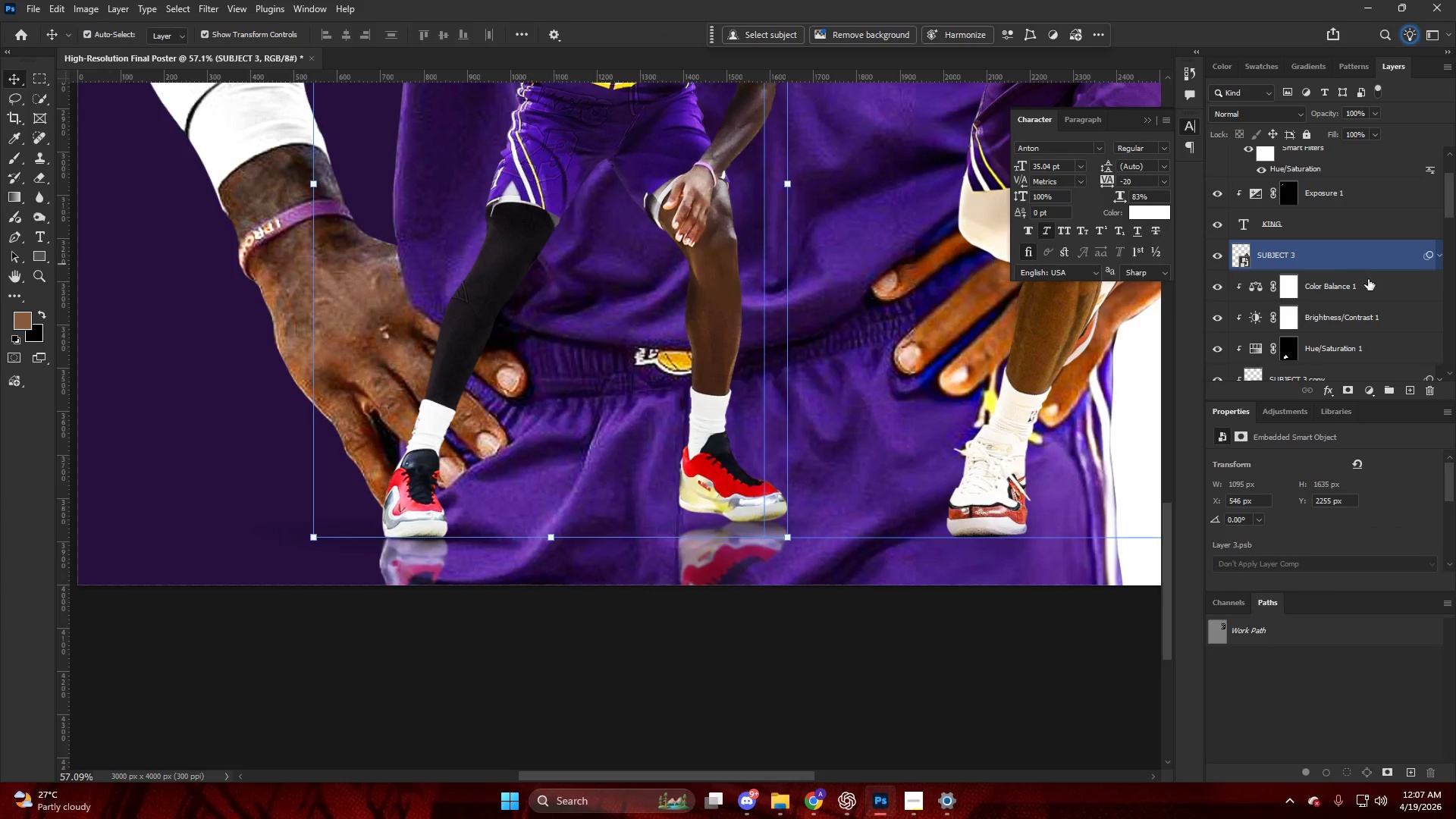 
left_click([1367, 297])
 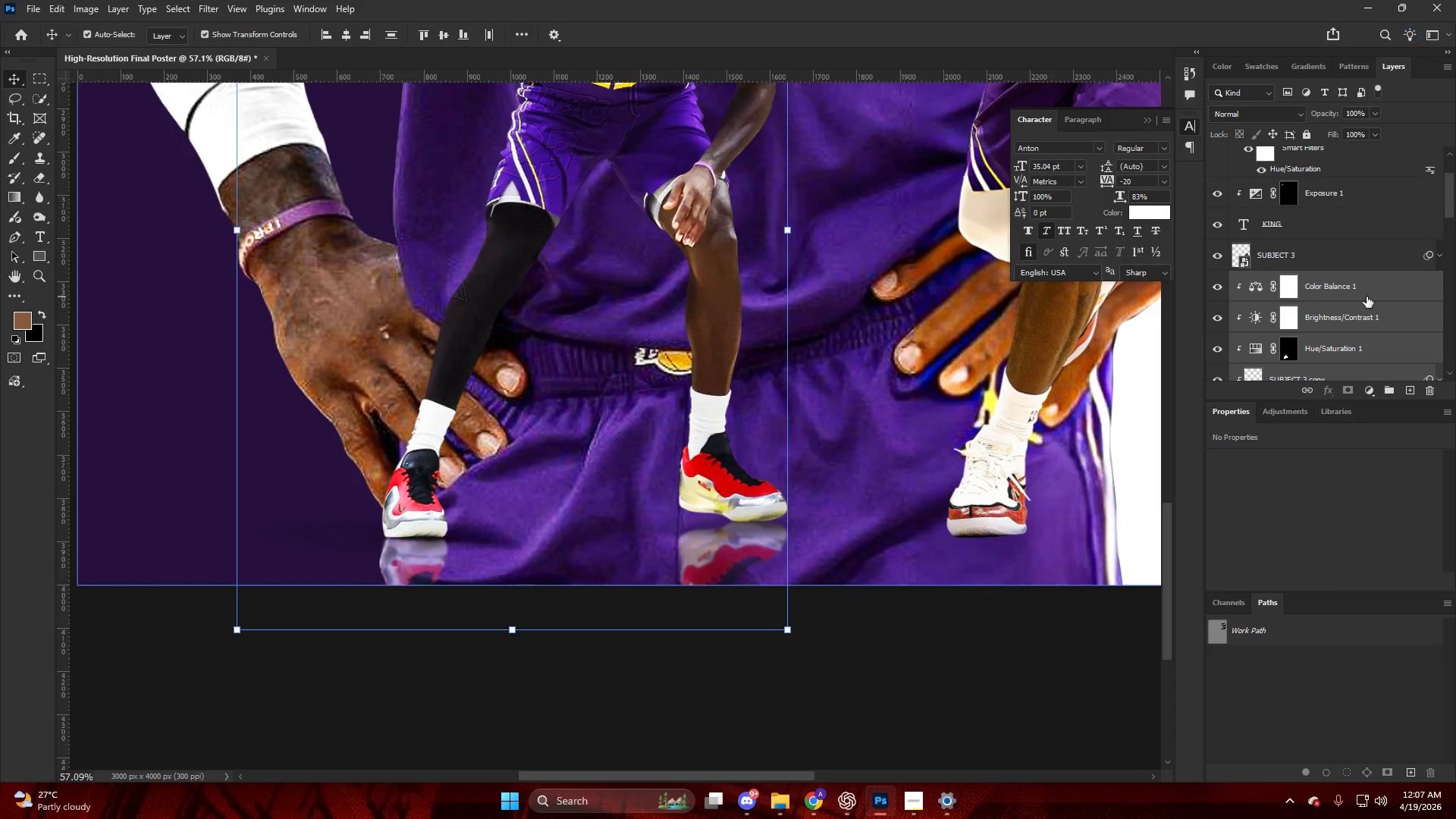 
scroll: coordinate [1365, 297], scroll_direction: down, amount: 3.0
 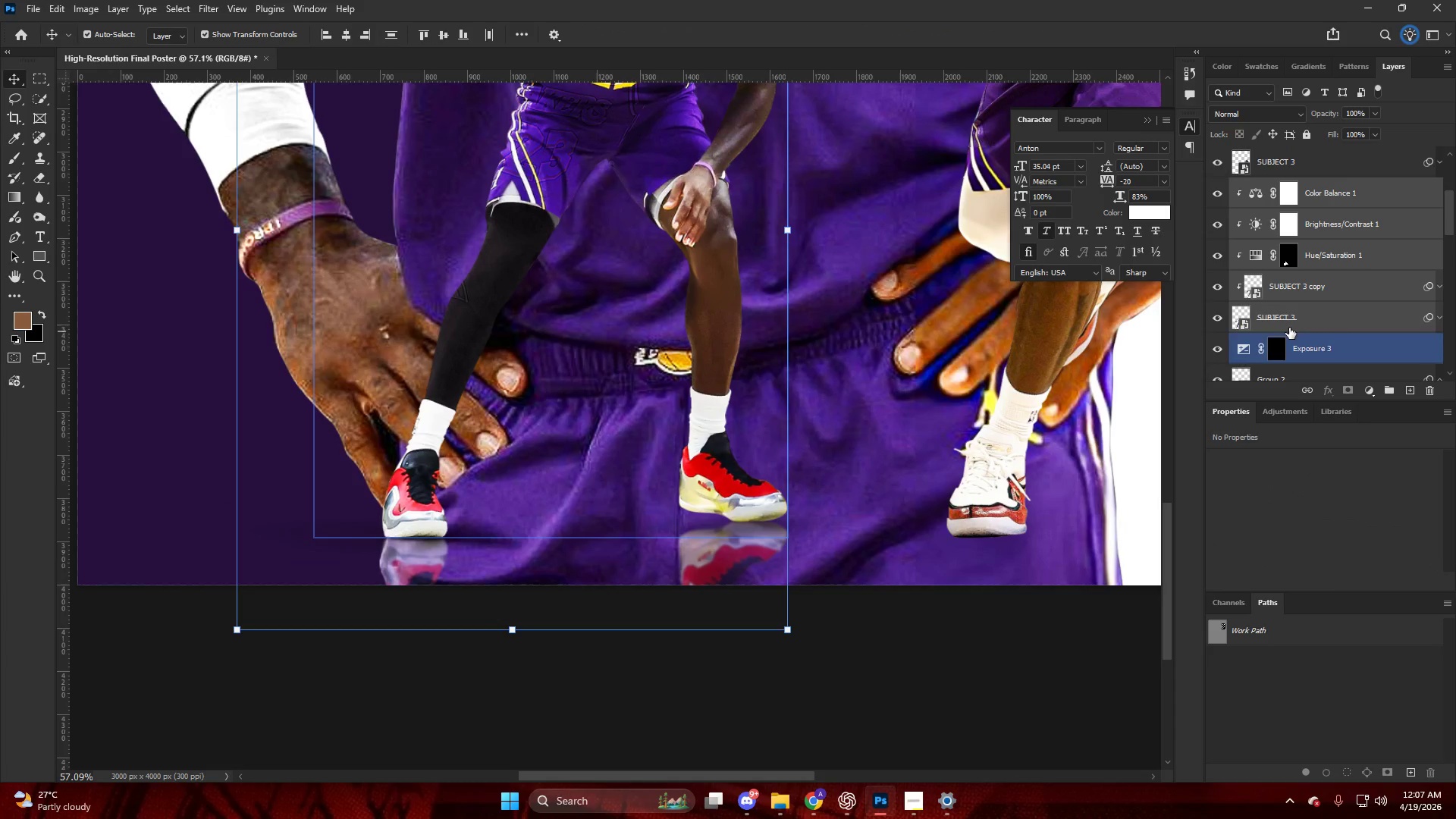 
scroll: coordinate [1322, 319], scroll_direction: up, amount: 3.0
 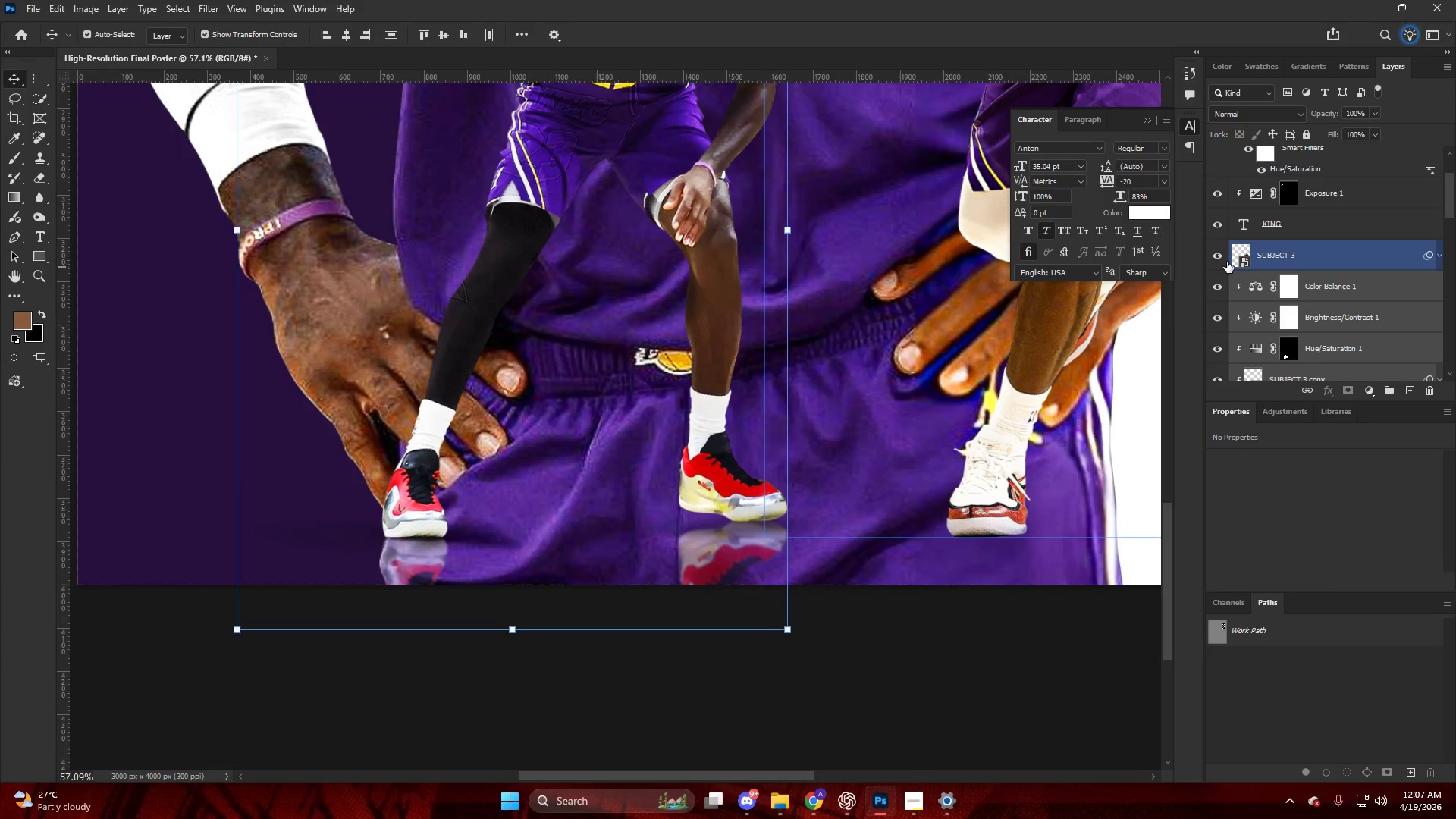 
left_click([1219, 260])
 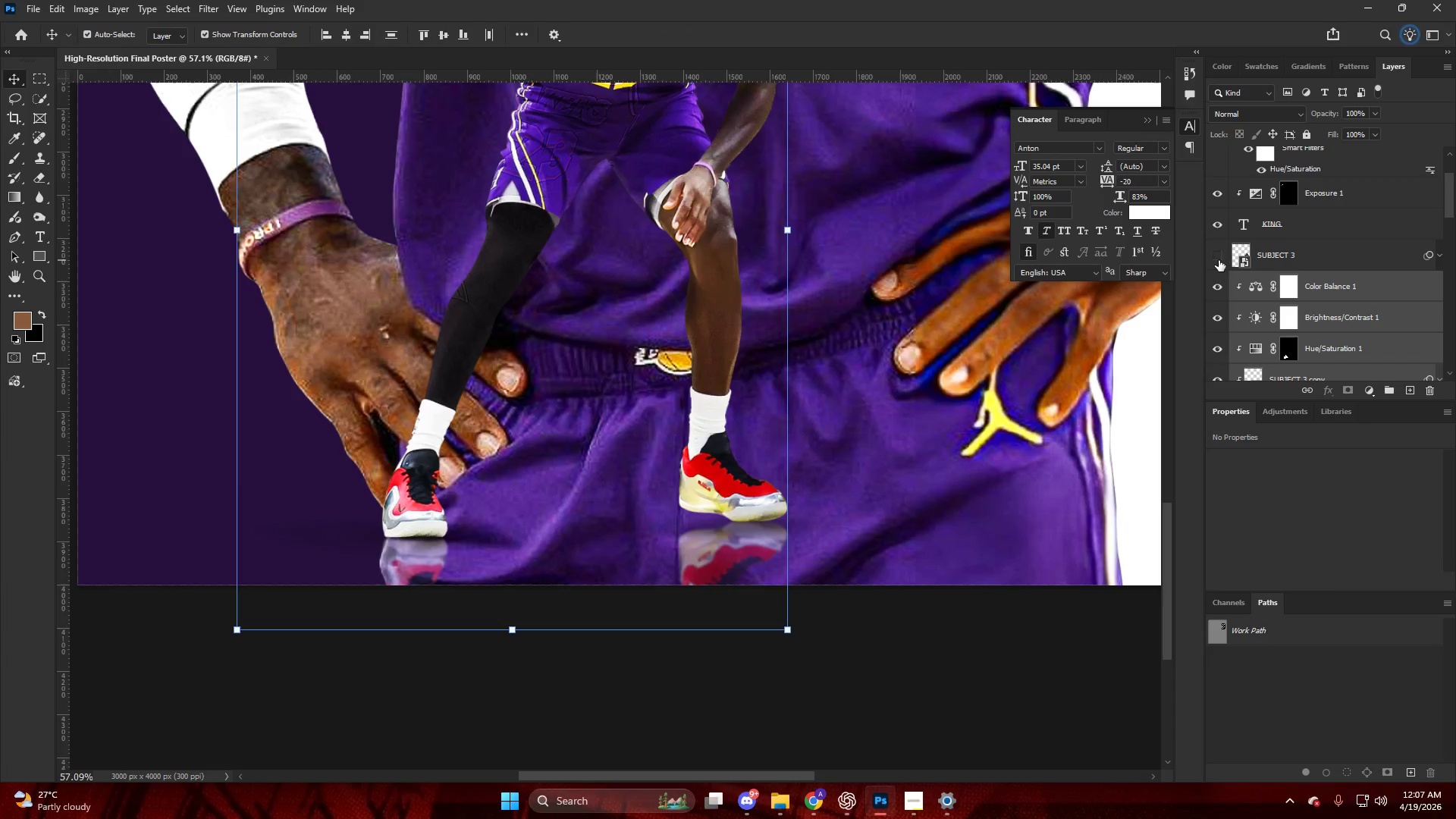 
left_click([1219, 260])
 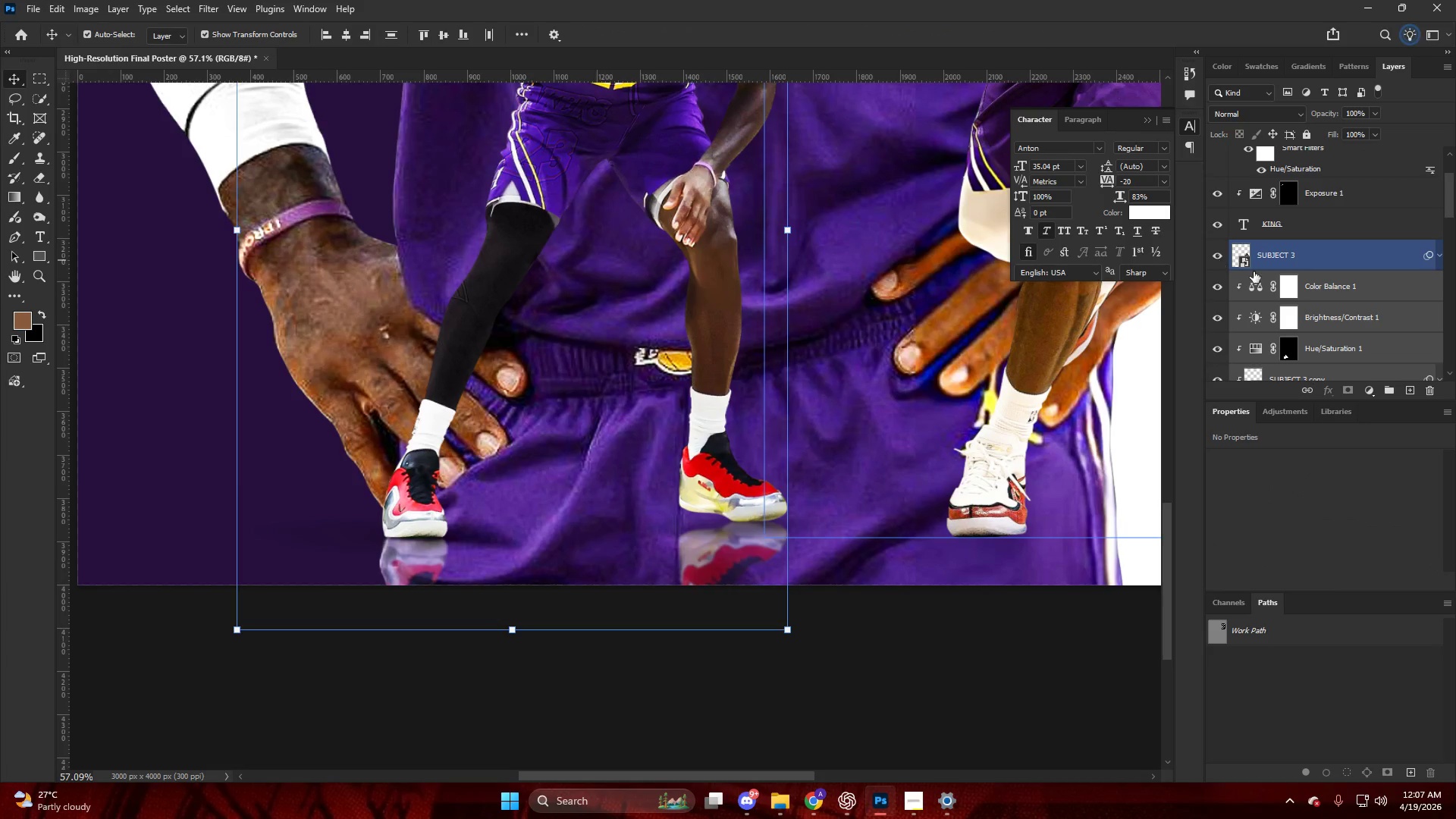 
scroll: coordinate [1353, 309], scroll_direction: down, amount: 15.0
 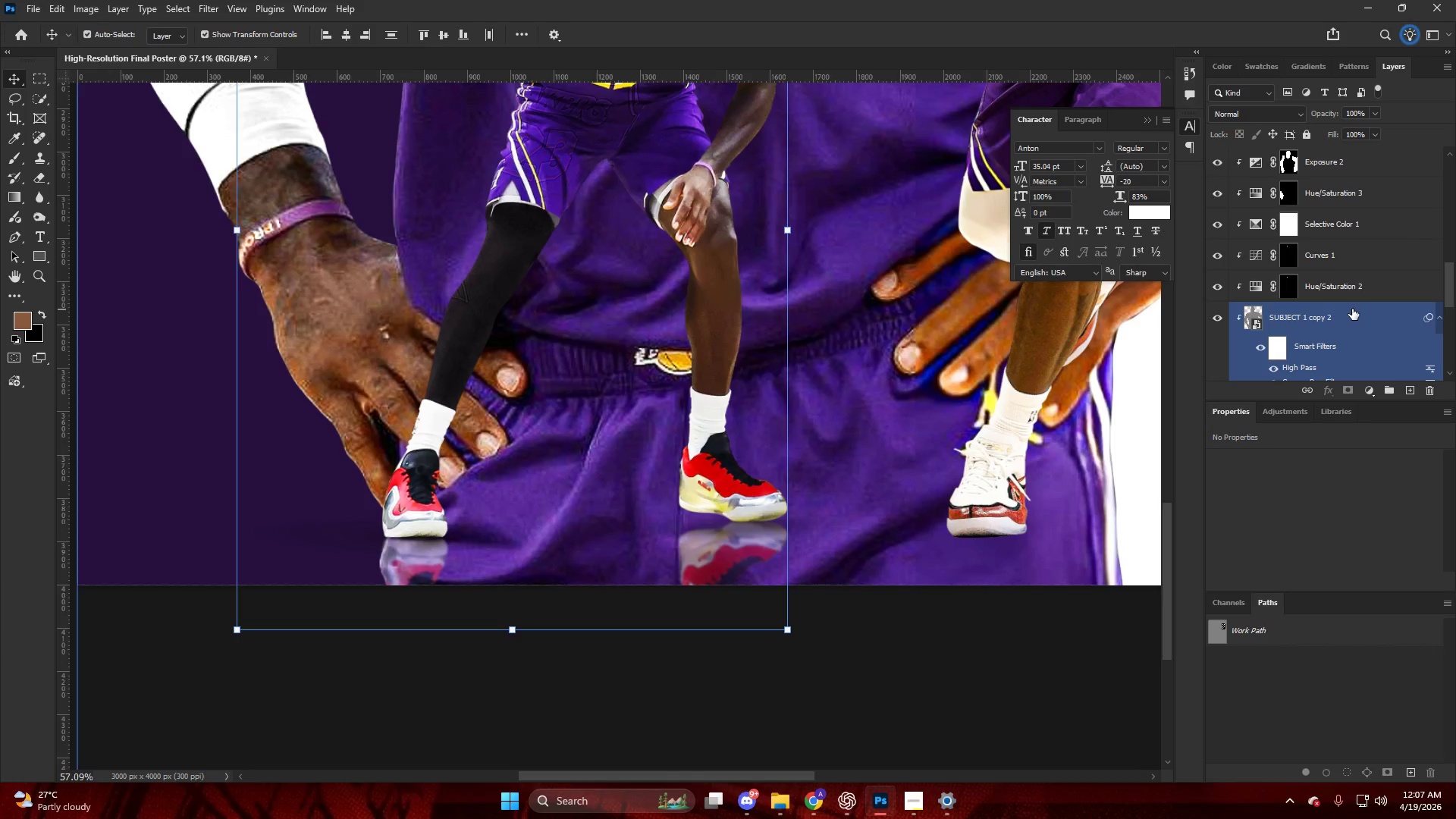 
scroll: coordinate [1349, 309], scroll_direction: up, amount: 19.0
 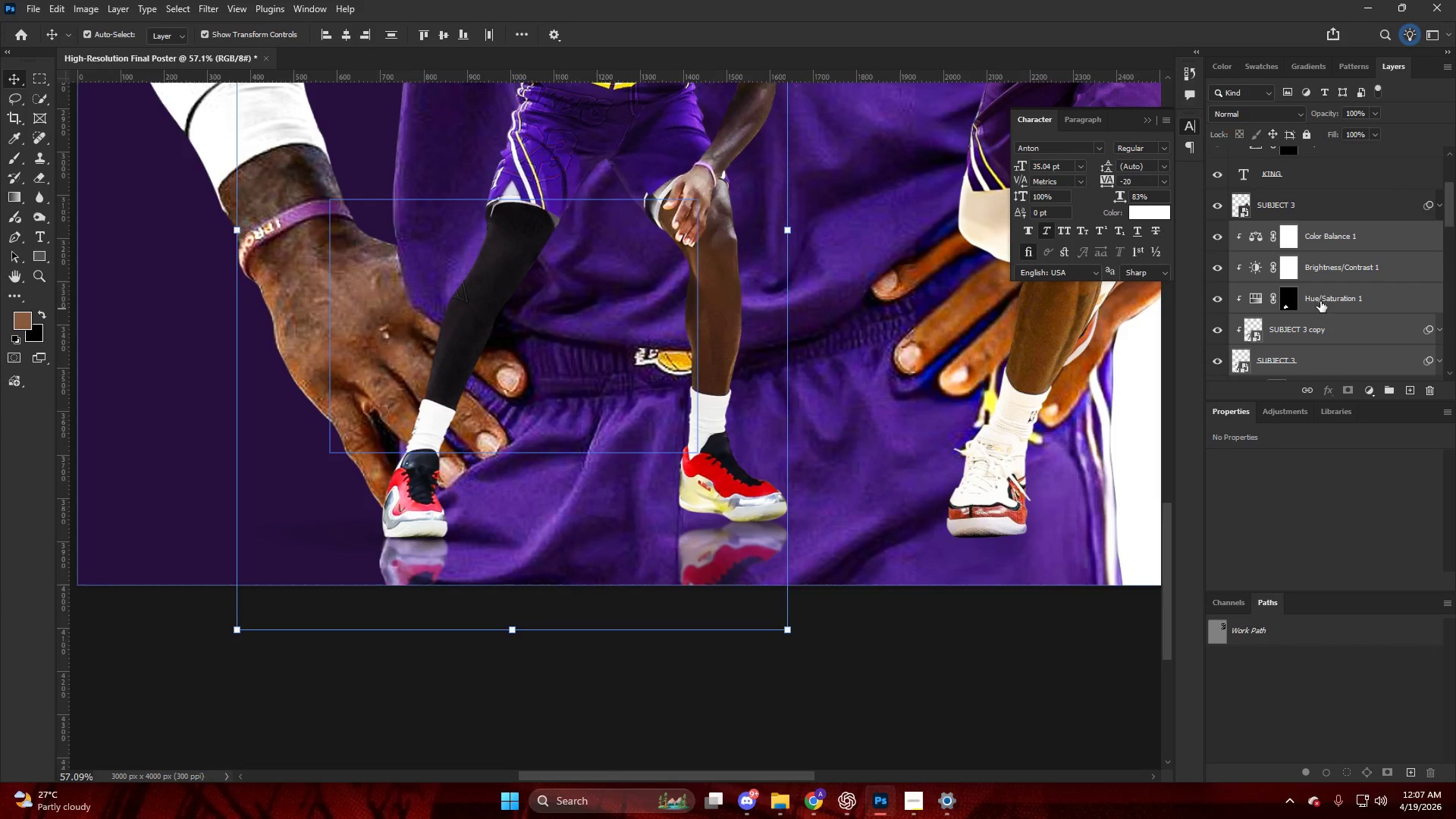 
hold_key(key=AltLeft, duration=0.48)
 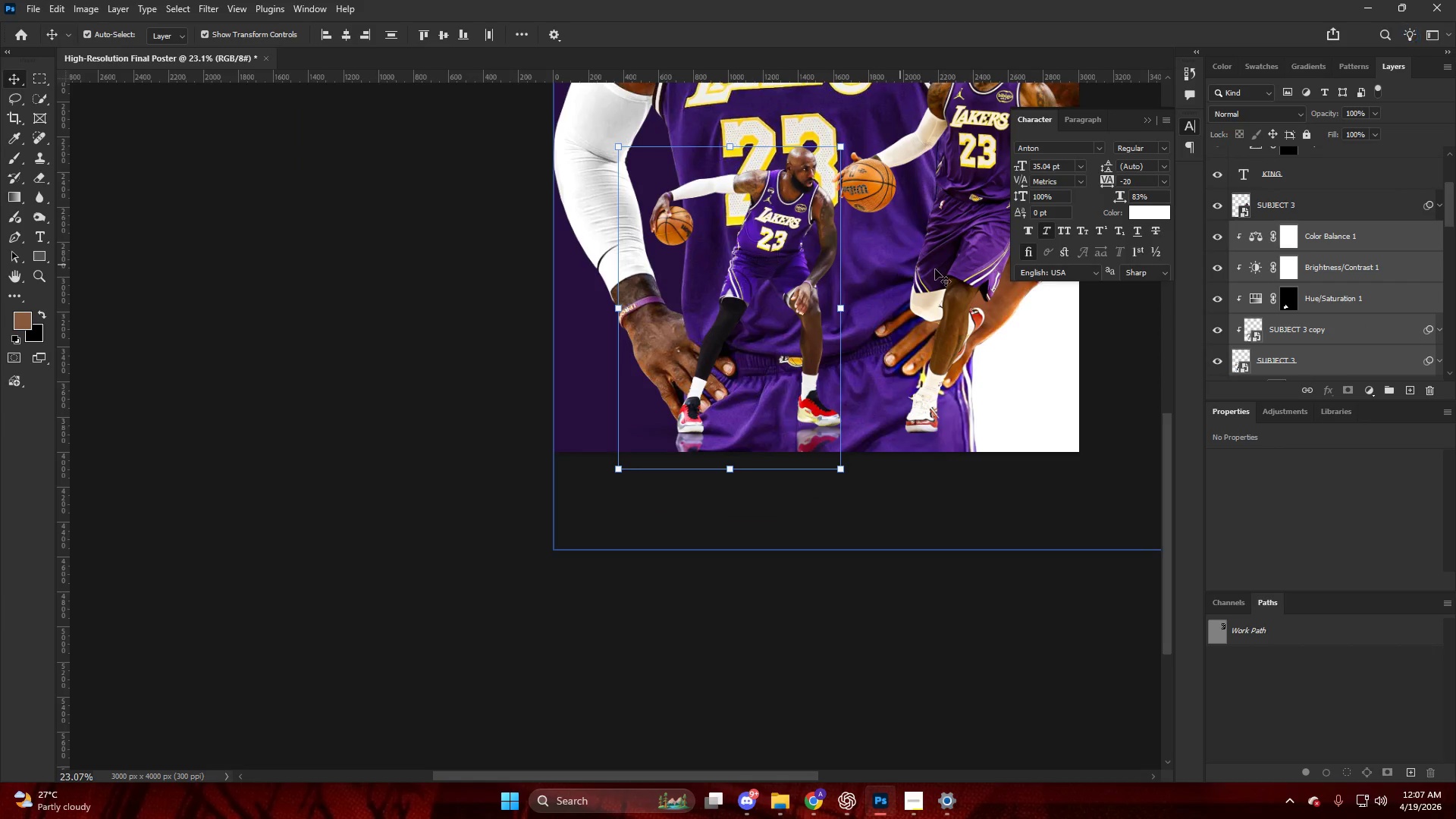 
key(Alt+AltLeft)
 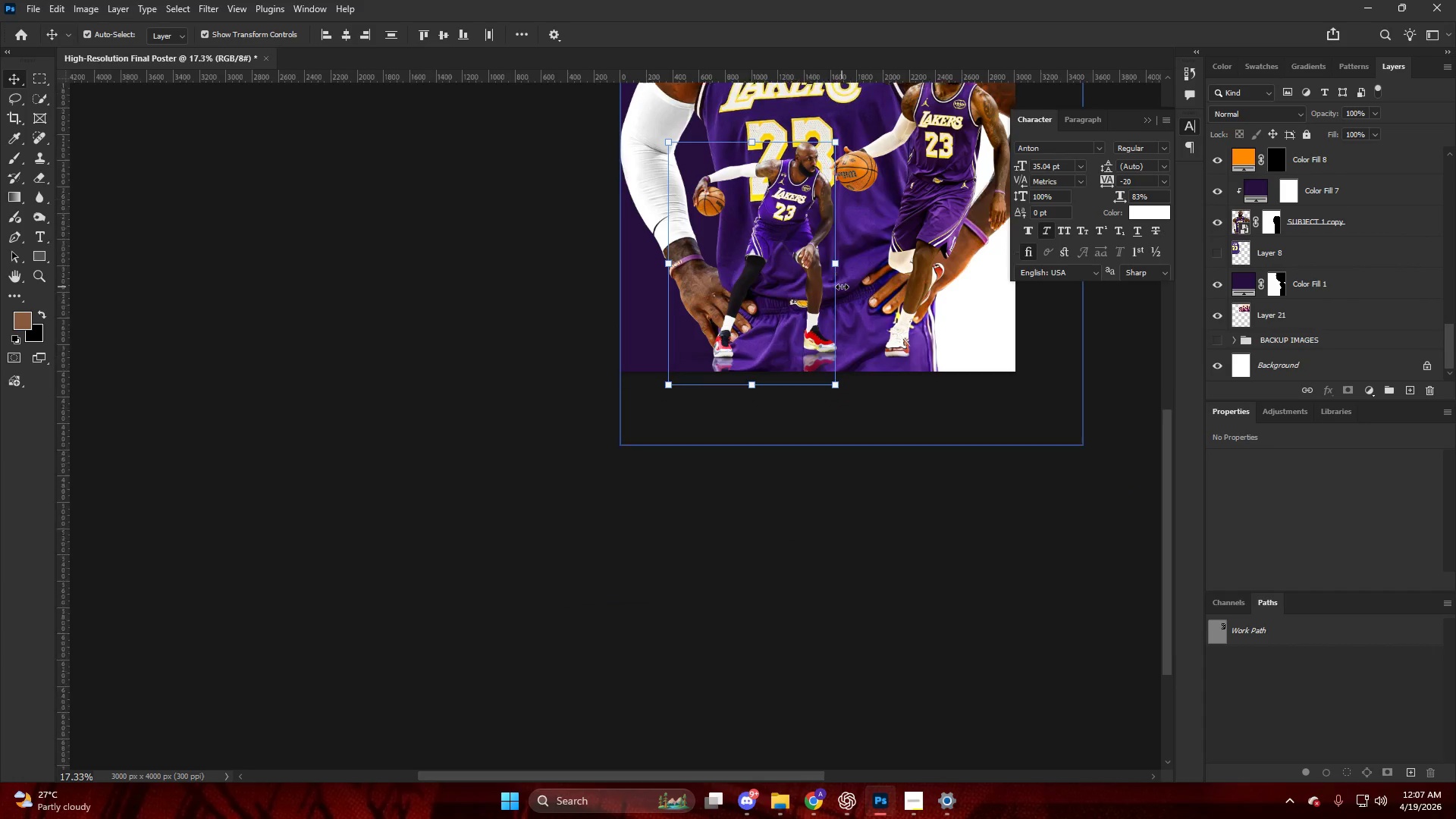 
hold_key(key=AltLeft, duration=0.48)
scroll: coordinate [1271, 275], scroll_direction: down, amount: 11.0
 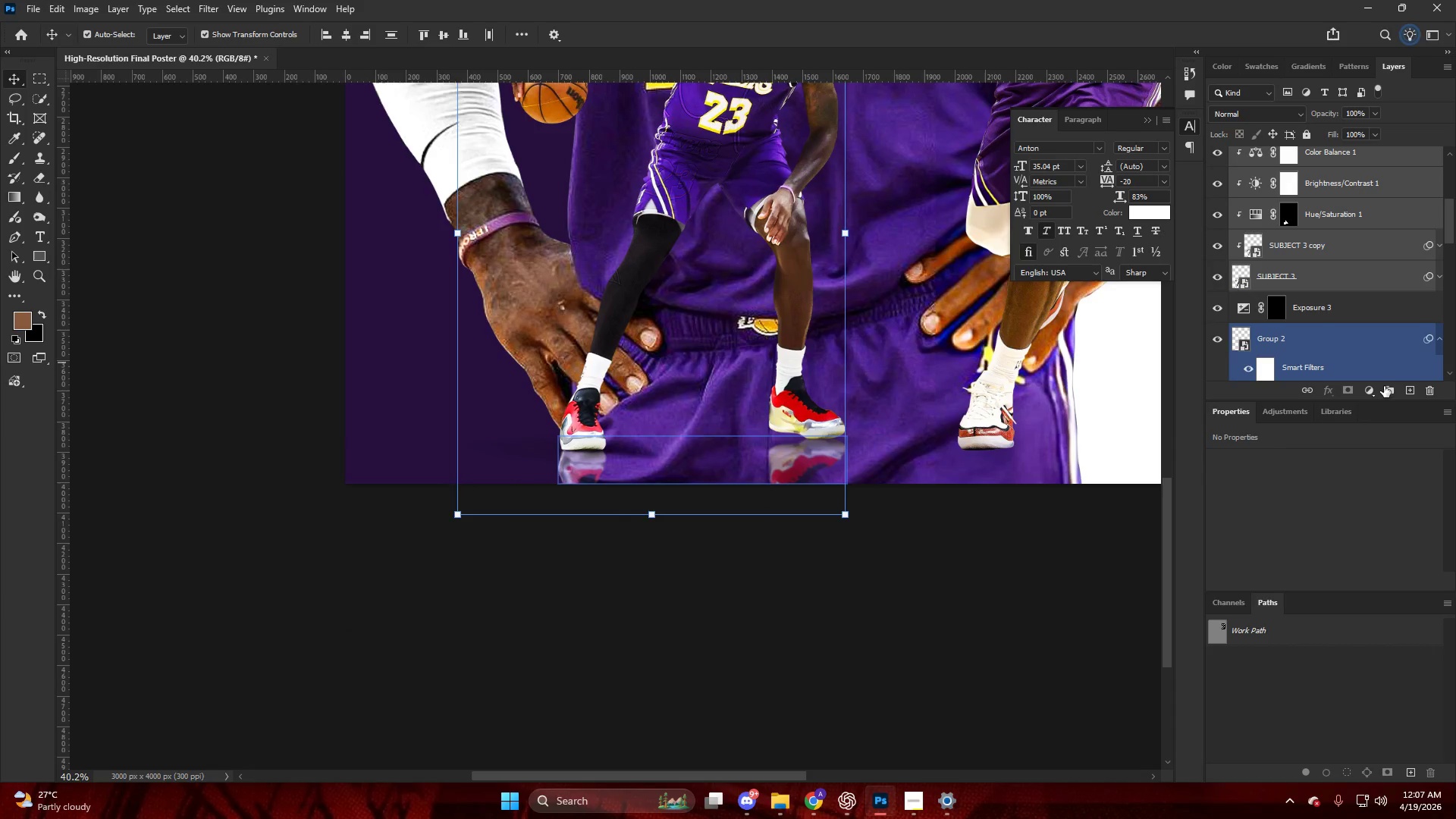 
double_click([1266, 152])
 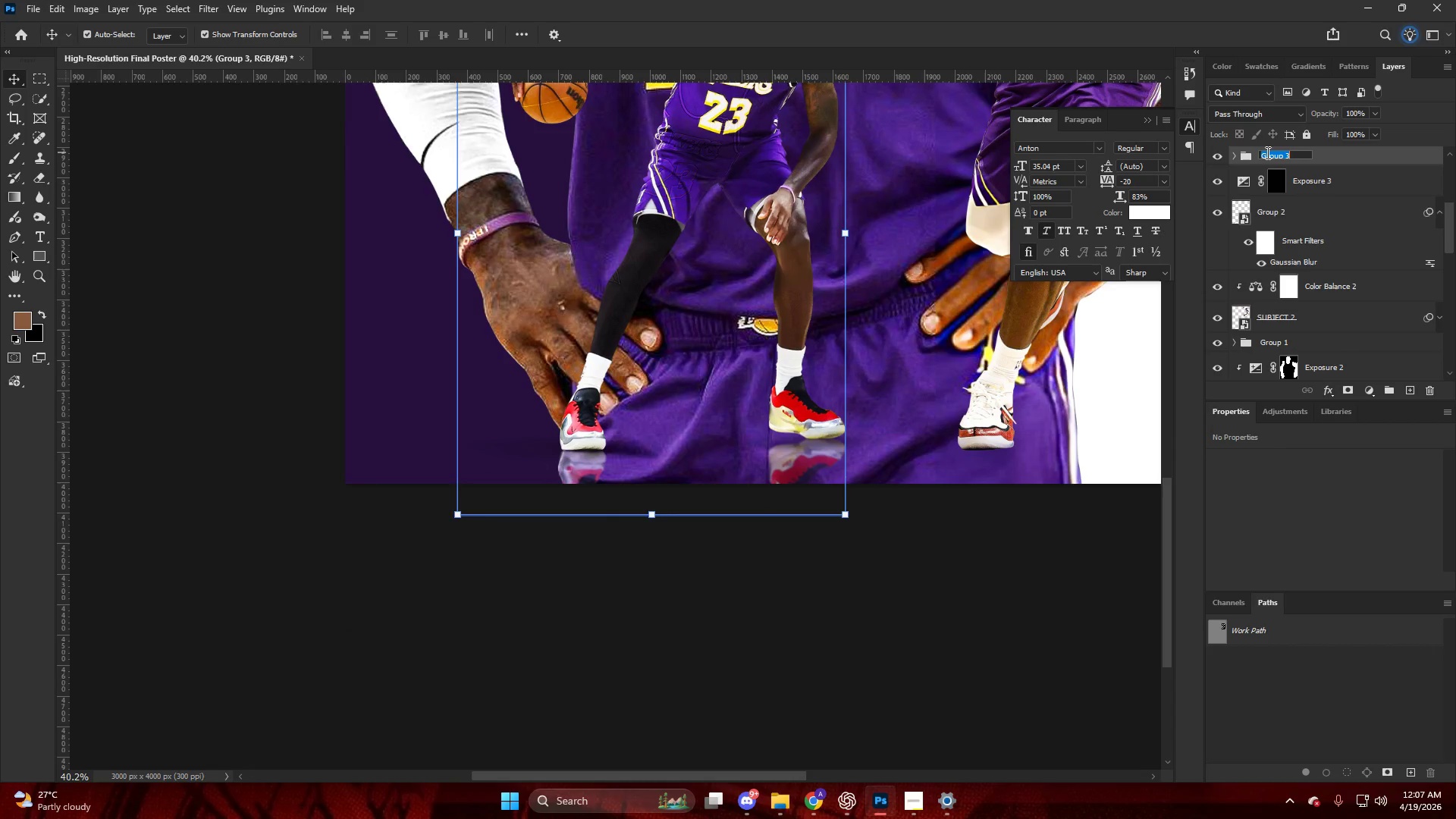 
type(SUBJECT 3)
 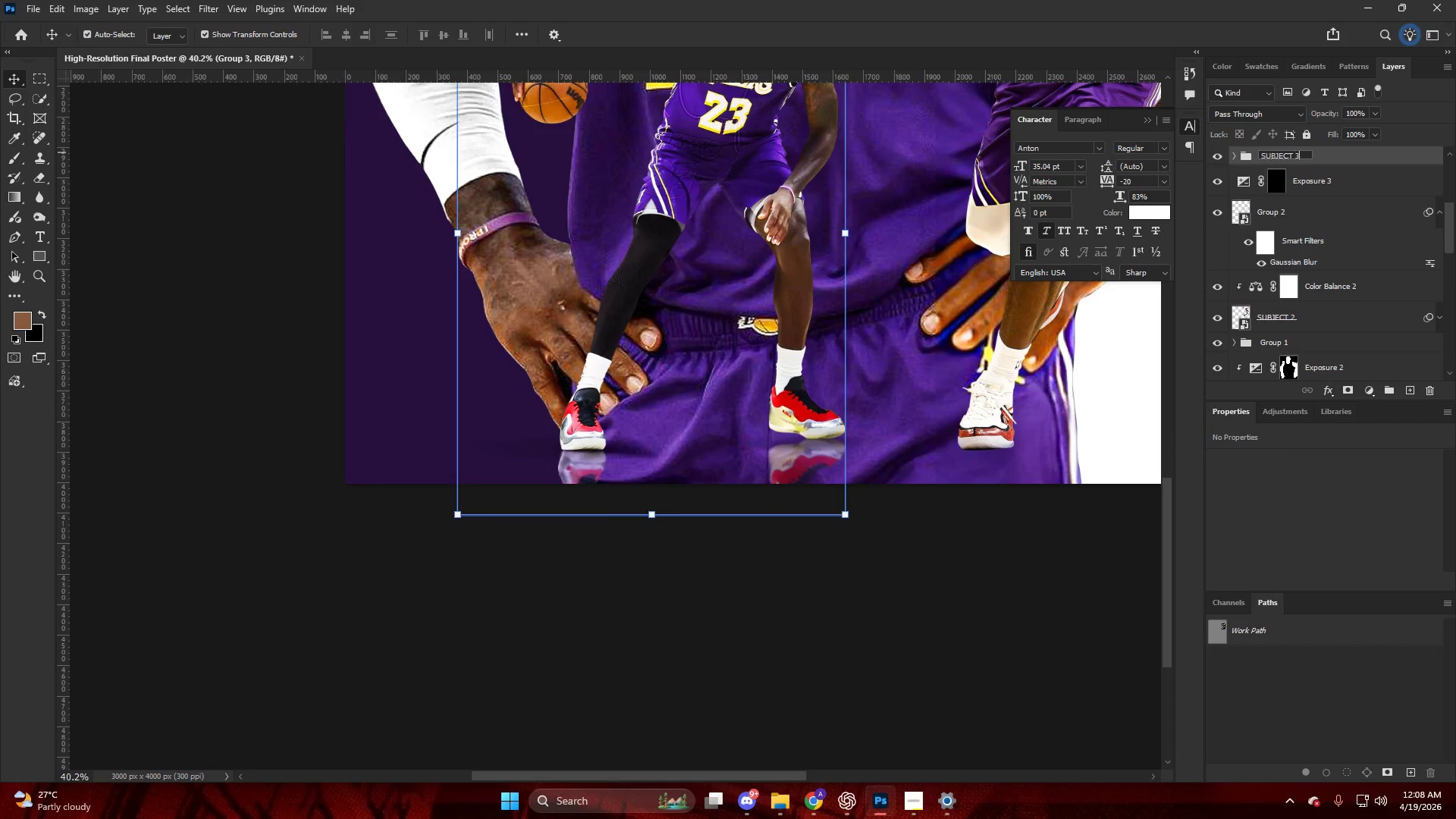 
key(Enter)
 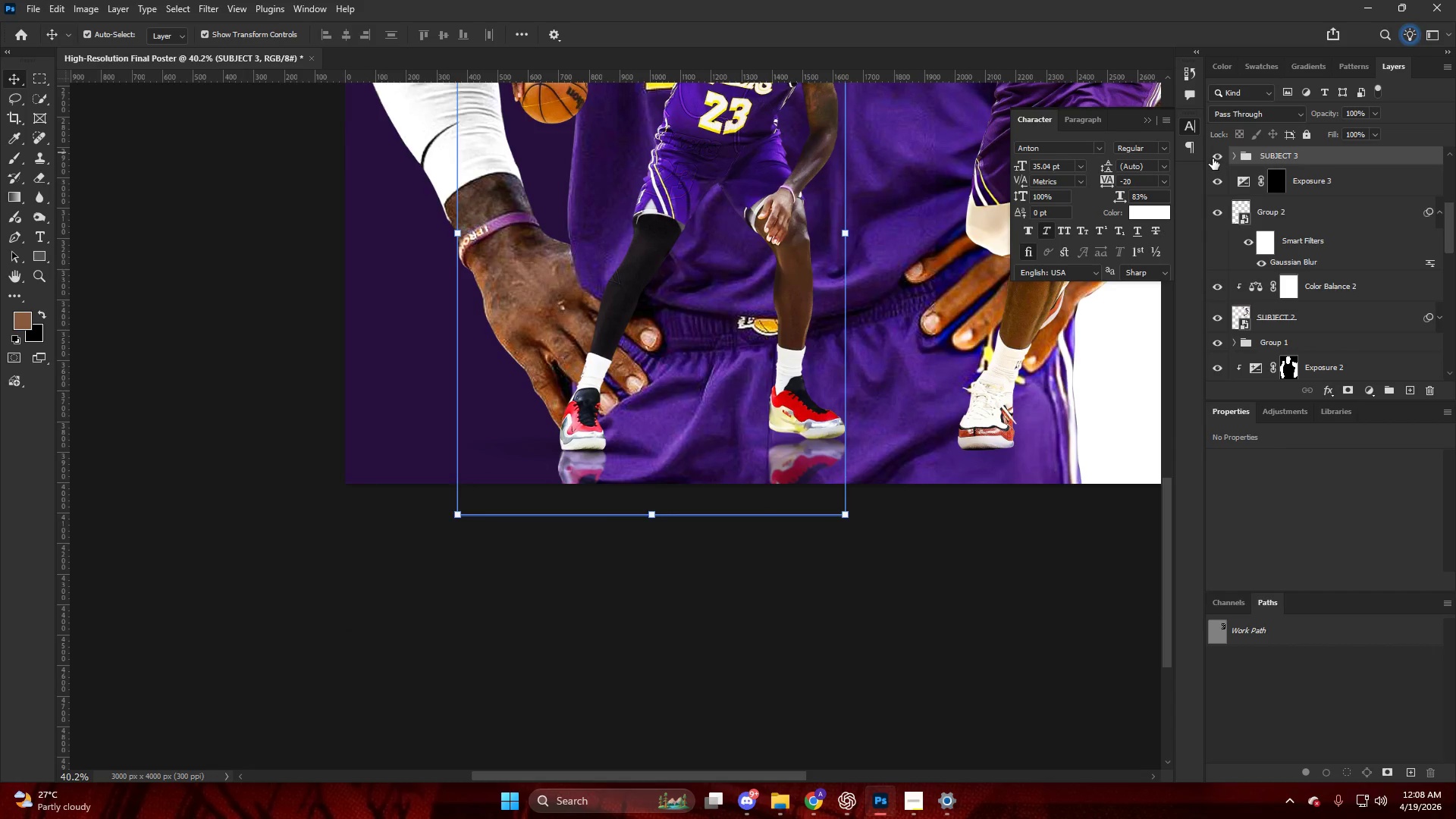 
double_click([1213, 158])
 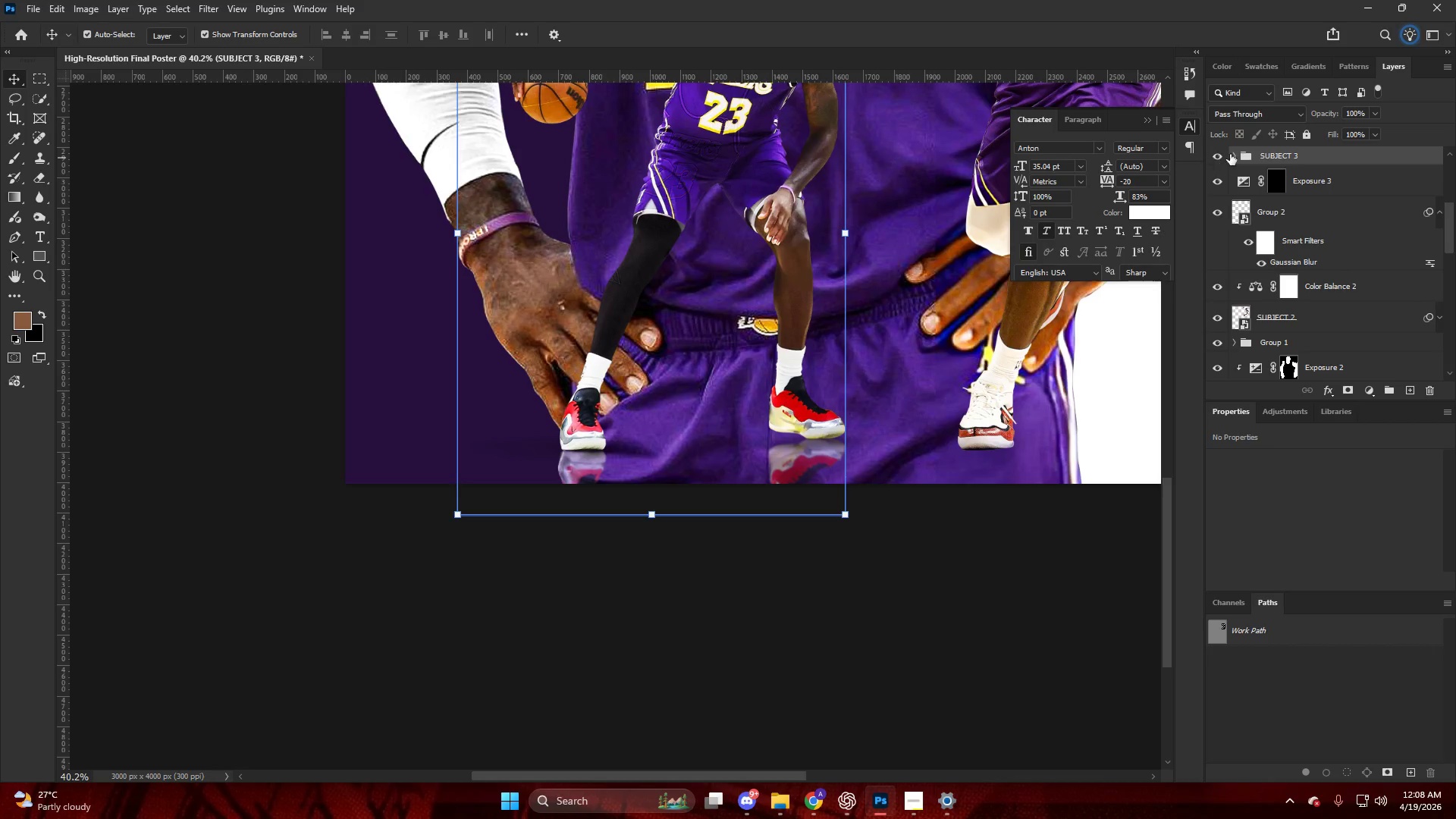 
left_click([1274, 159])
 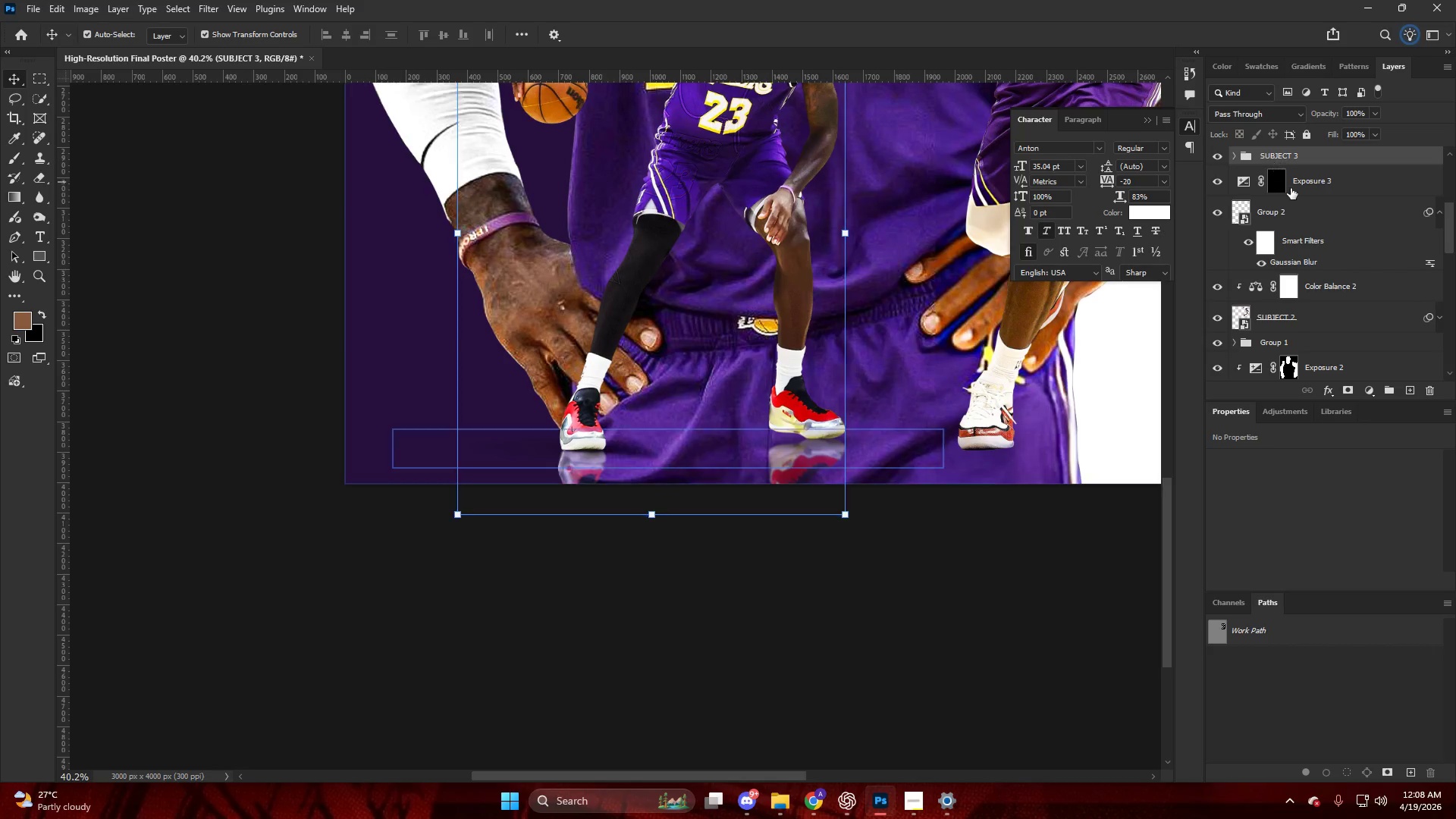 
scroll: coordinate [1294, 190], scroll_direction: up, amount: 2.0
 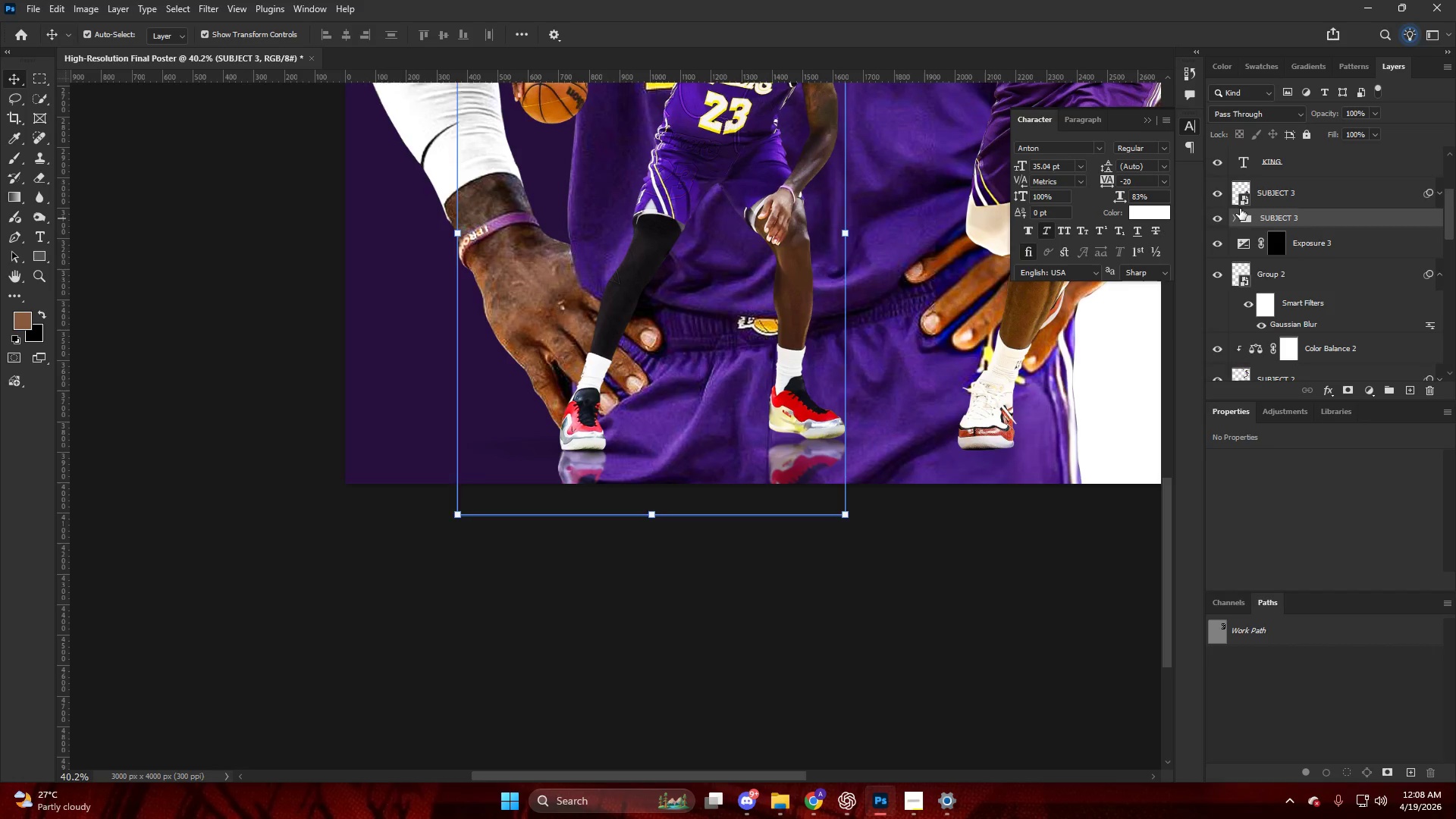 
left_click([1235, 216])
 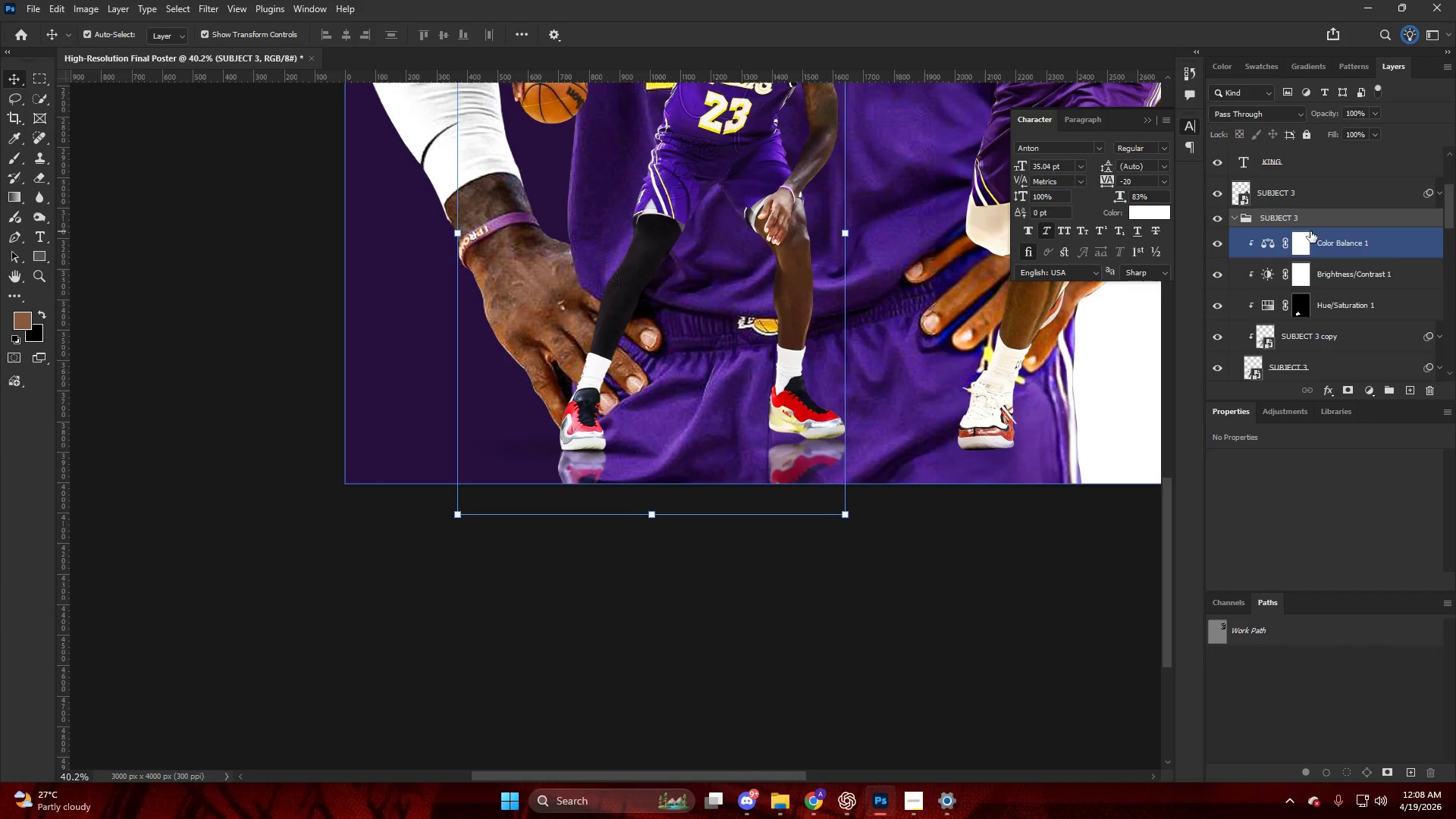 
left_click([1395, 253])
 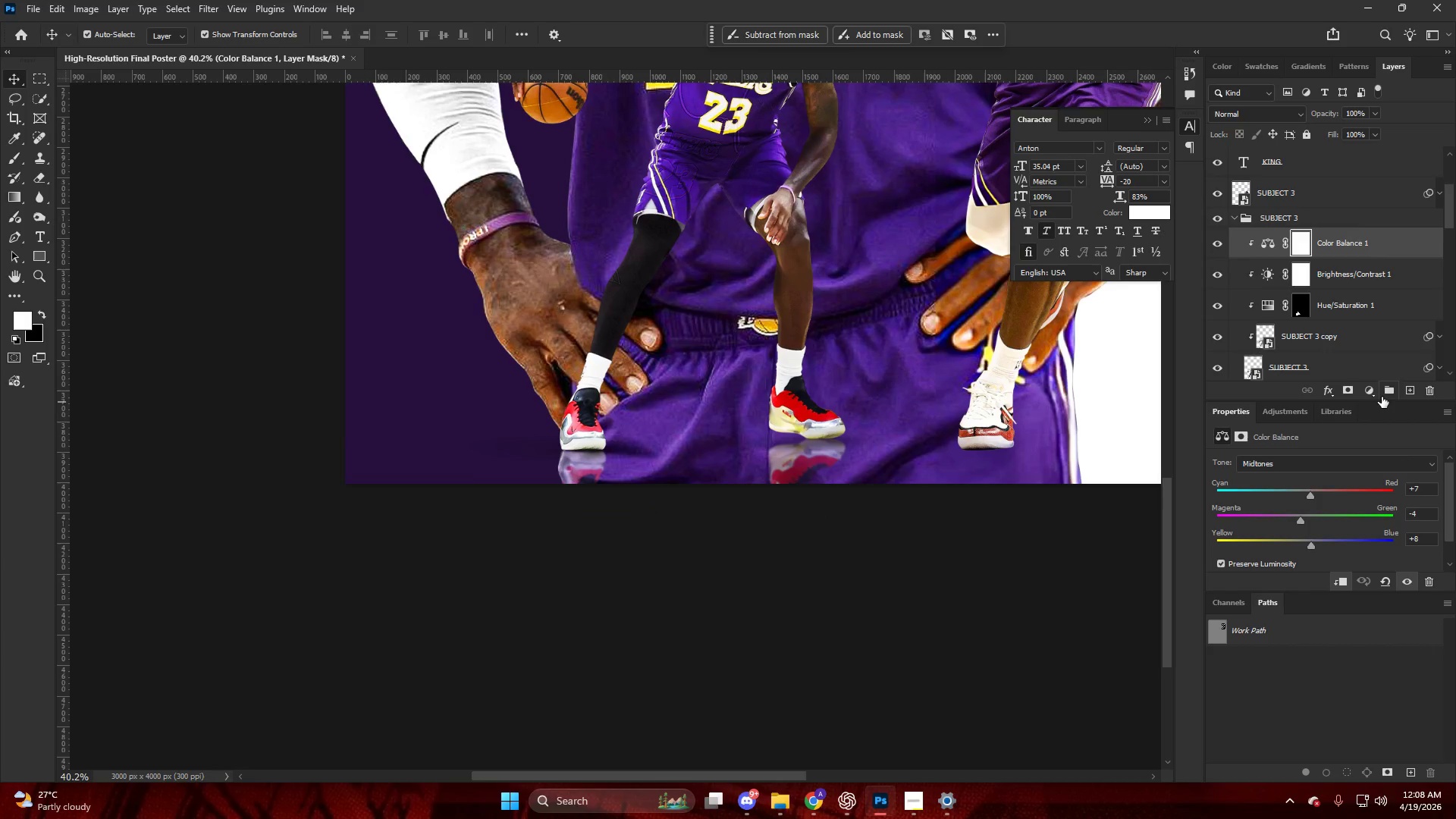 
left_click([1372, 389])
 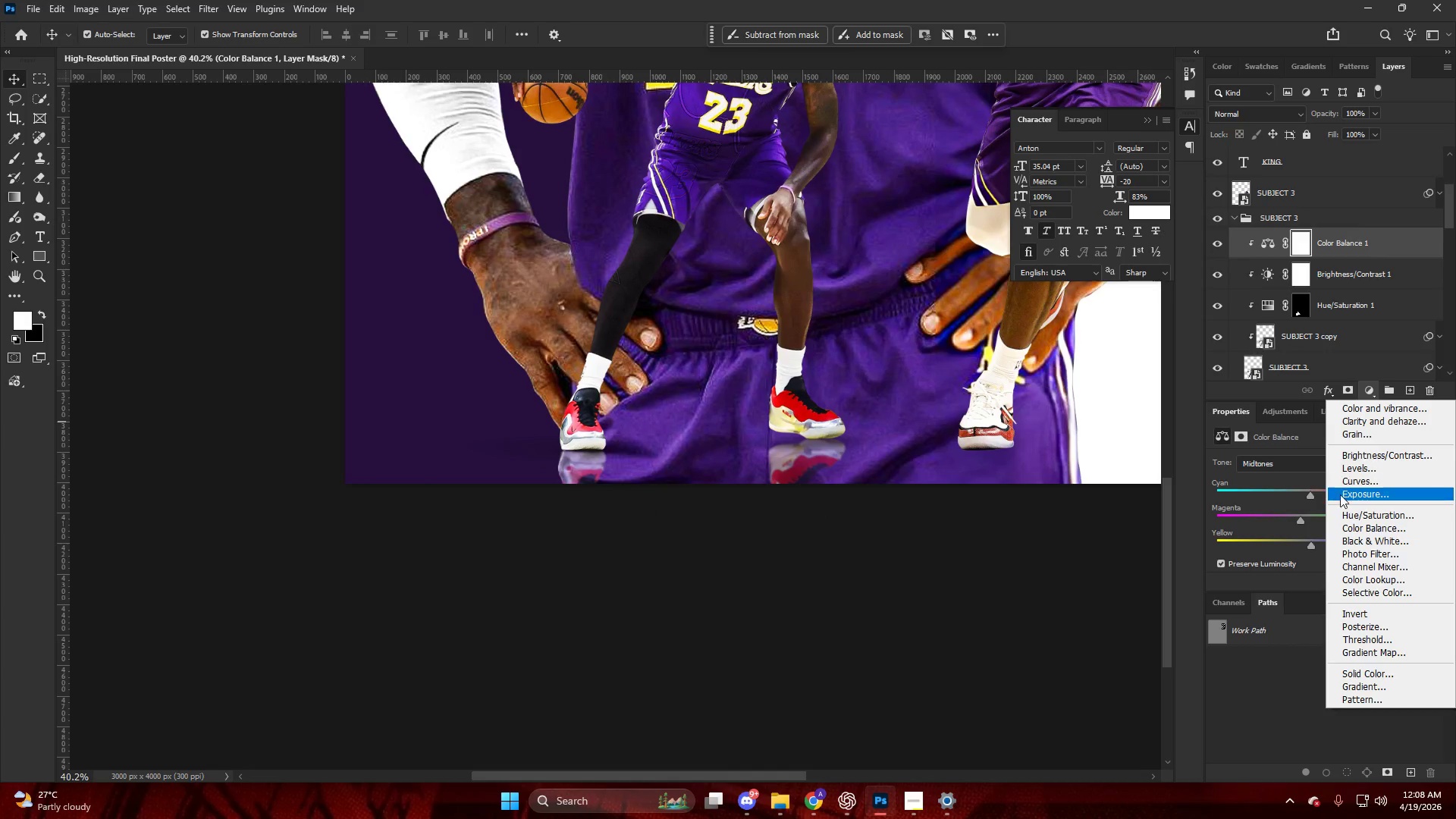 
left_click([1341, 498])
 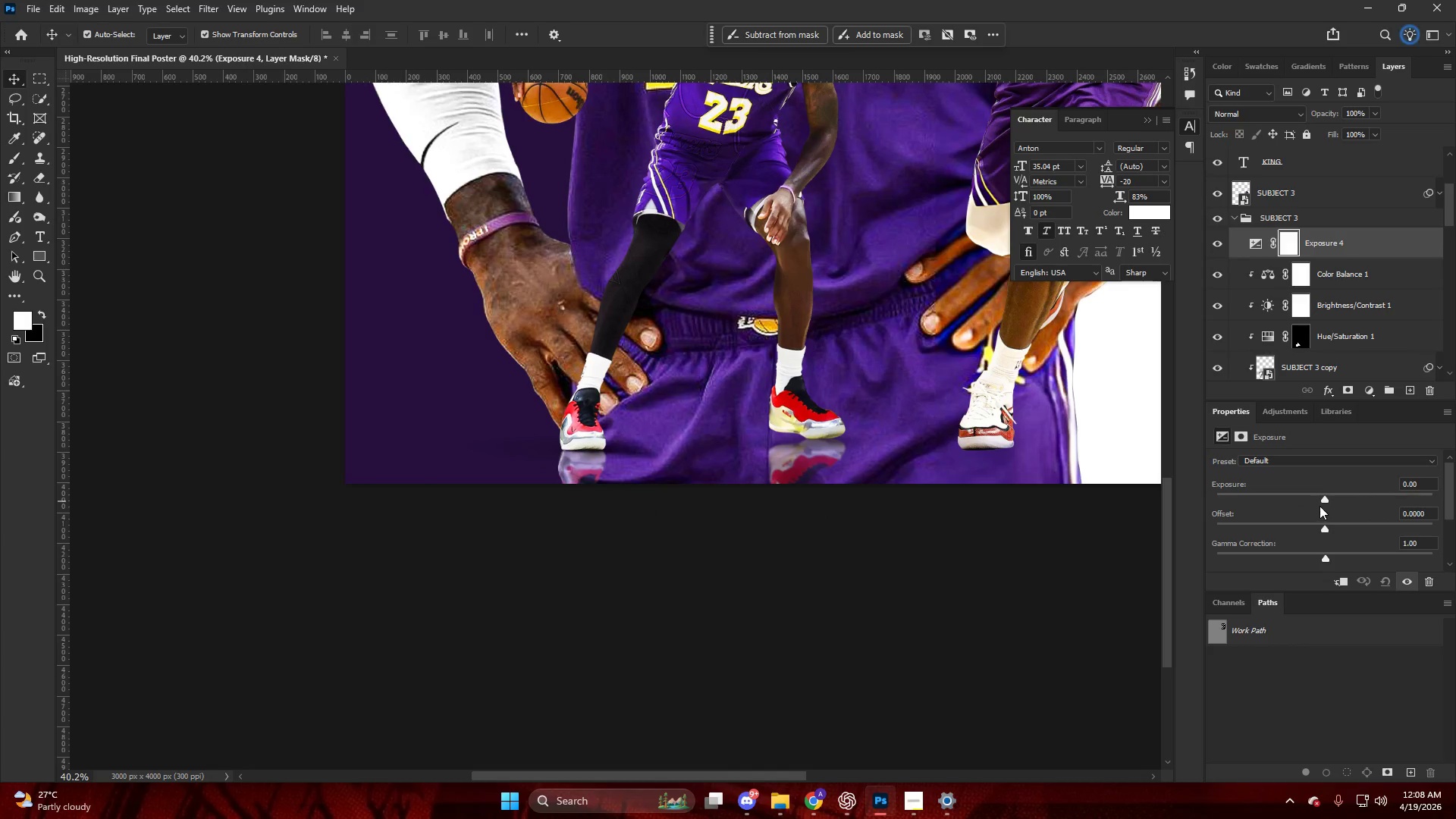 
left_click_drag(start_coordinate=[1320, 502], to_coordinate=[1266, 504])
 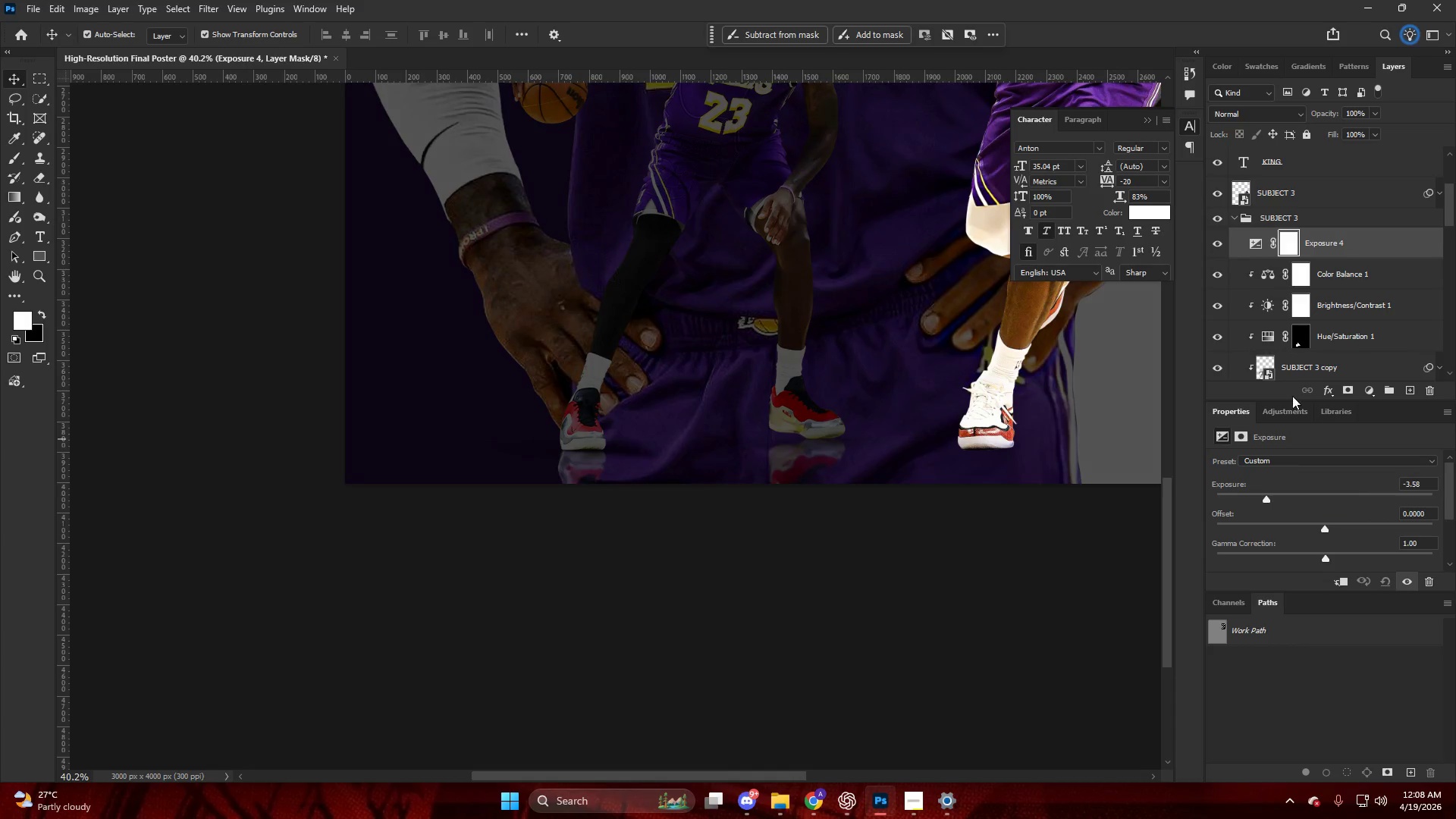 
hold_key(key=AltLeft, duration=0.97)
 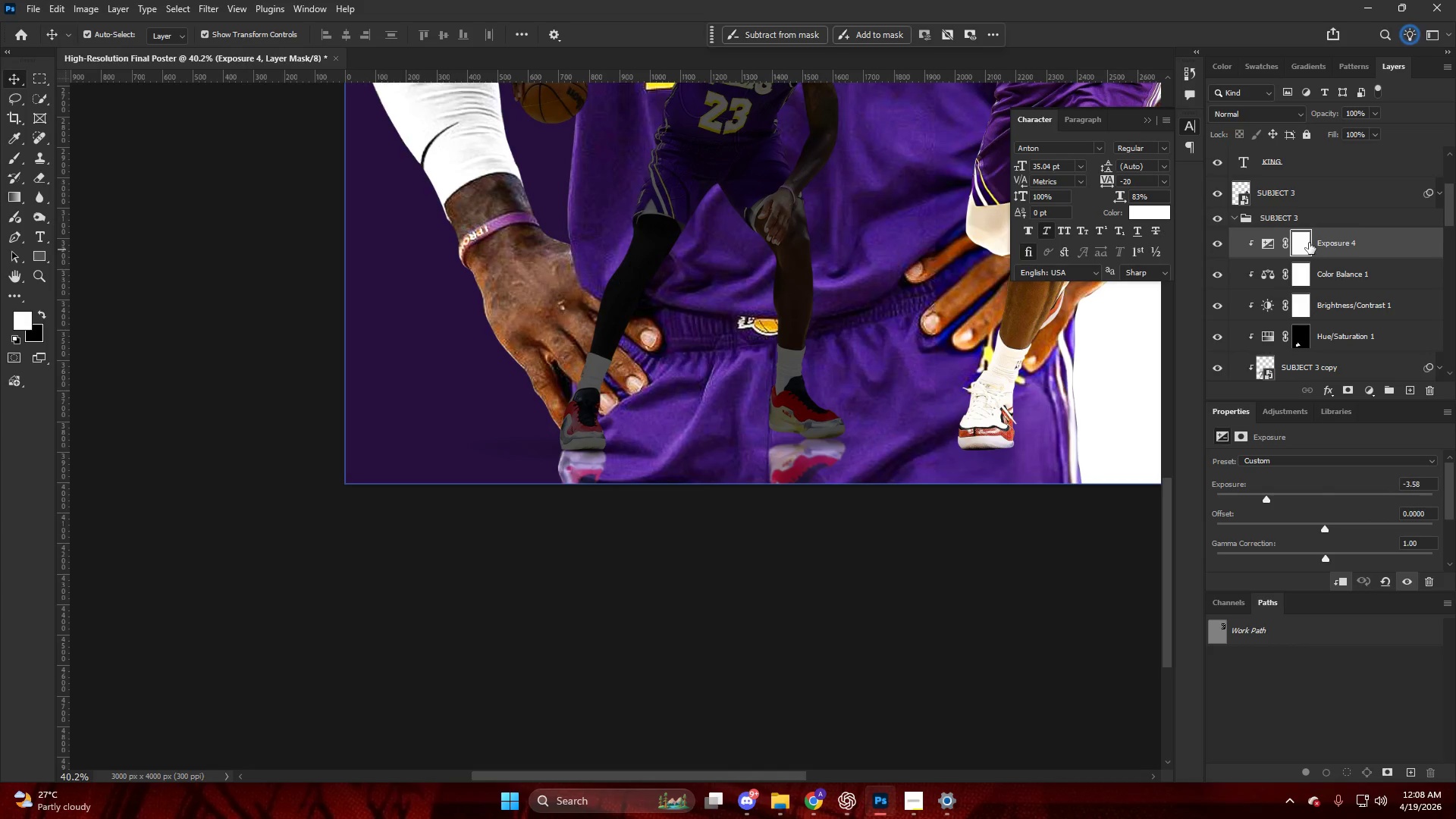 
left_click([1303, 241])
 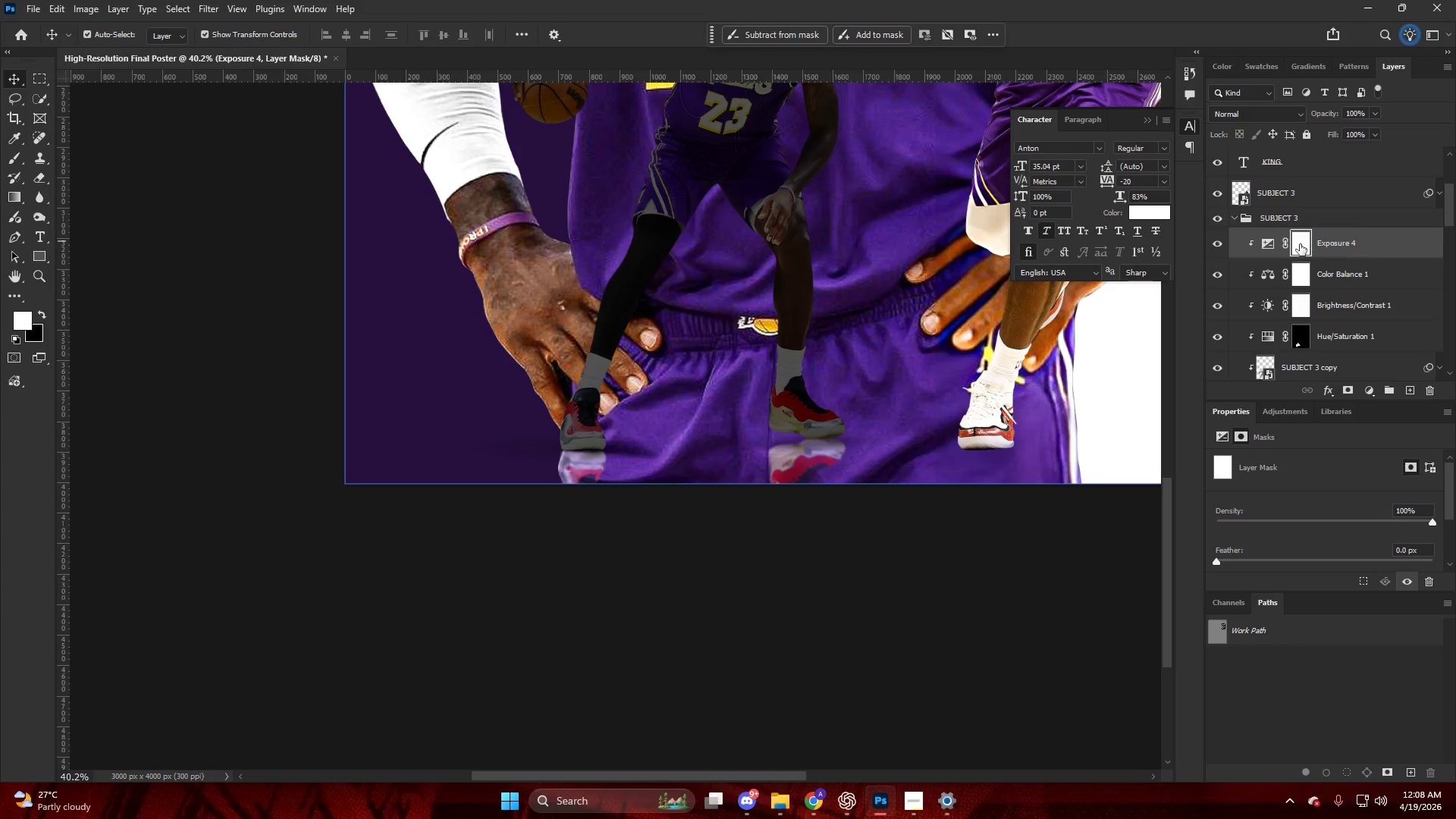 
key(Control+I)
 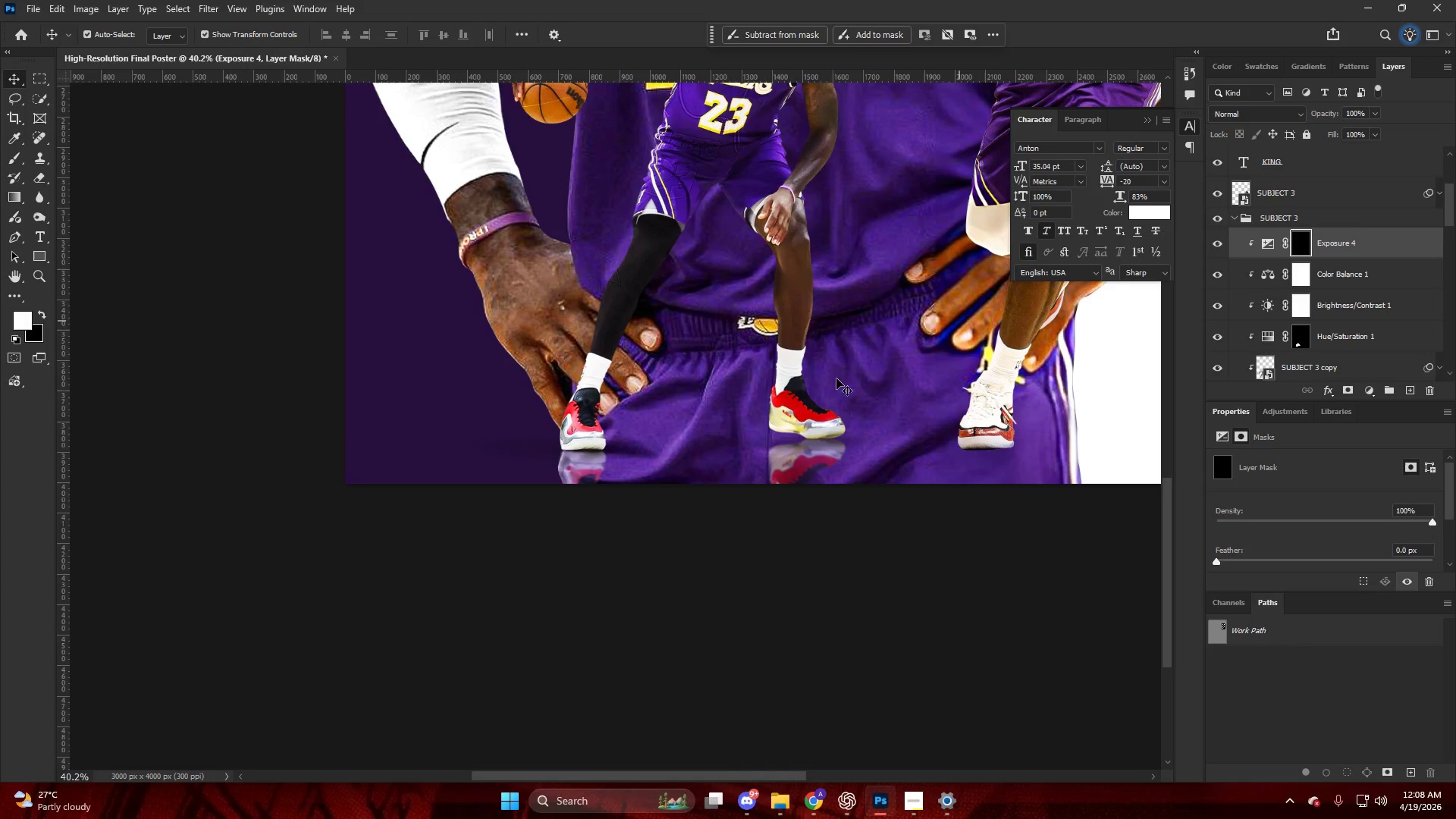 
hold_key(key=AltLeft, duration=0.41)
 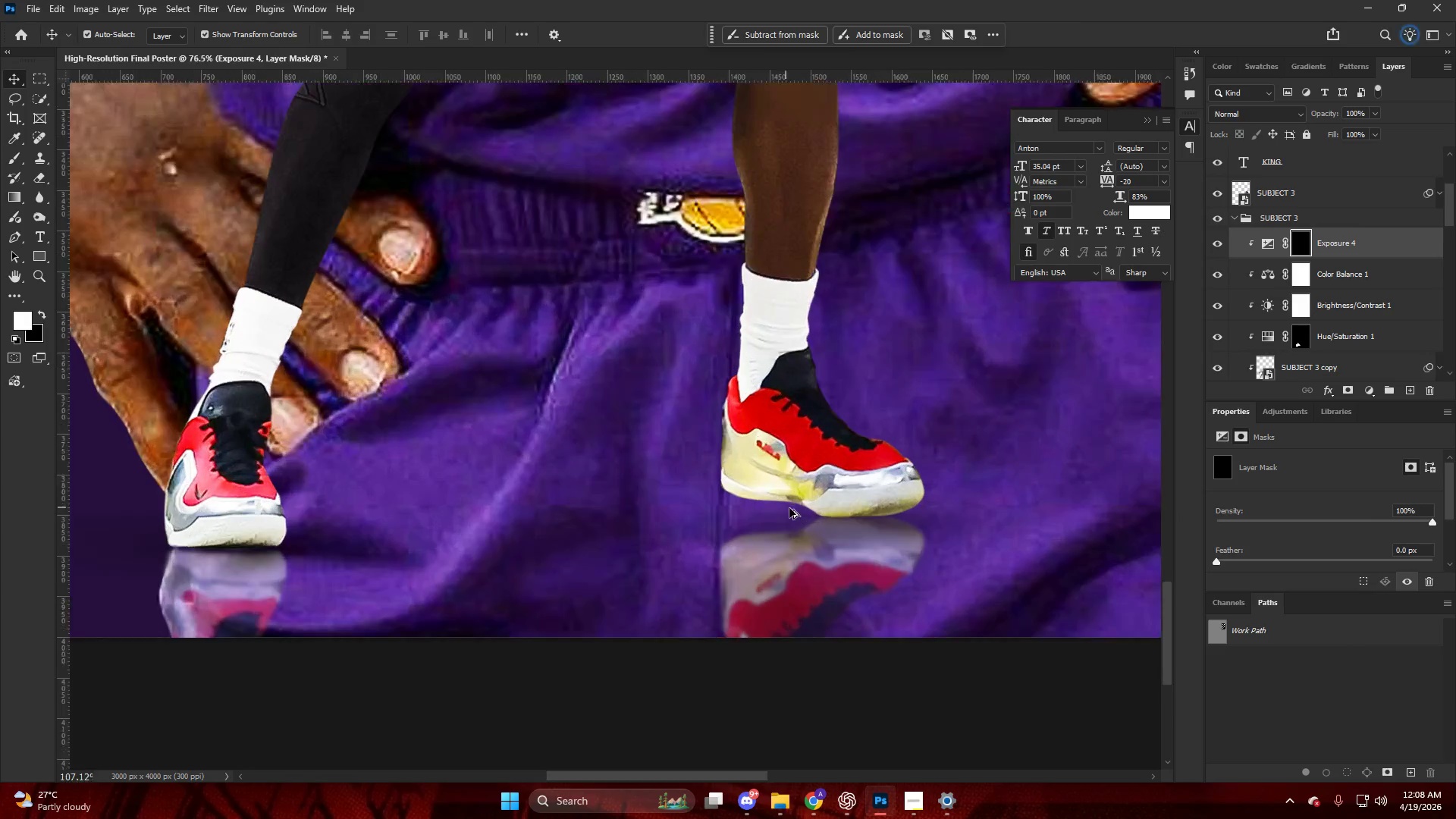 
key(CapsLock)
 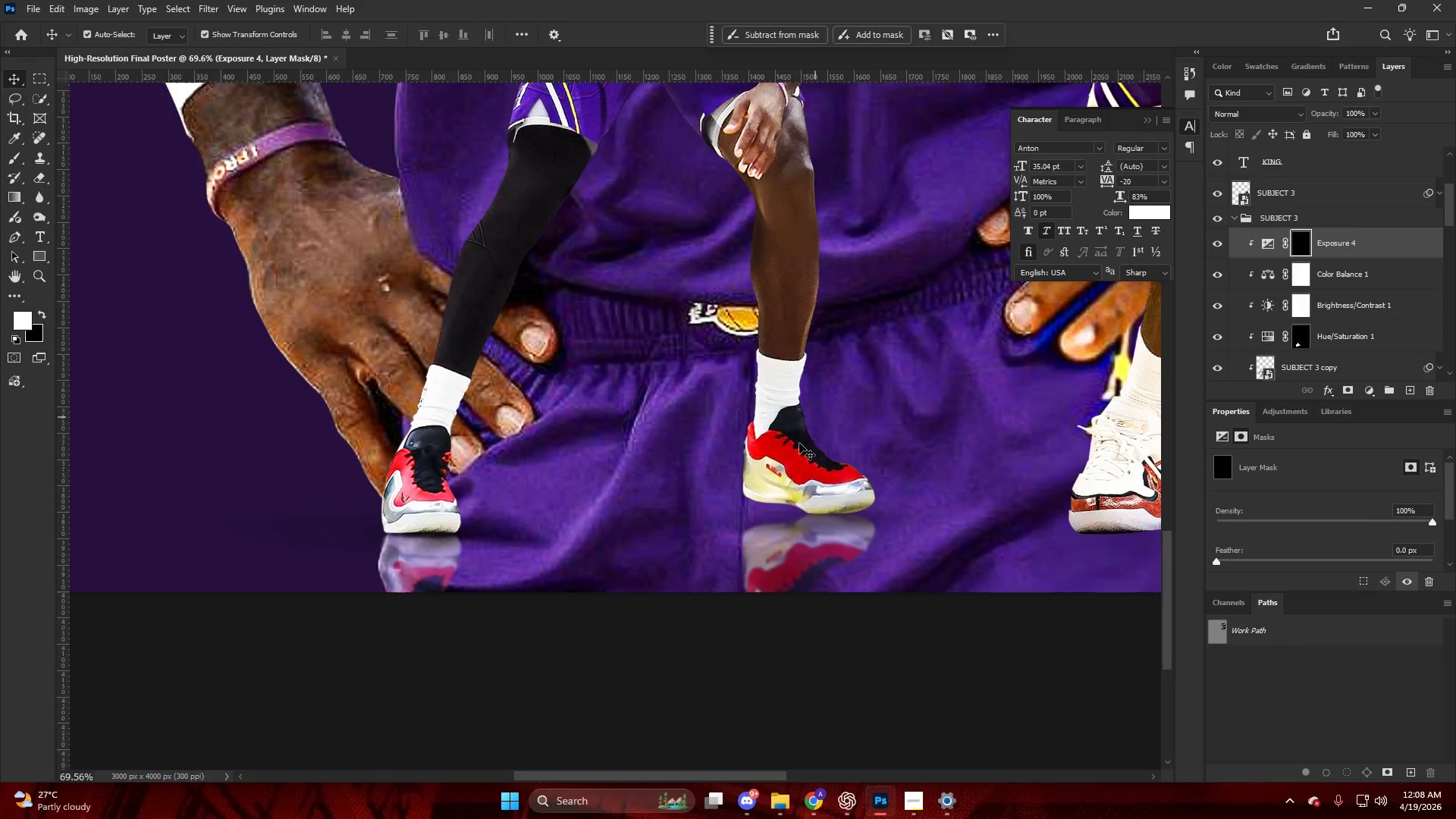 
hold_key(key=AltLeft, duration=0.72)
 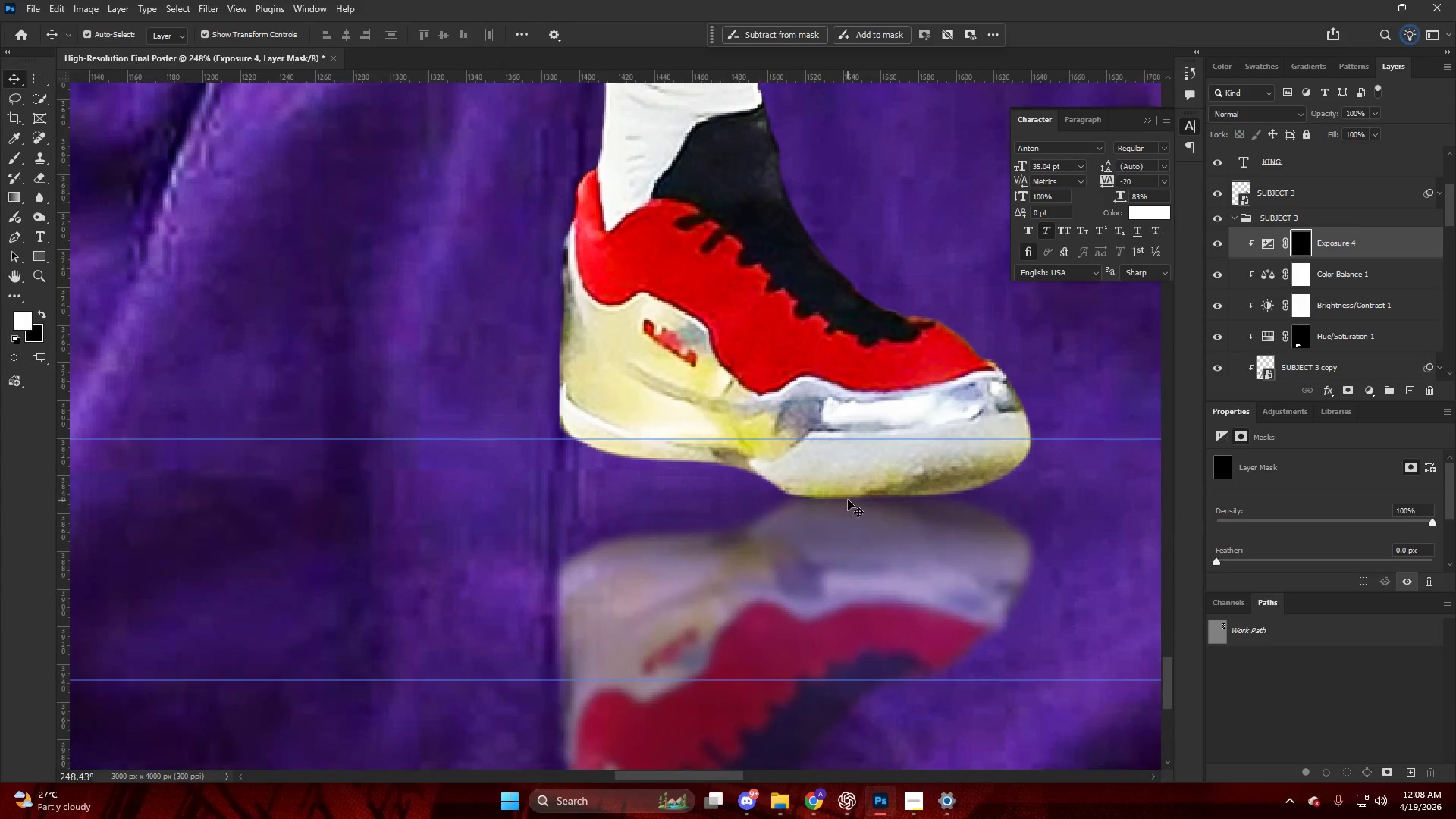 
key(B)
 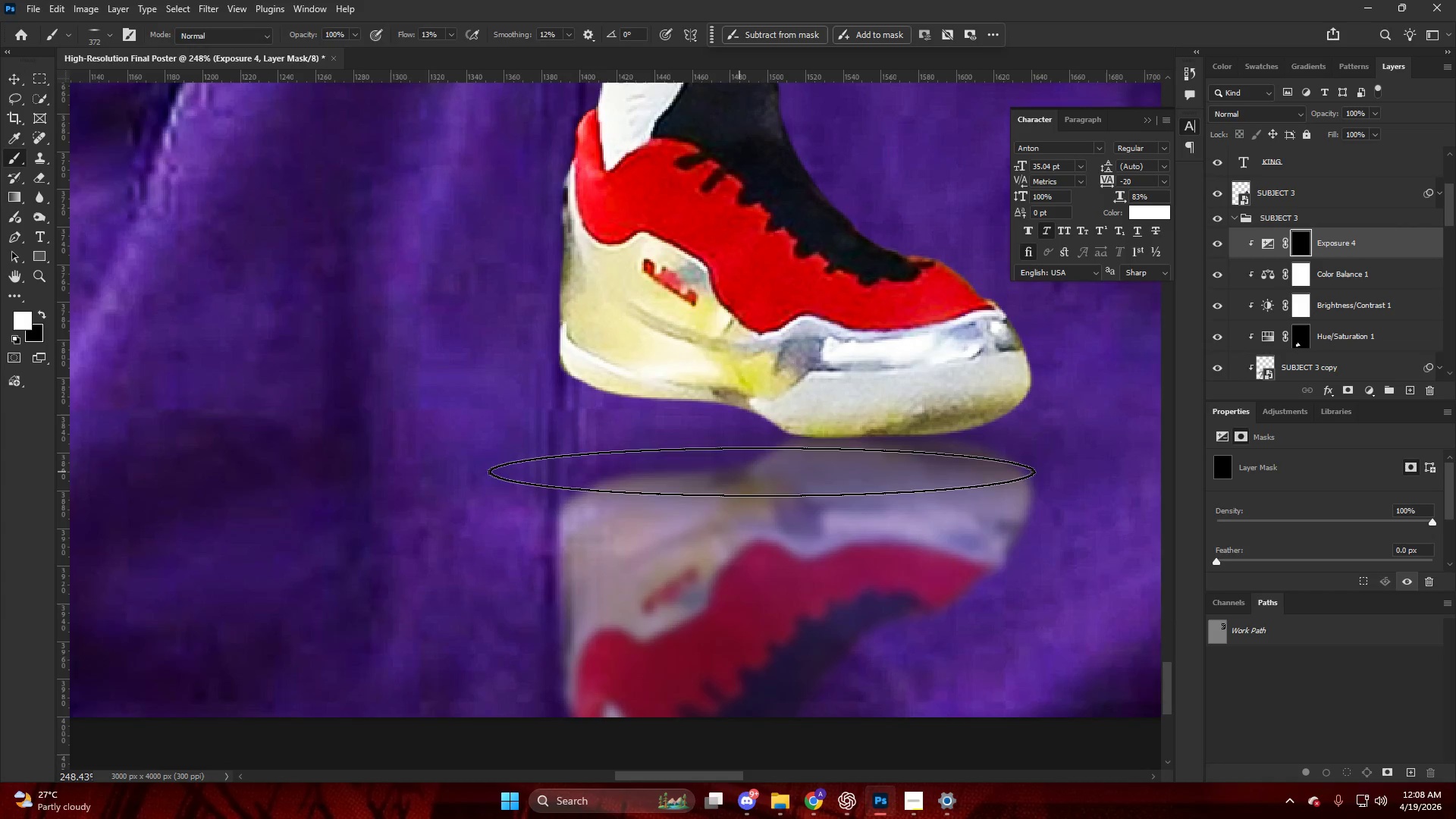 
scroll: coordinate [836, 492], scroll_direction: up, amount: 19.0
 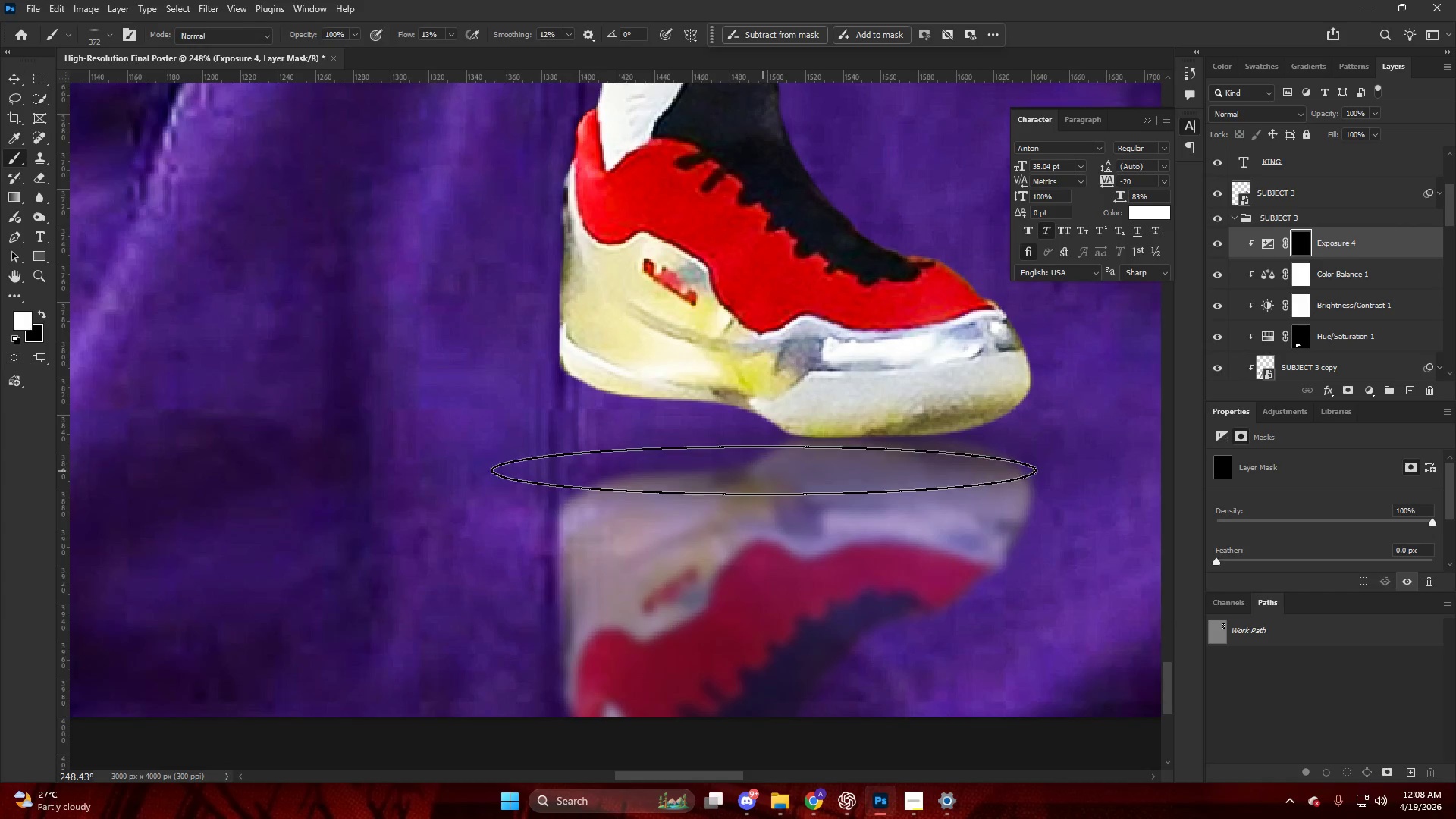 
key(Alt+AltLeft)
 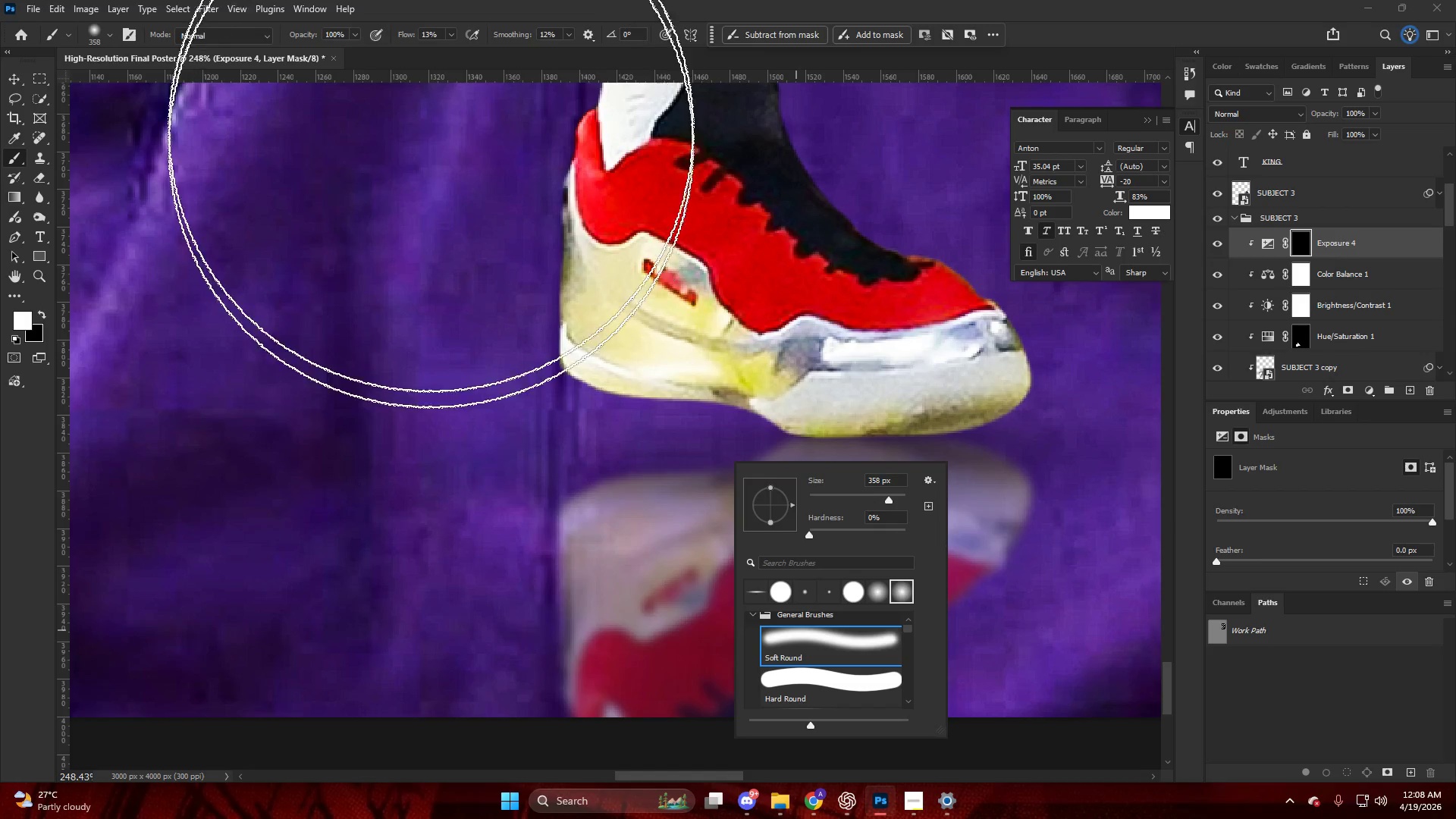 
hold_key(key=AltLeft, duration=0.39)
 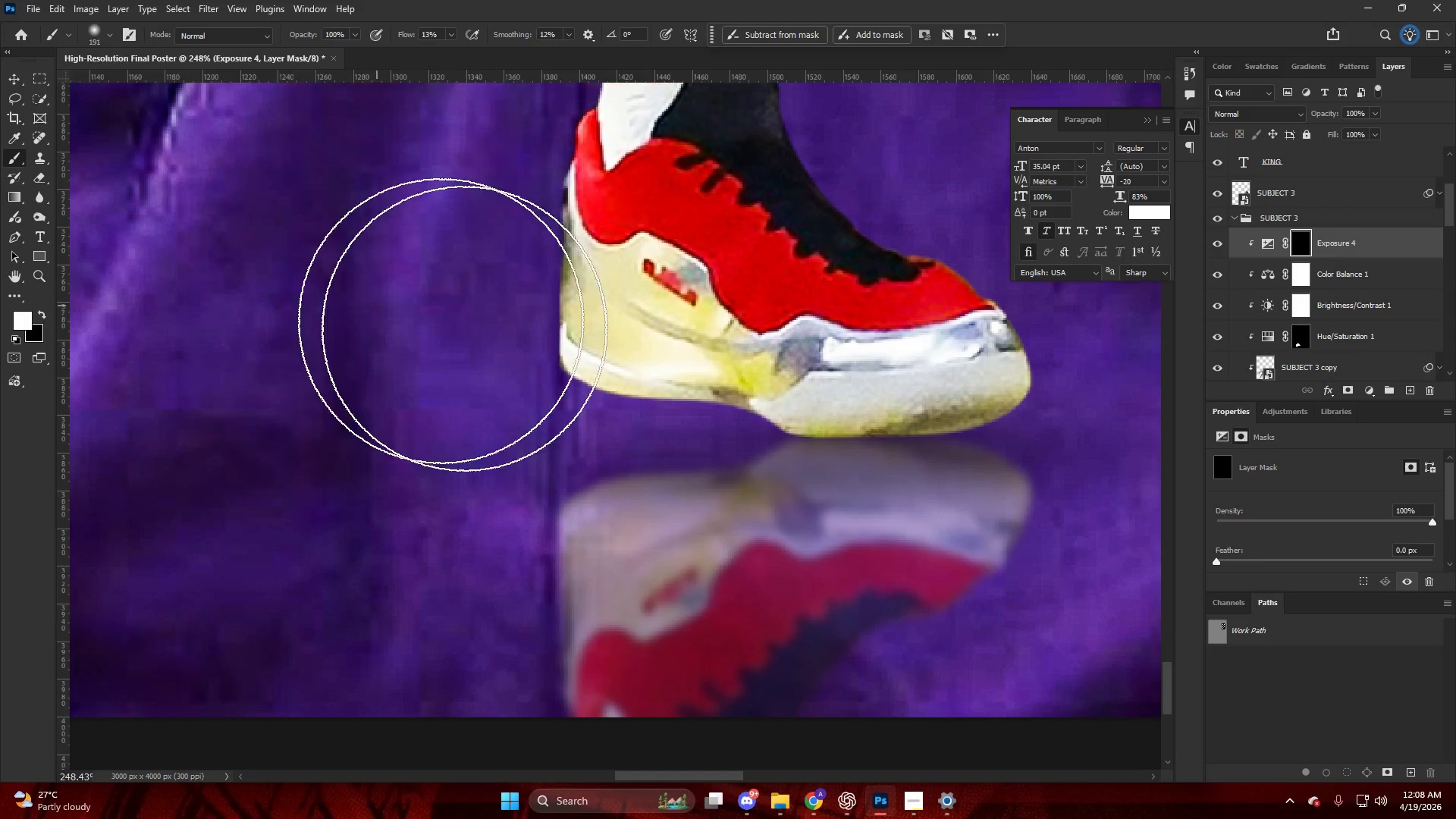 
key(Alt+AltLeft)
 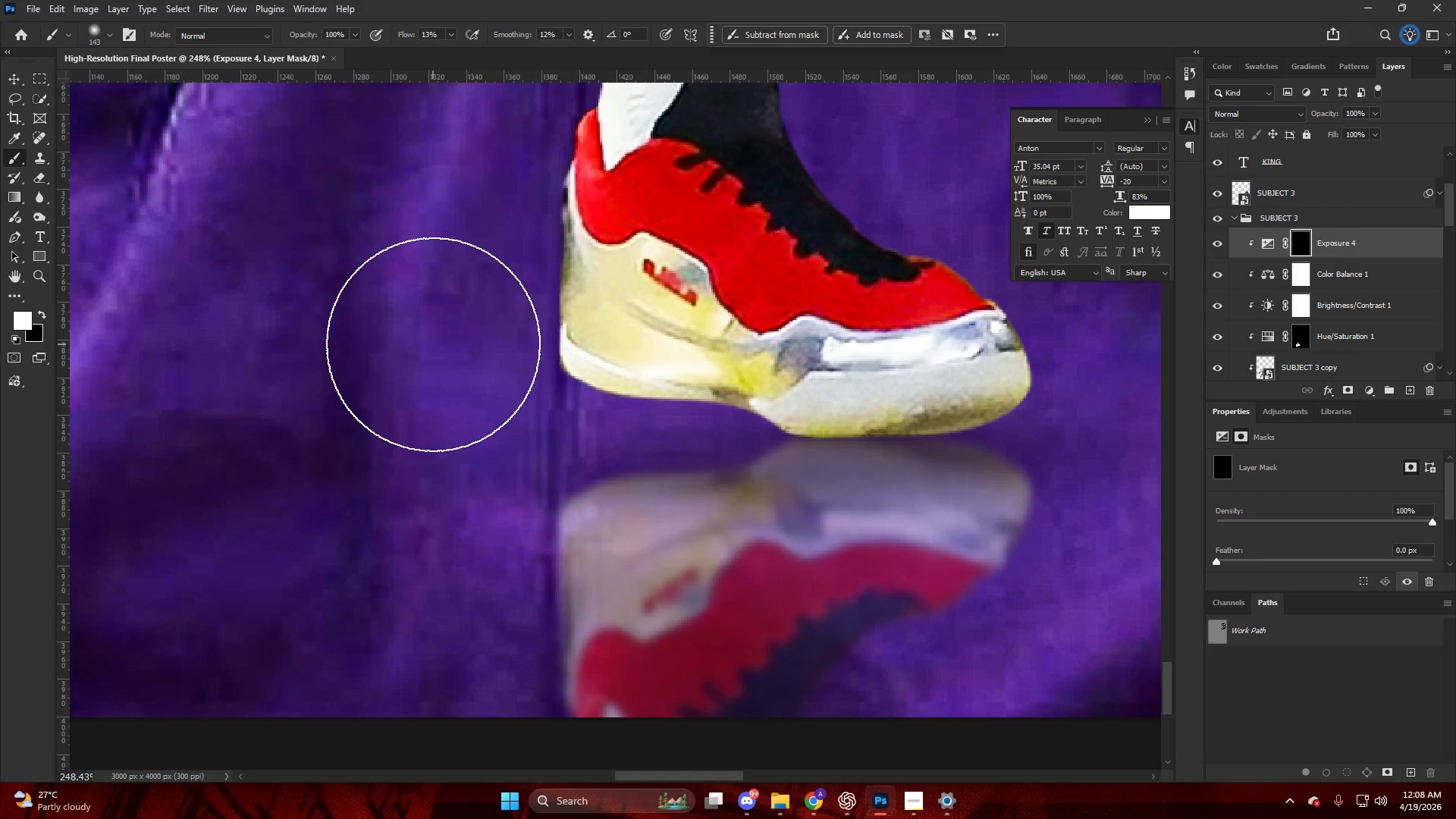 
key(Alt+AltLeft)
 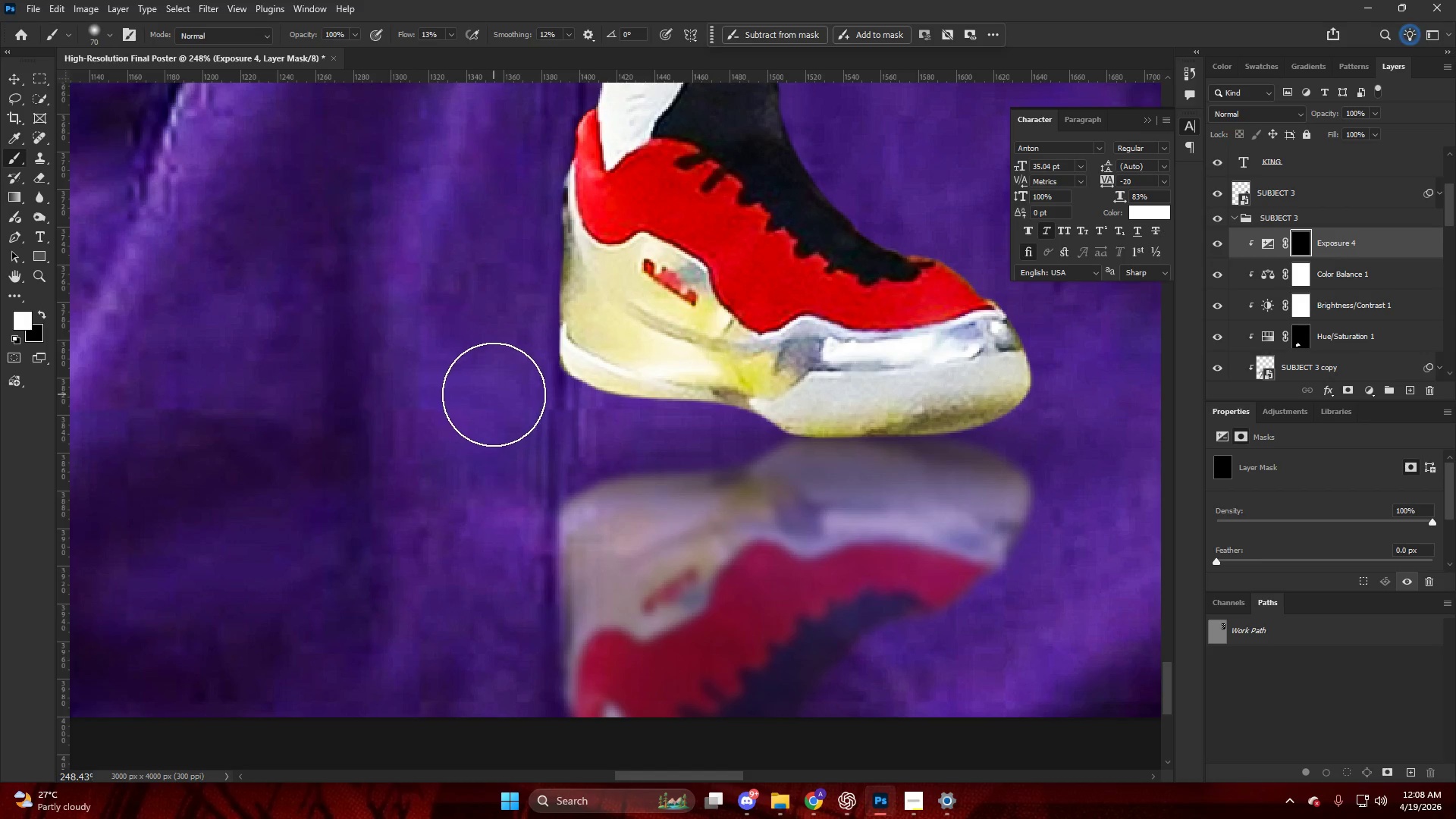 
left_click_drag(start_coordinate=[522, 369], to_coordinate=[657, 475])
 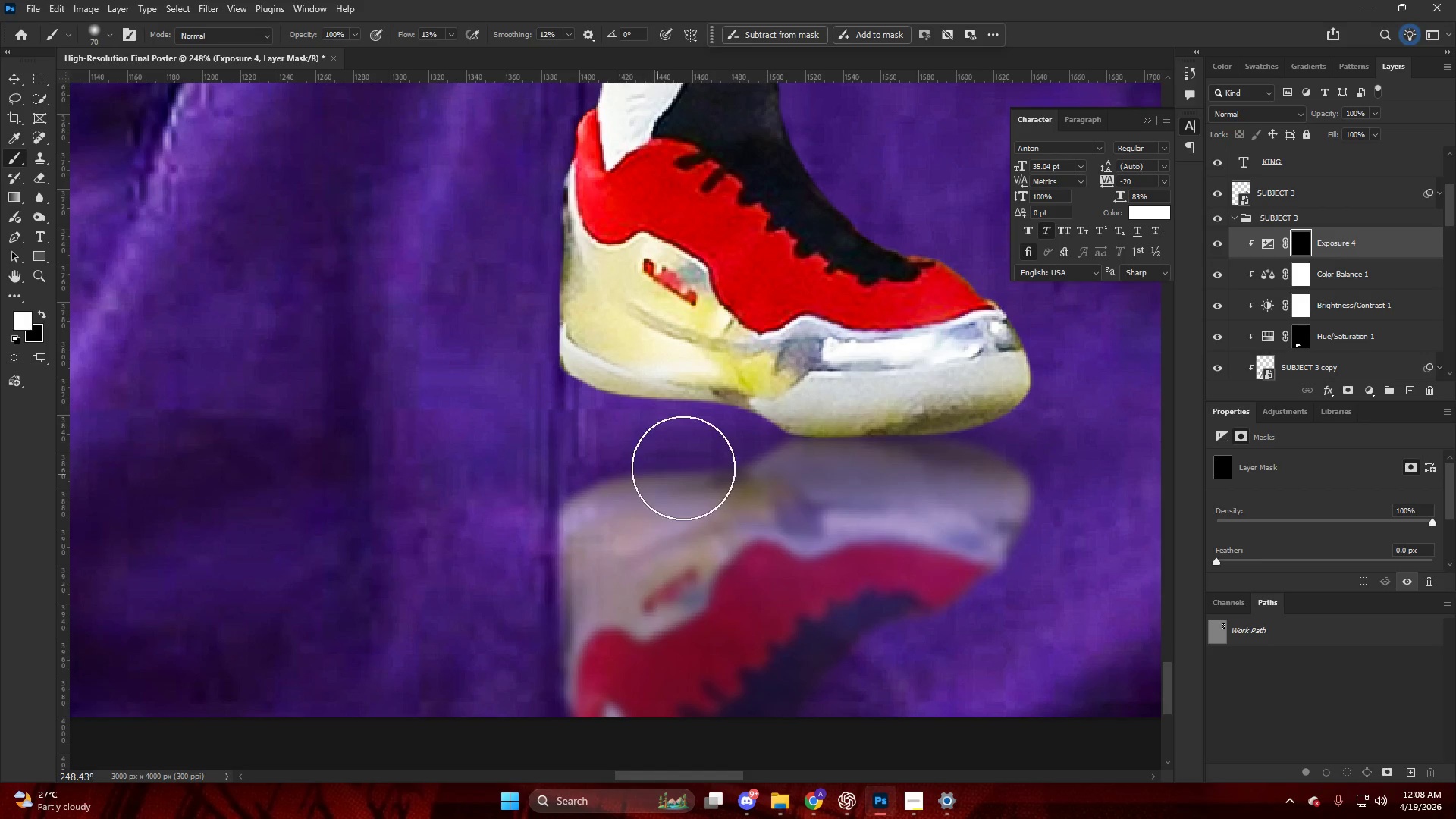 
key(Alt+AltLeft)
 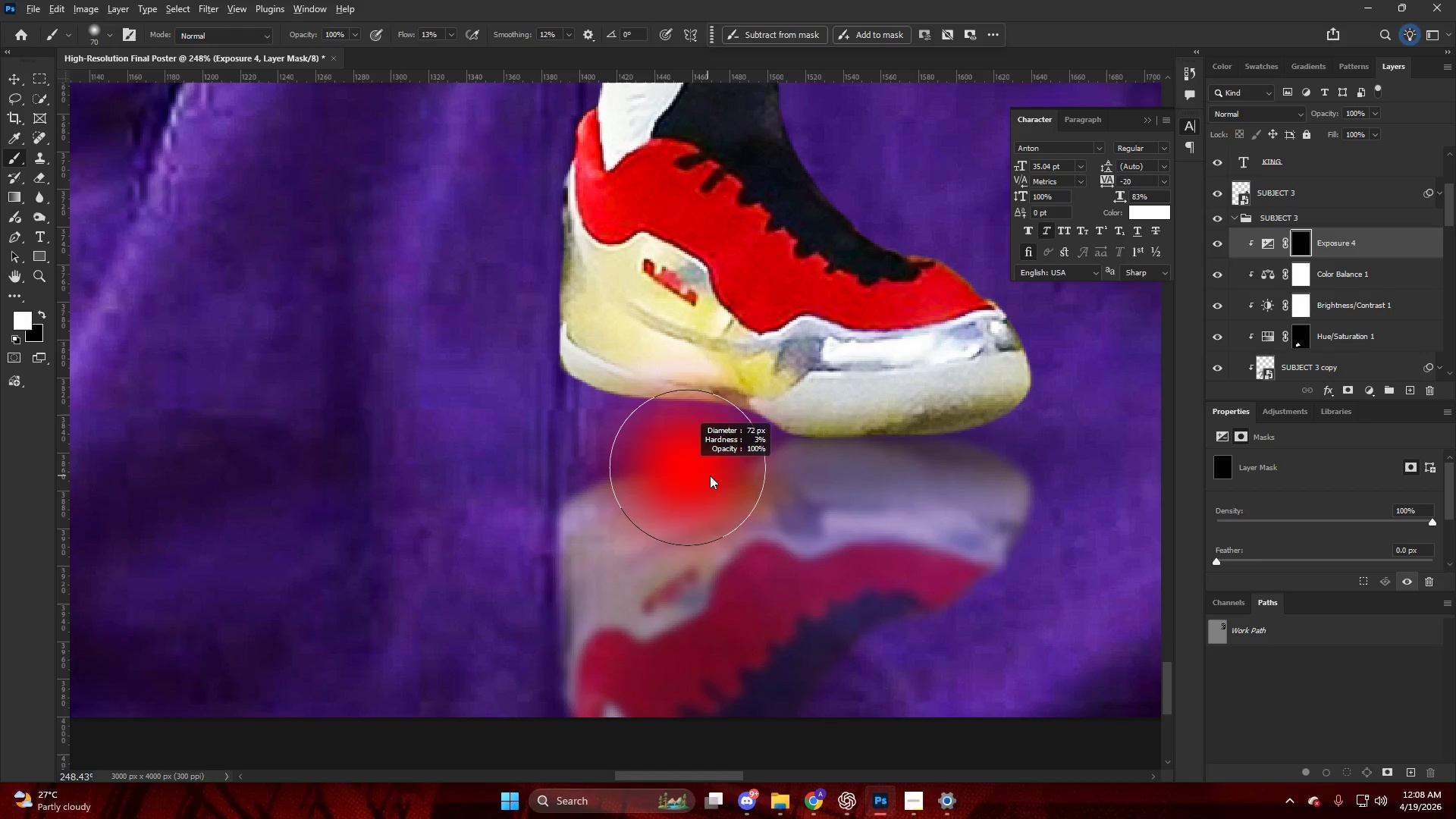 
left_click_drag(start_coordinate=[748, 479], to_coordinate=[429, 328])
 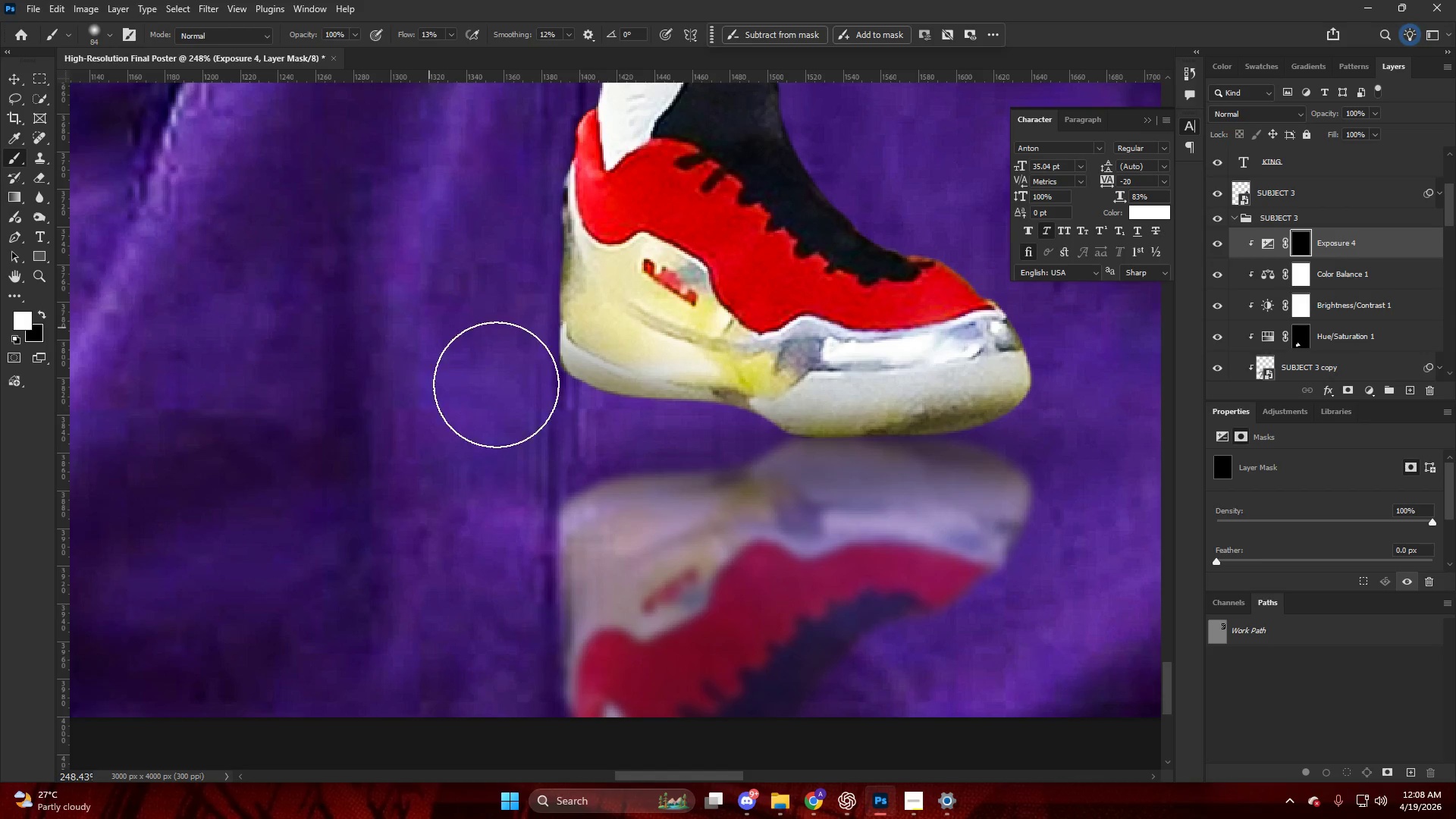 
hold_key(key=AltLeft, duration=0.33)
 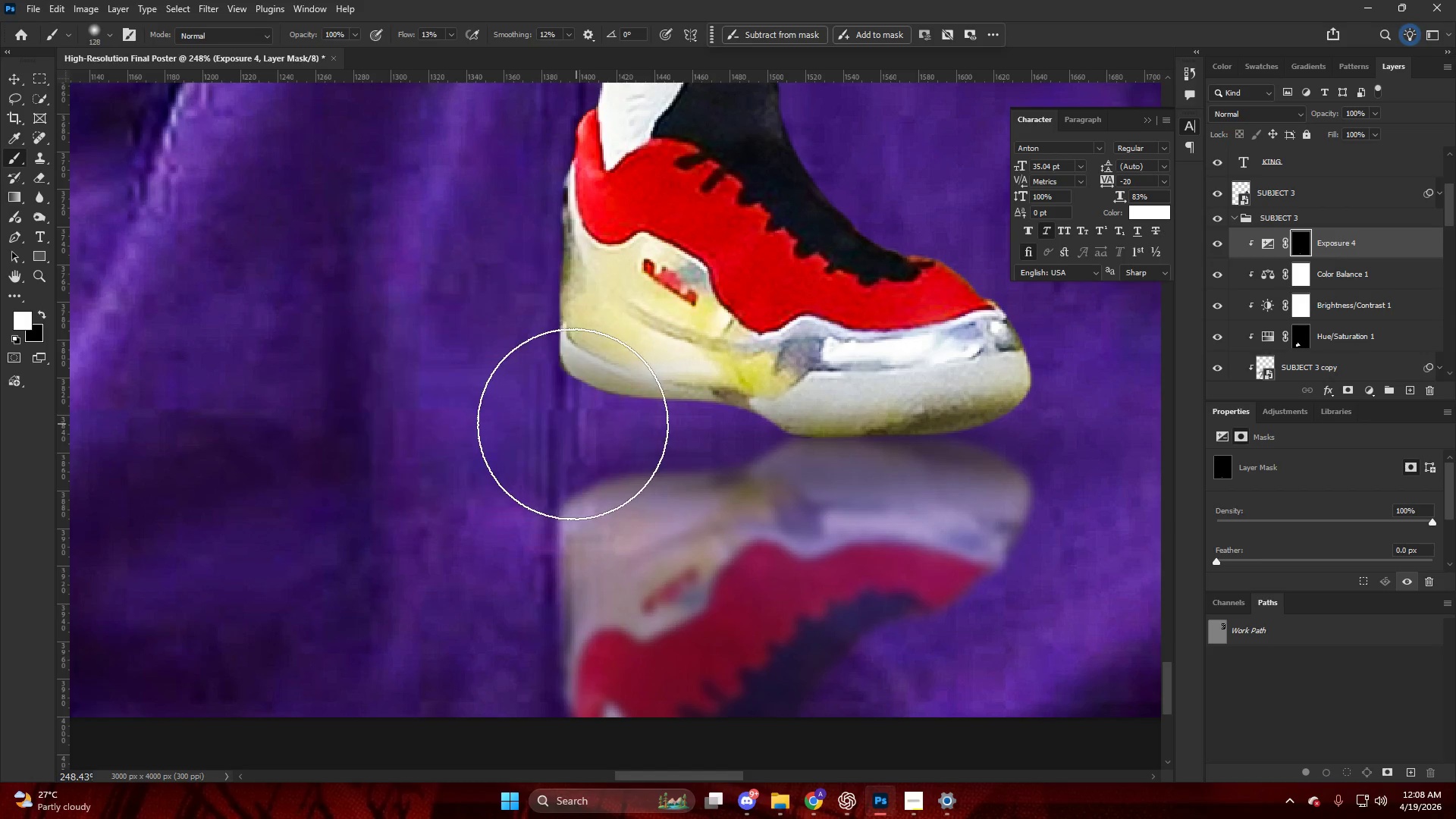 
left_click_drag(start_coordinate=[570, 424], to_coordinate=[987, 494])
 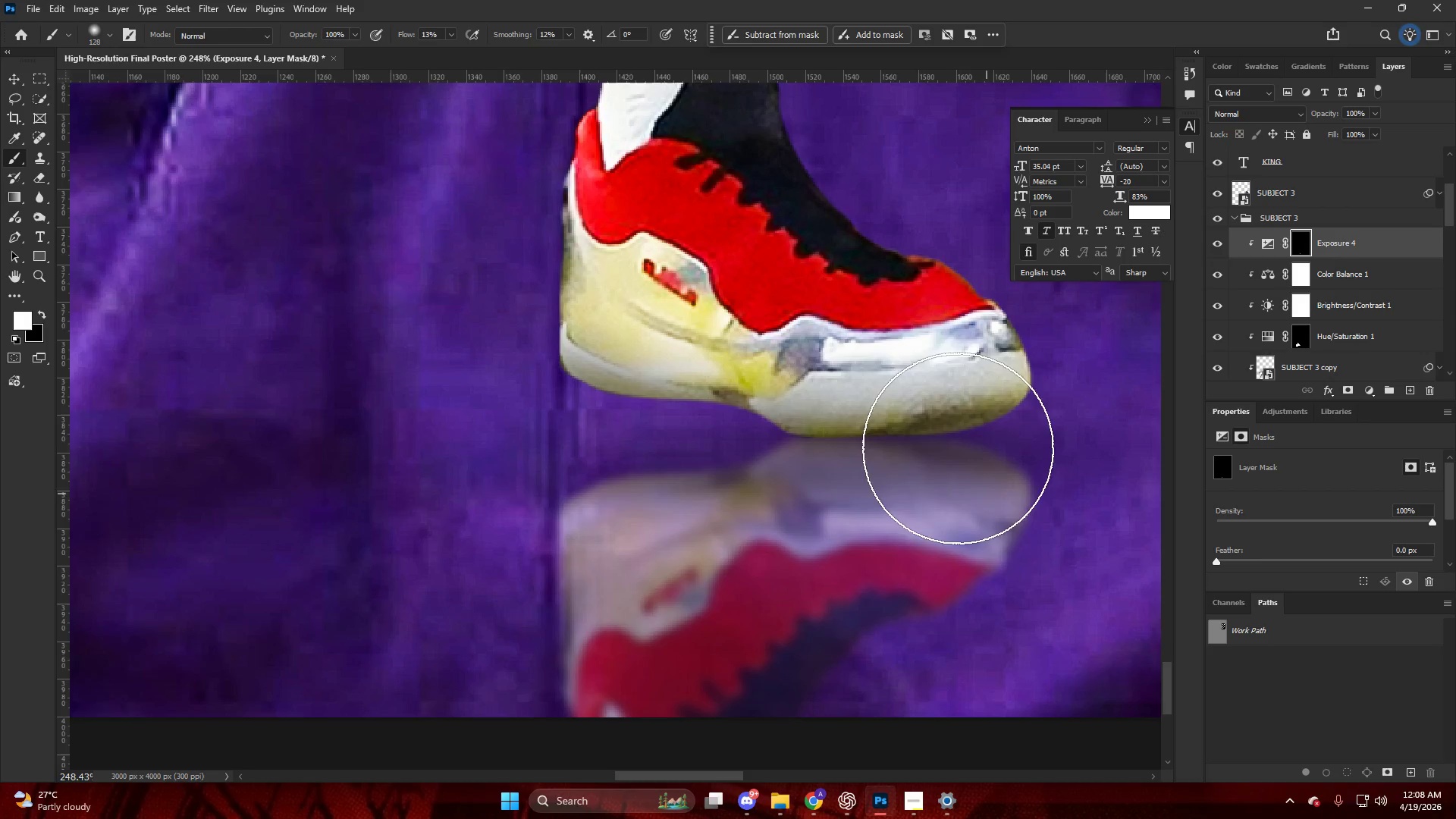 
hold_key(key=AltLeft, duration=0.66)
 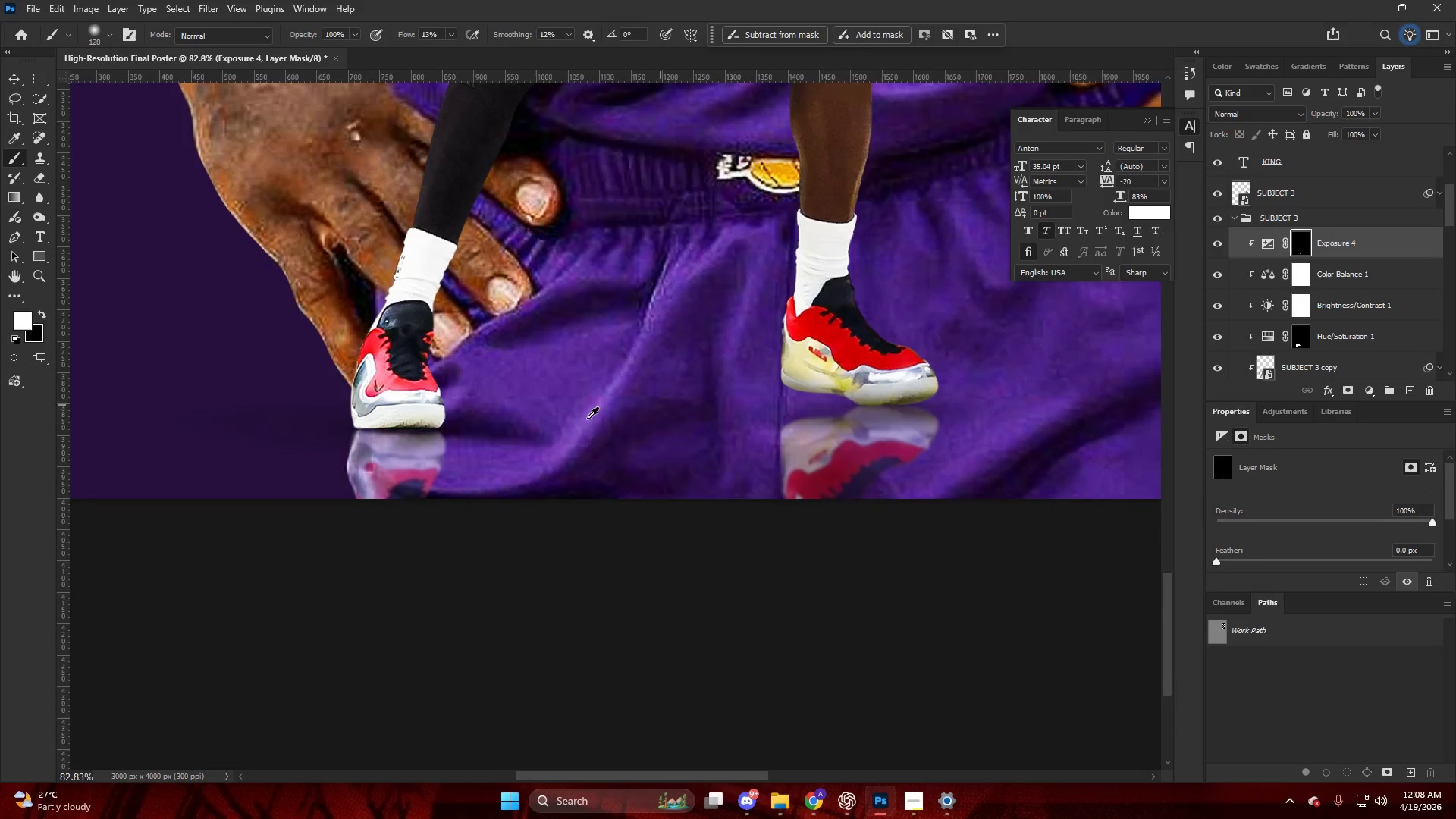 
hold_key(key=AltLeft, duration=0.66)
 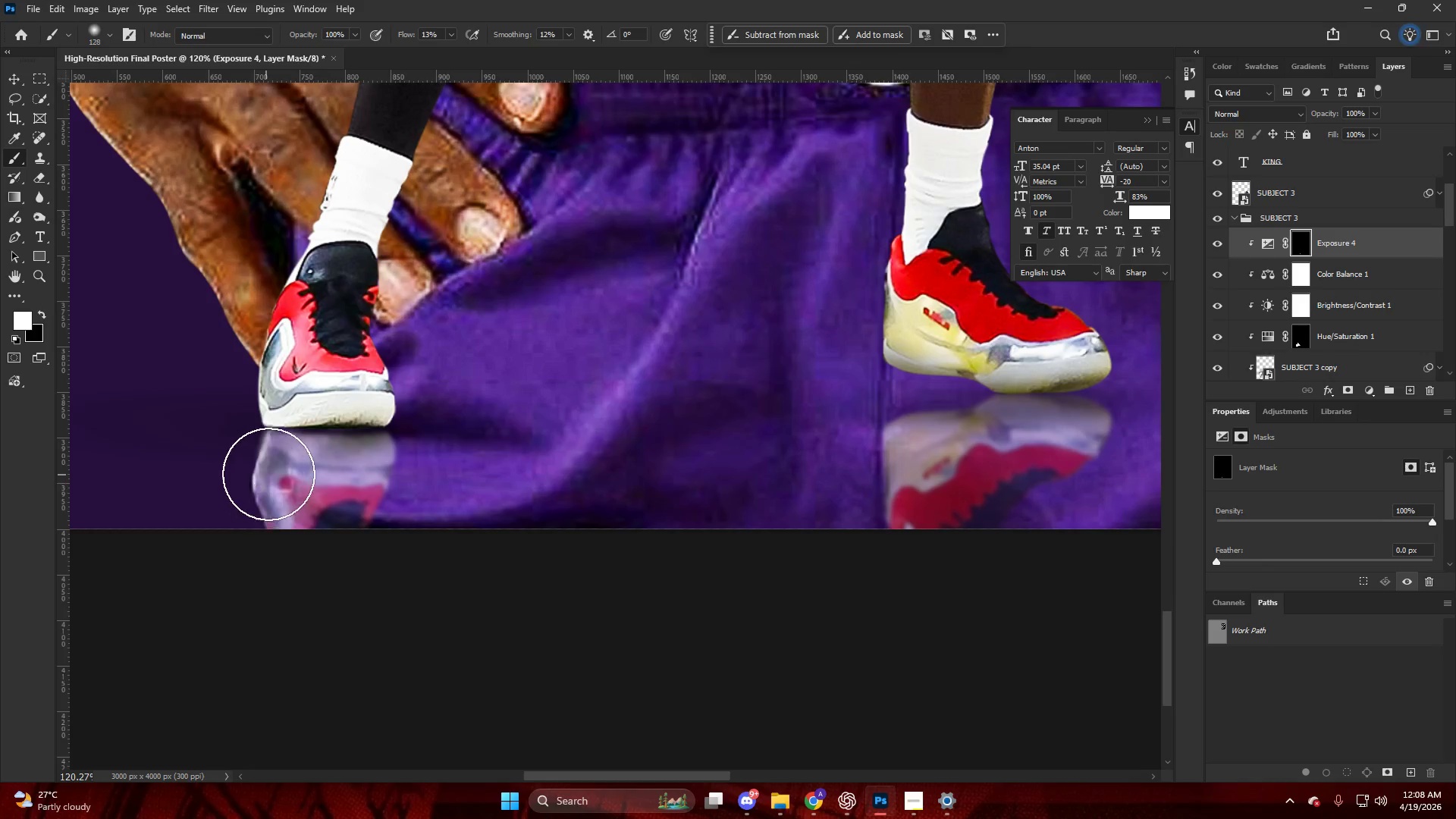 
hold_key(key=AltLeft, duration=0.53)
 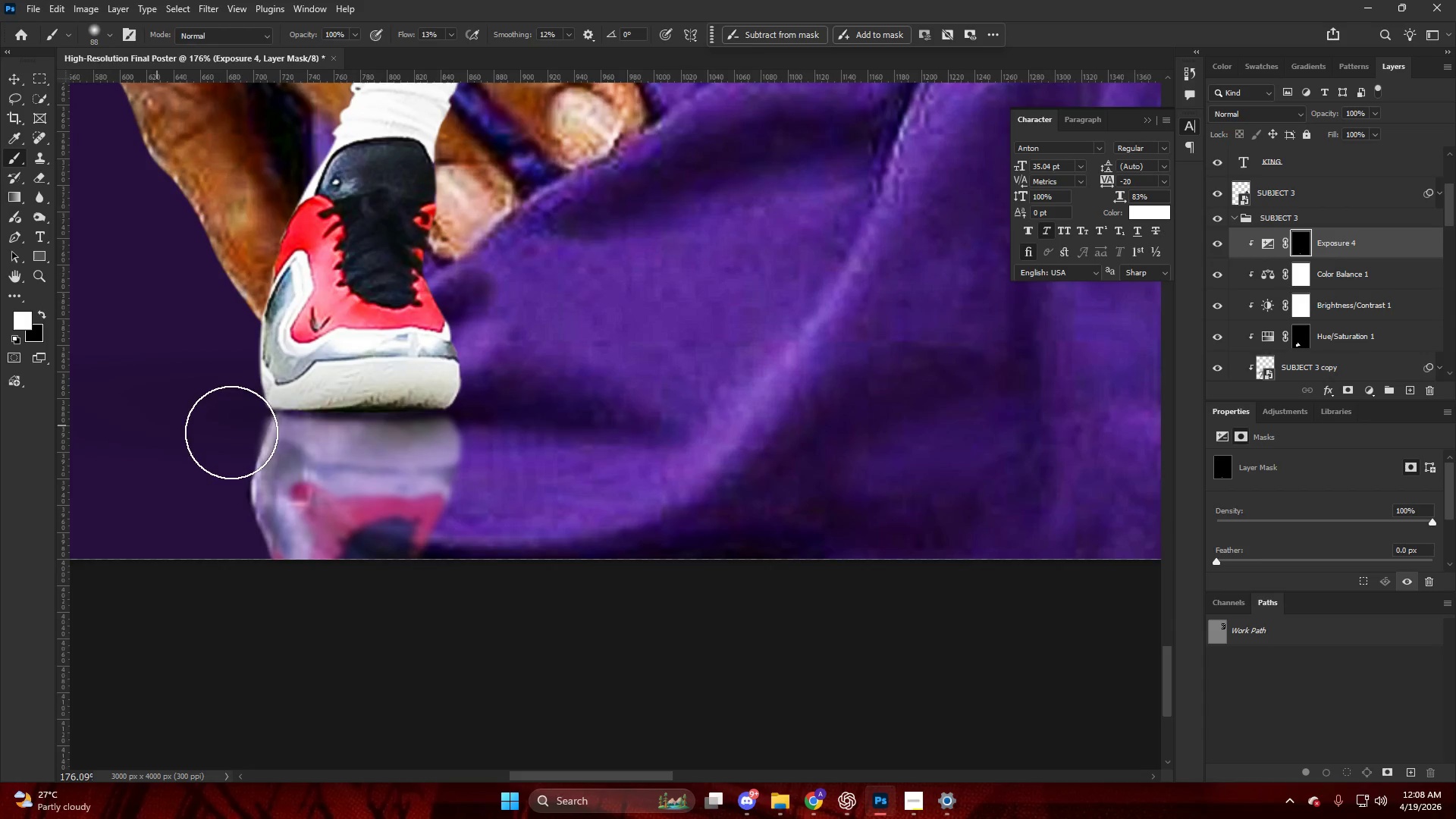 
scroll: coordinate [546, 433], scroll_direction: down, amount: 9.0
 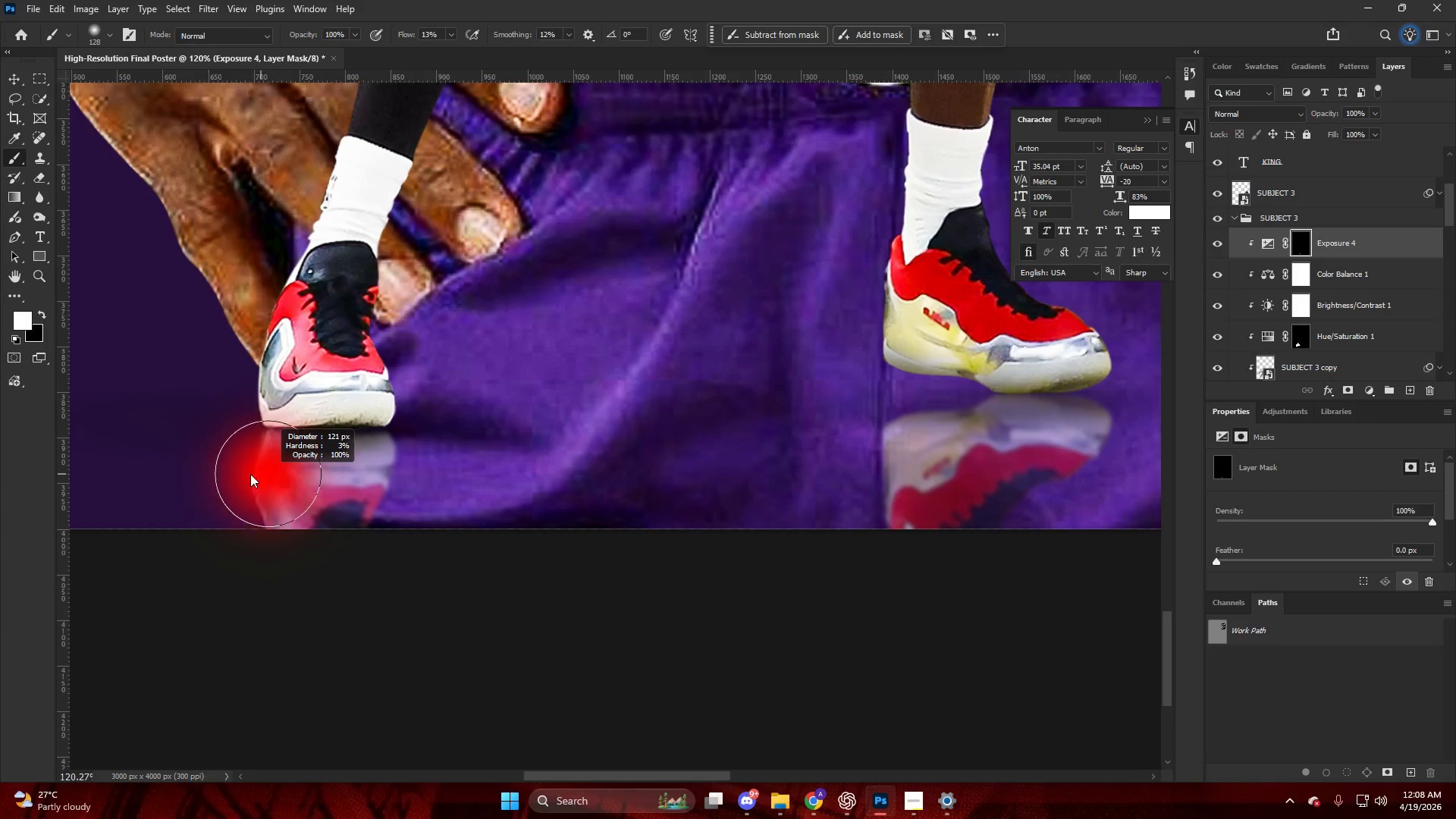 
left_click_drag(start_coordinate=[258, 444], to_coordinate=[126, 440])
 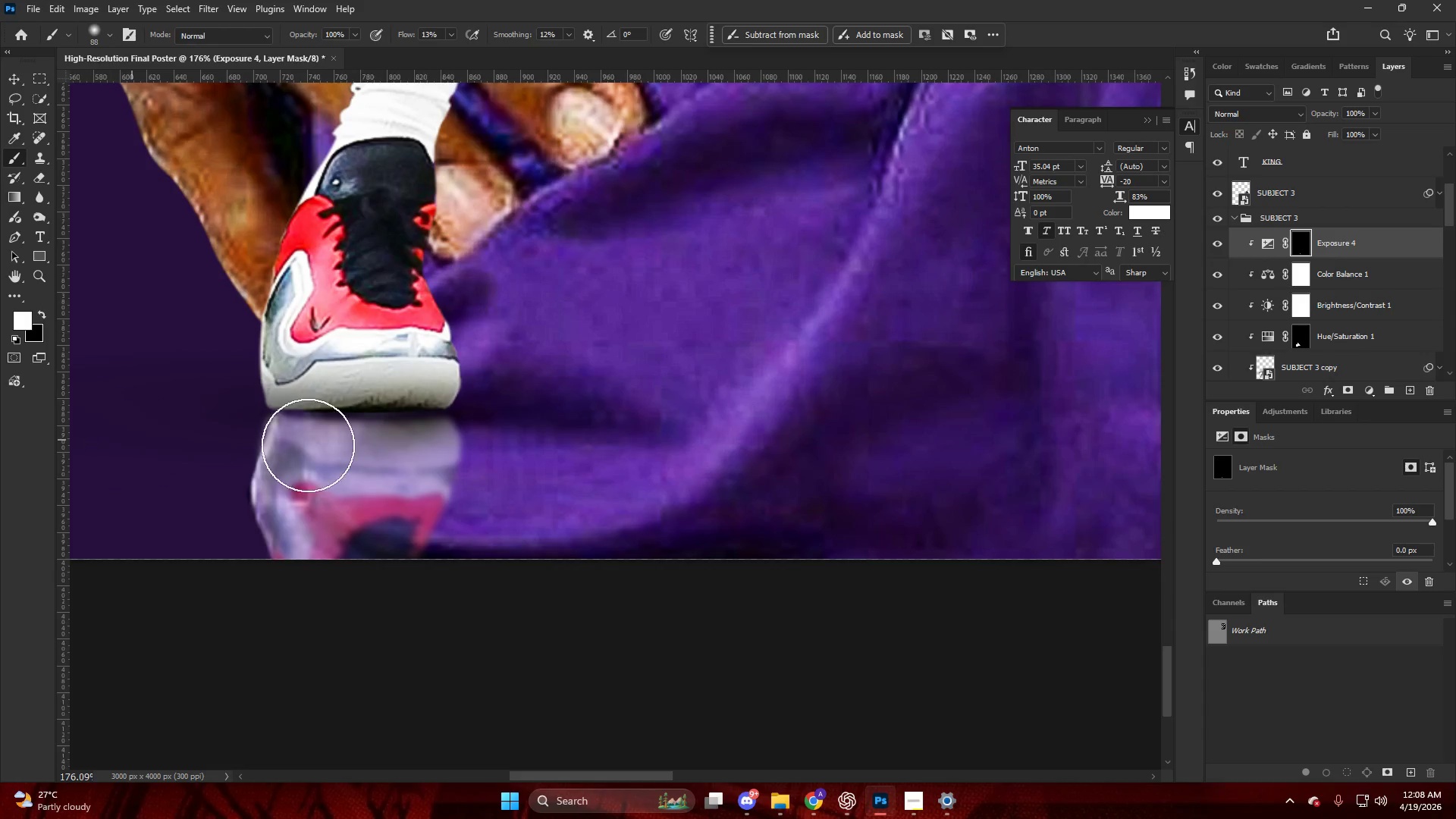 
scroll: coordinate [258, 460], scroll_direction: up, amount: 4.0
 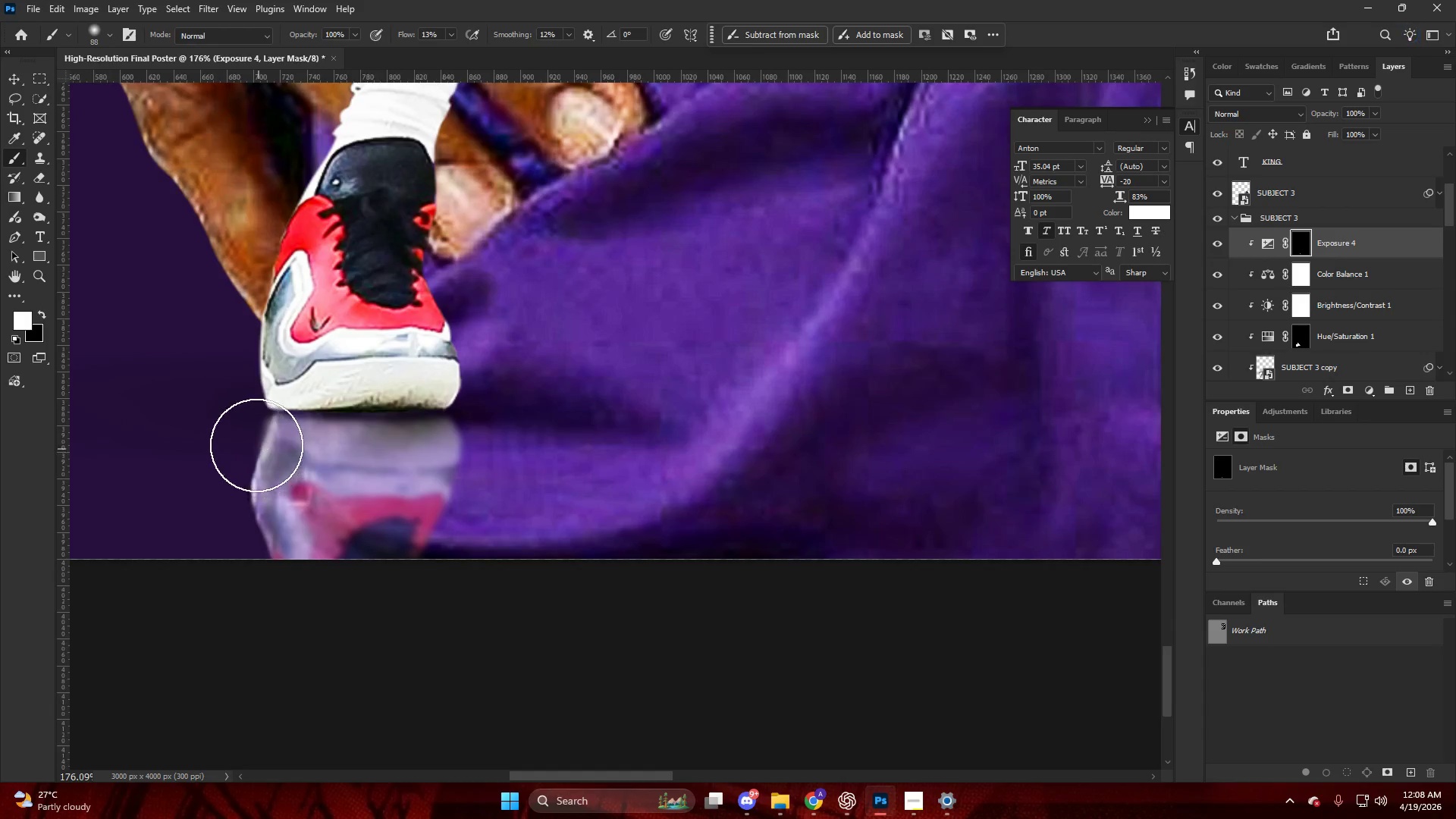 
hold_key(key=AltLeft, duration=0.66)
 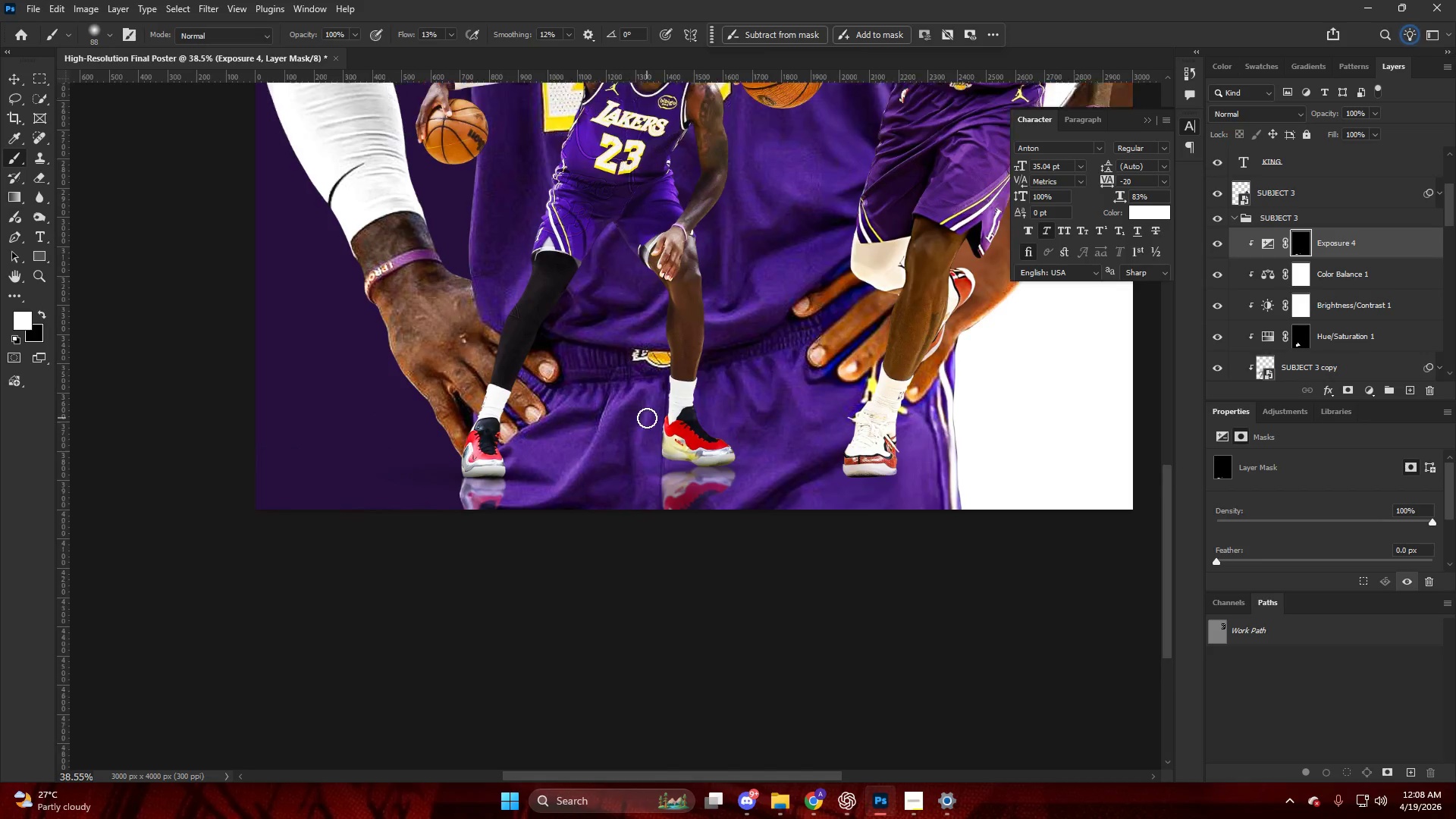 
key(Alt+AltLeft)
 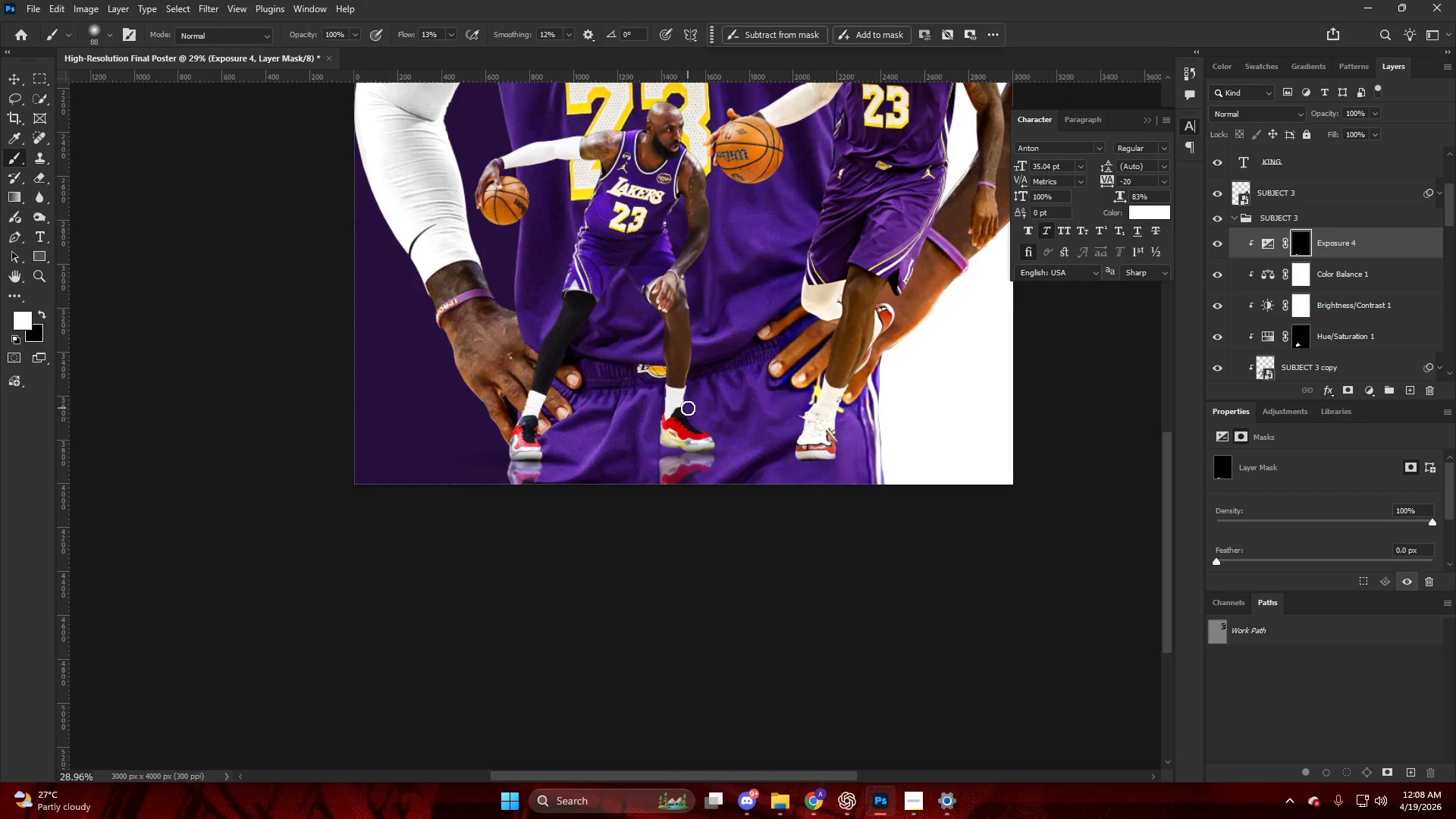 
hold_key(key=AltLeft, duration=0.66)
 